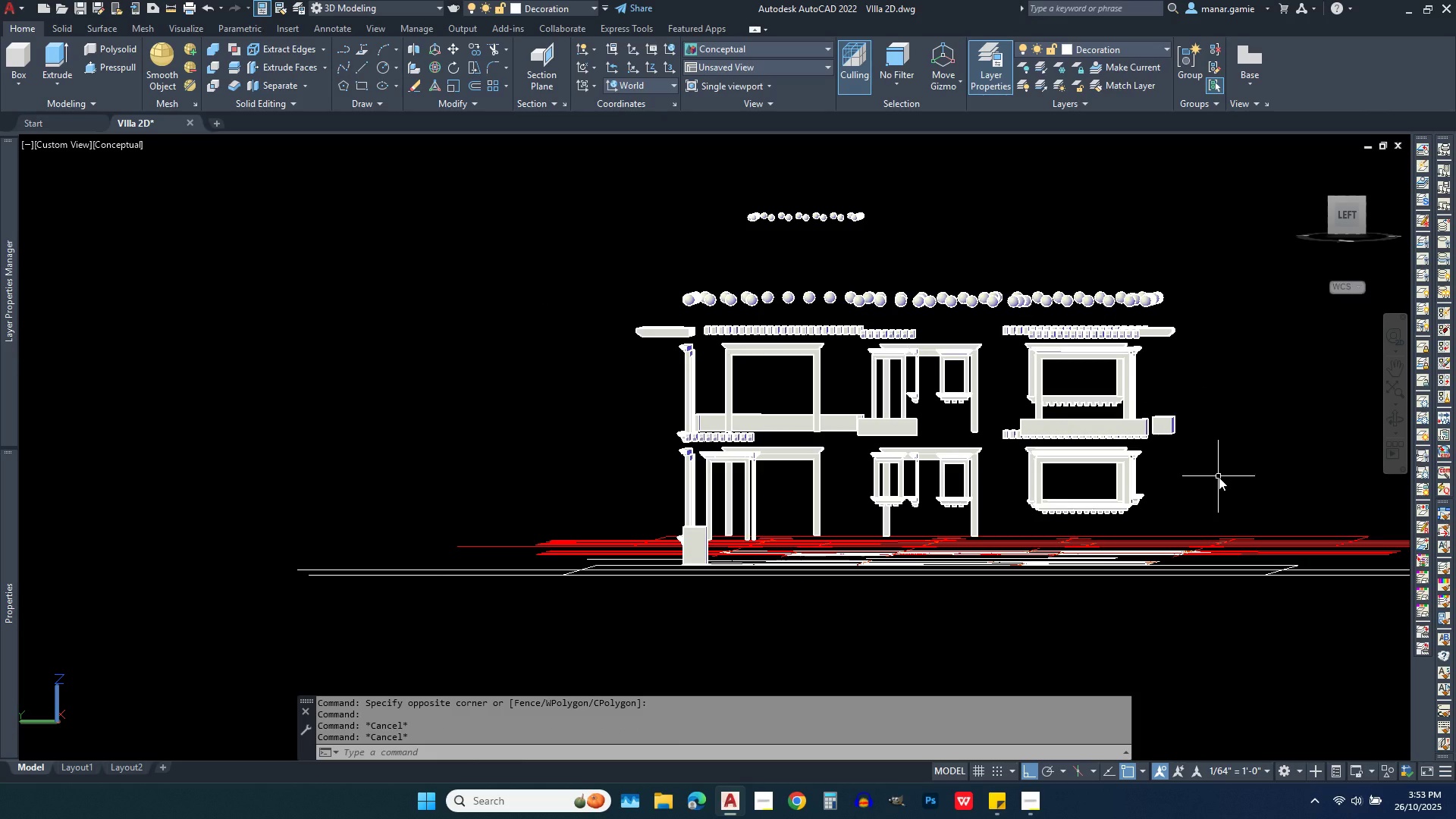 
left_click([1219, 477])
 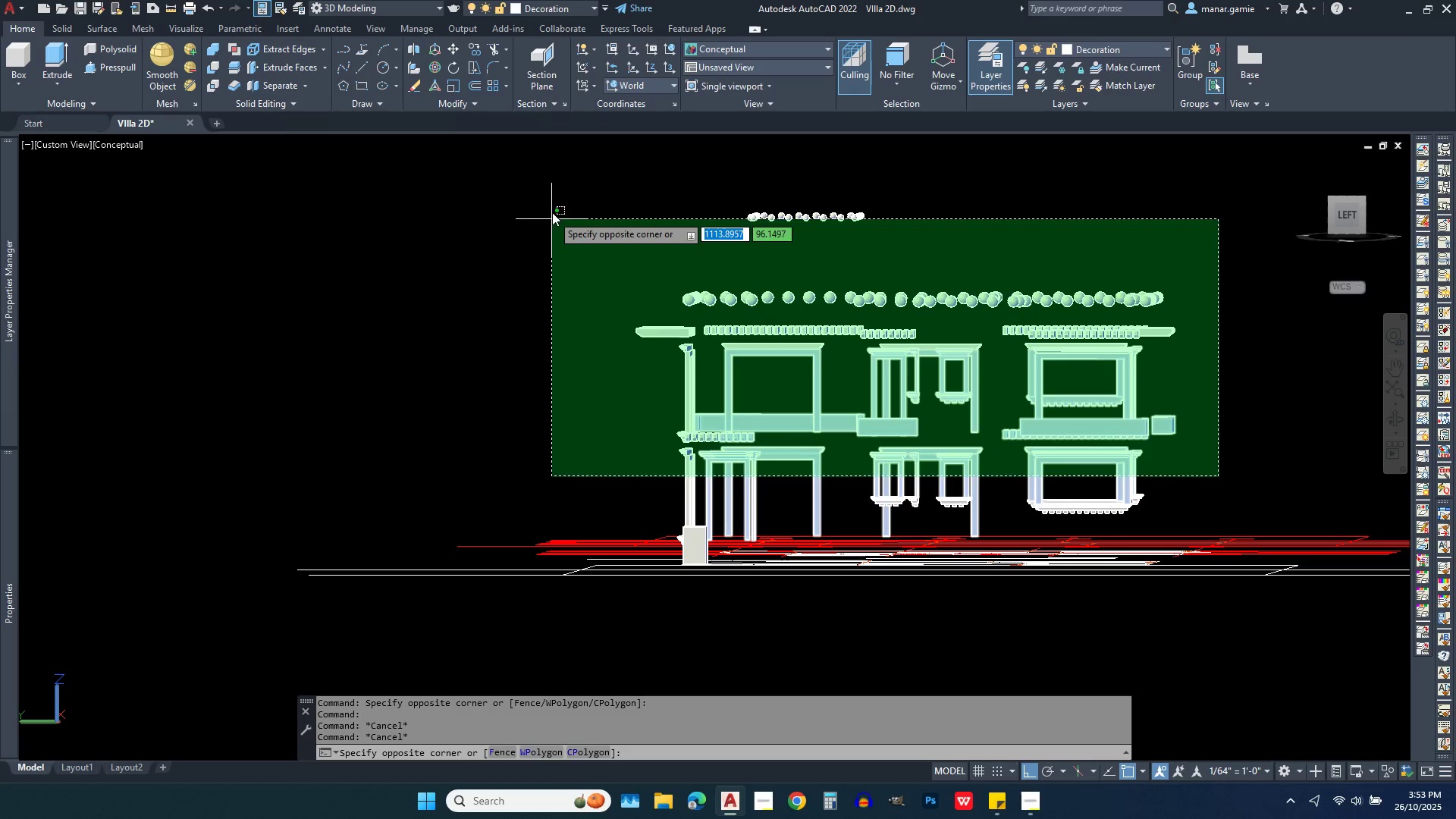 
left_click([550, 202])
 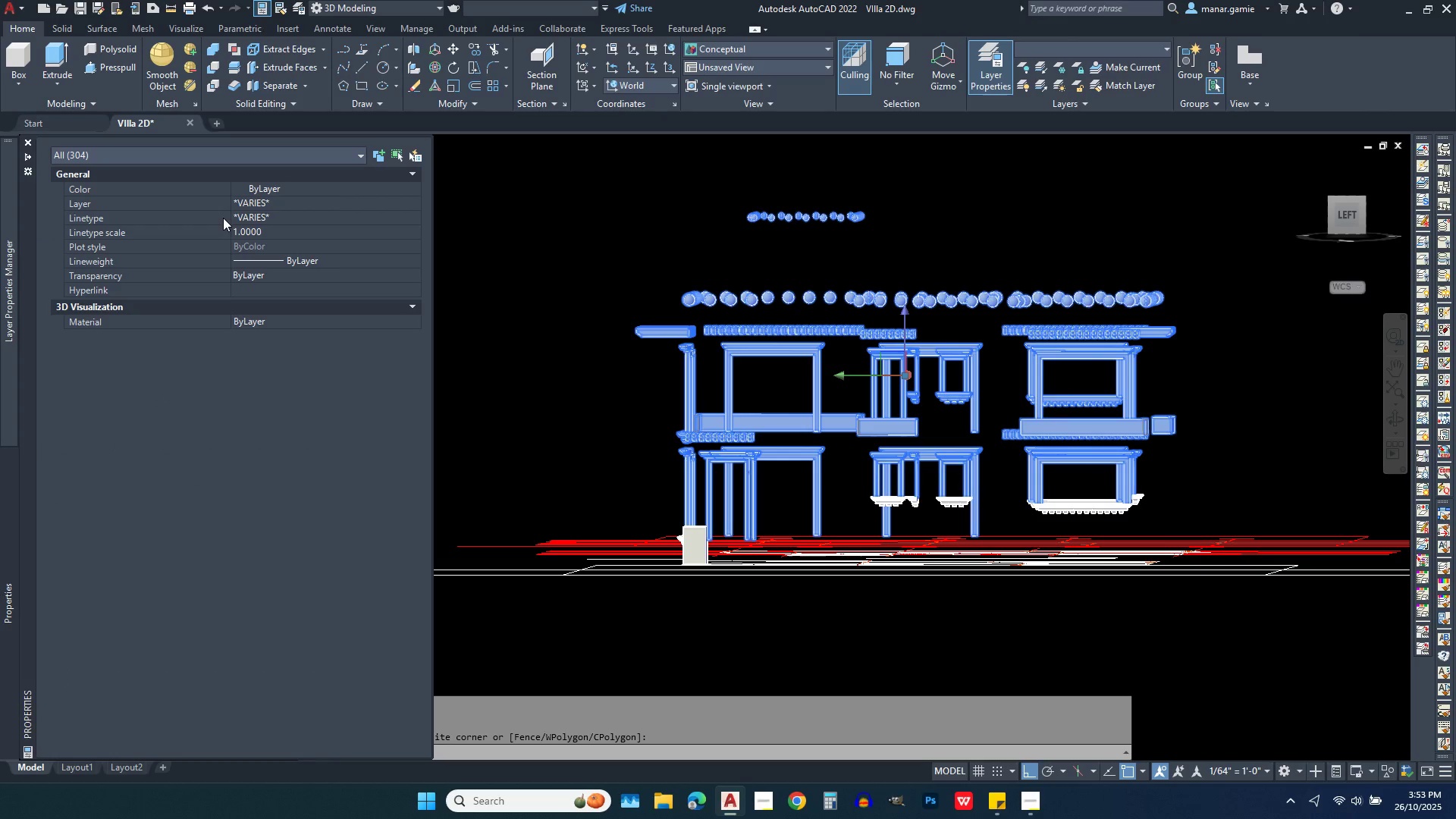 
left_click([278, 202])
 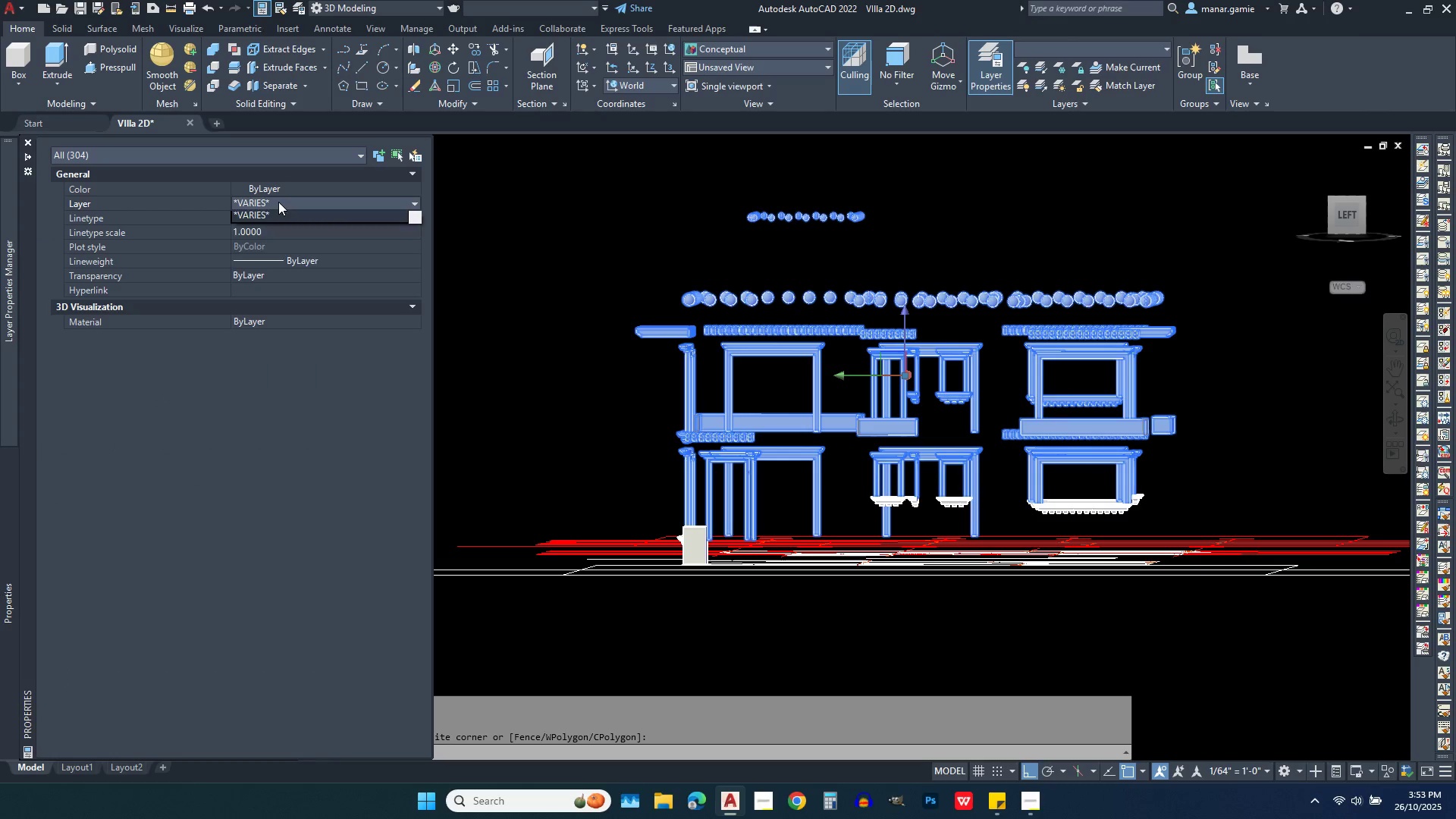 
left_click([278, 202])
 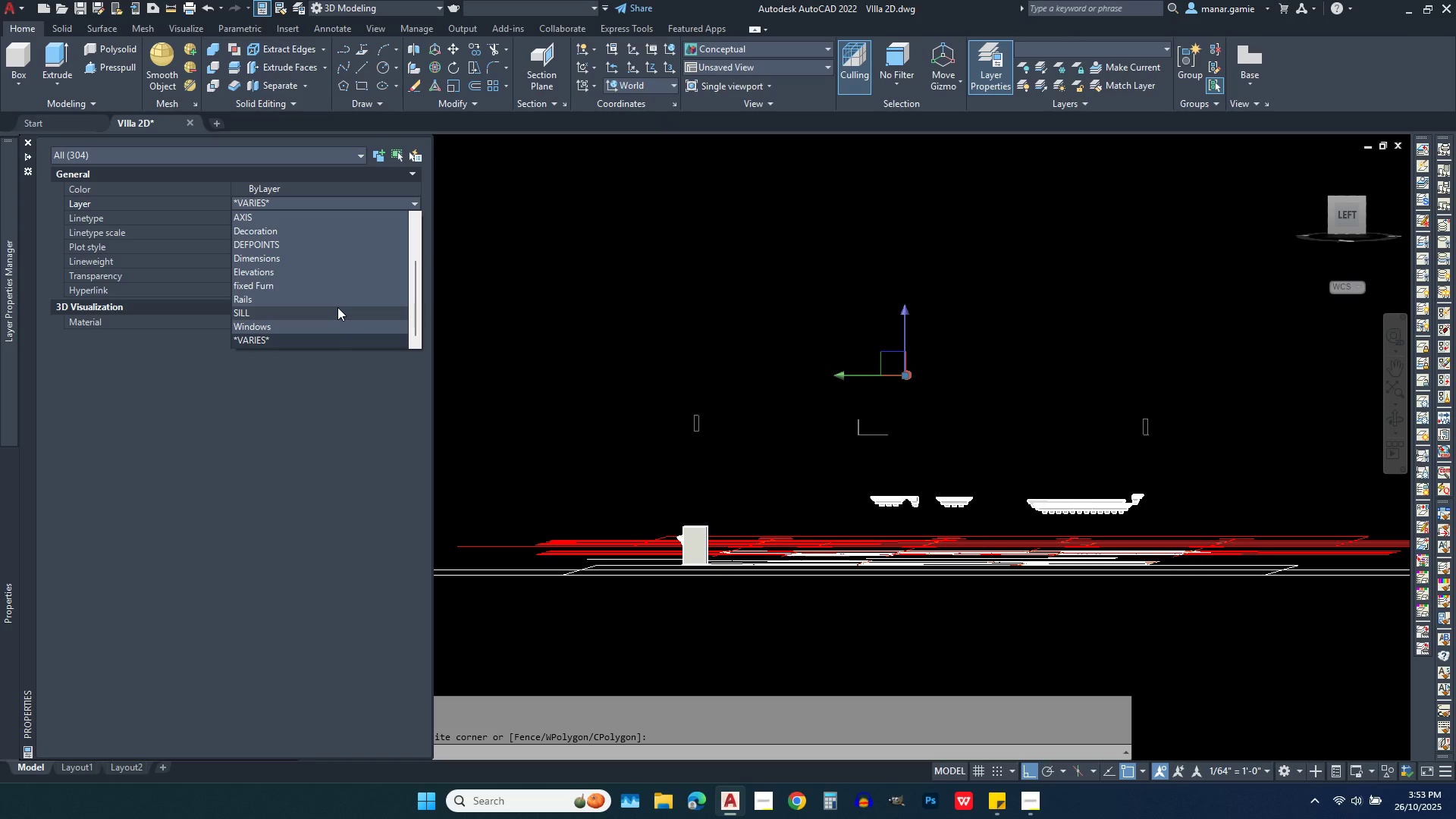 
wait(11.22)
 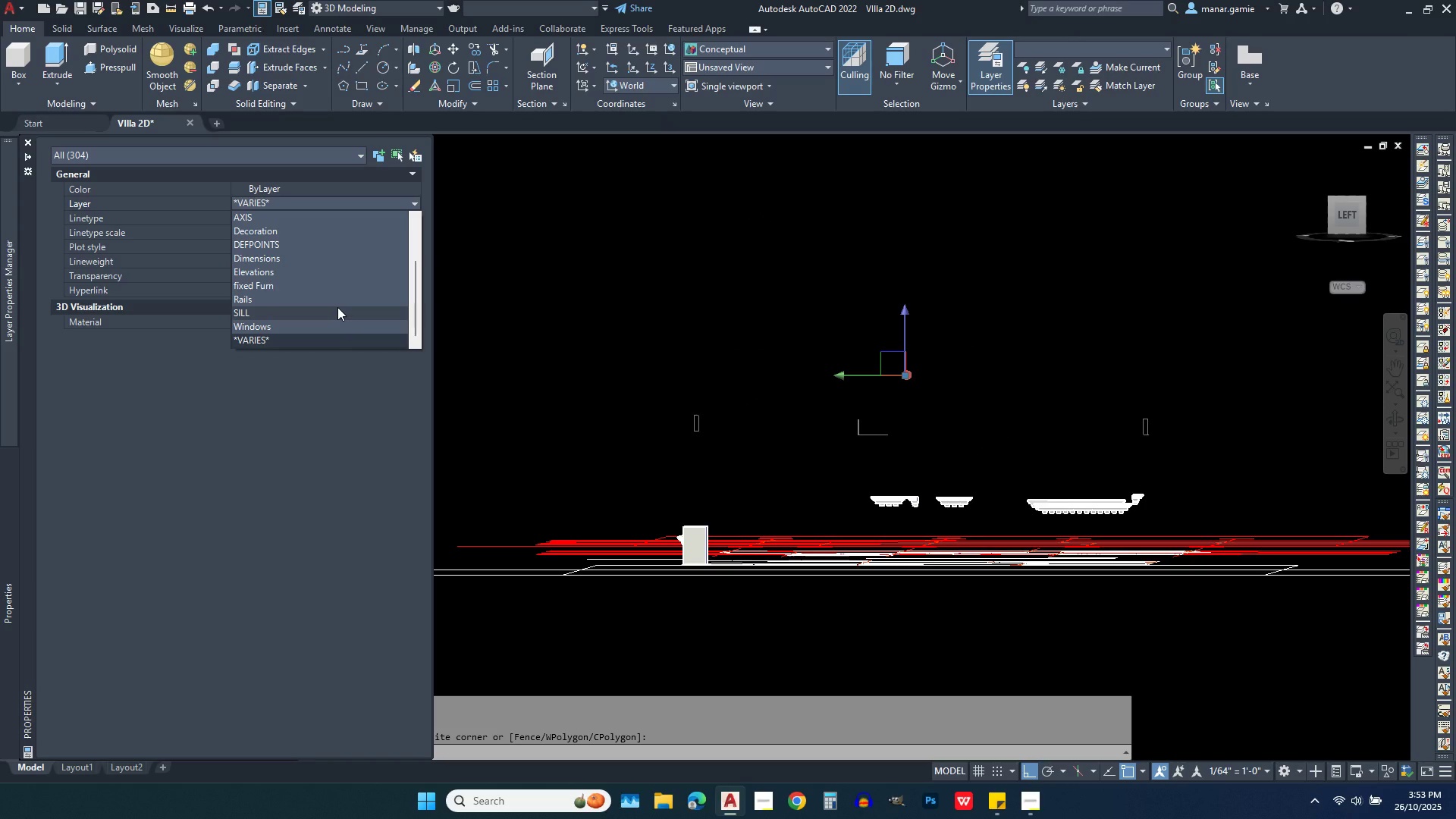 
key(Escape)
 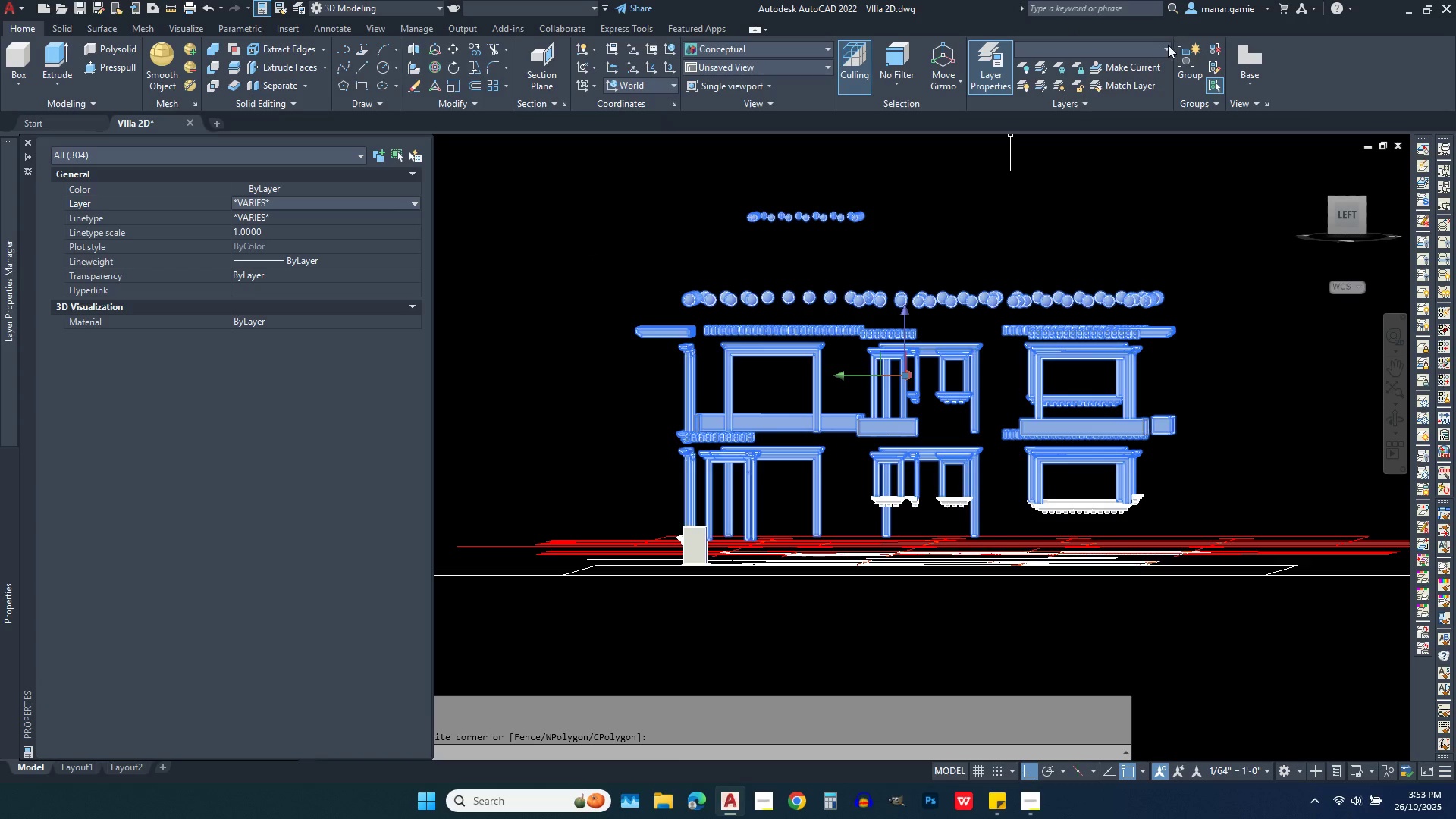 
key(Escape)
 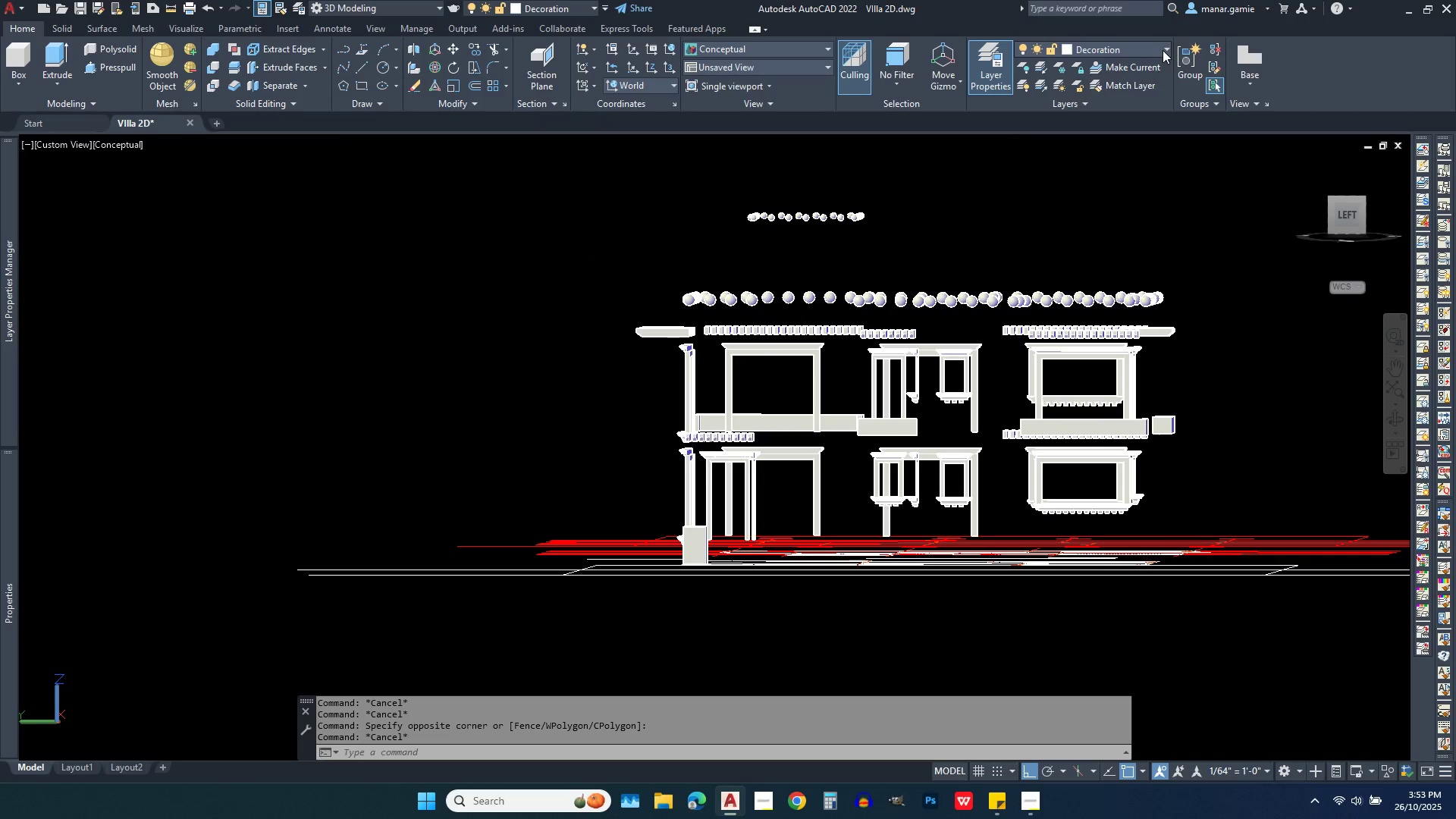 
left_click([1163, 50])
 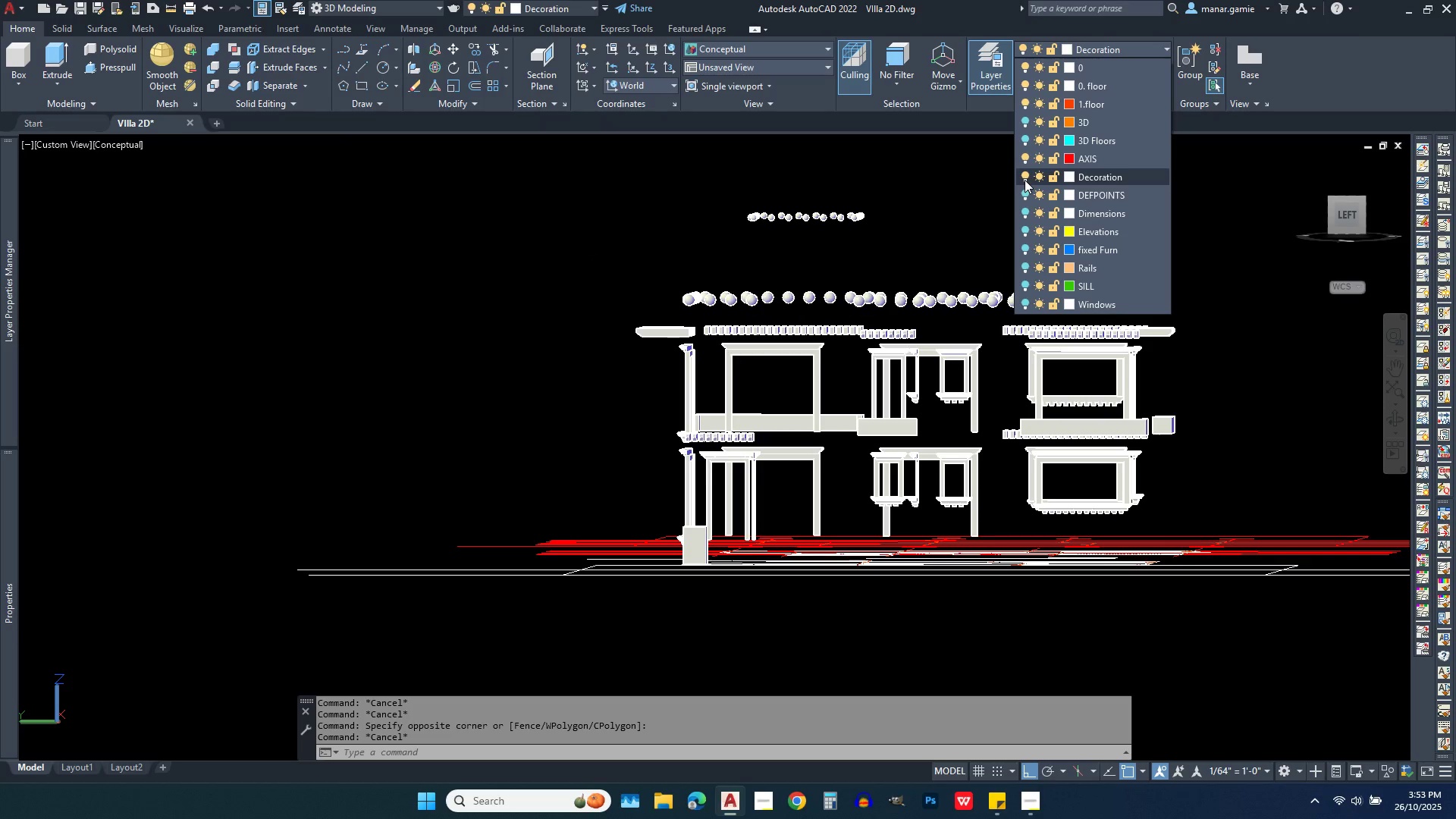 
left_click([1025, 177])
 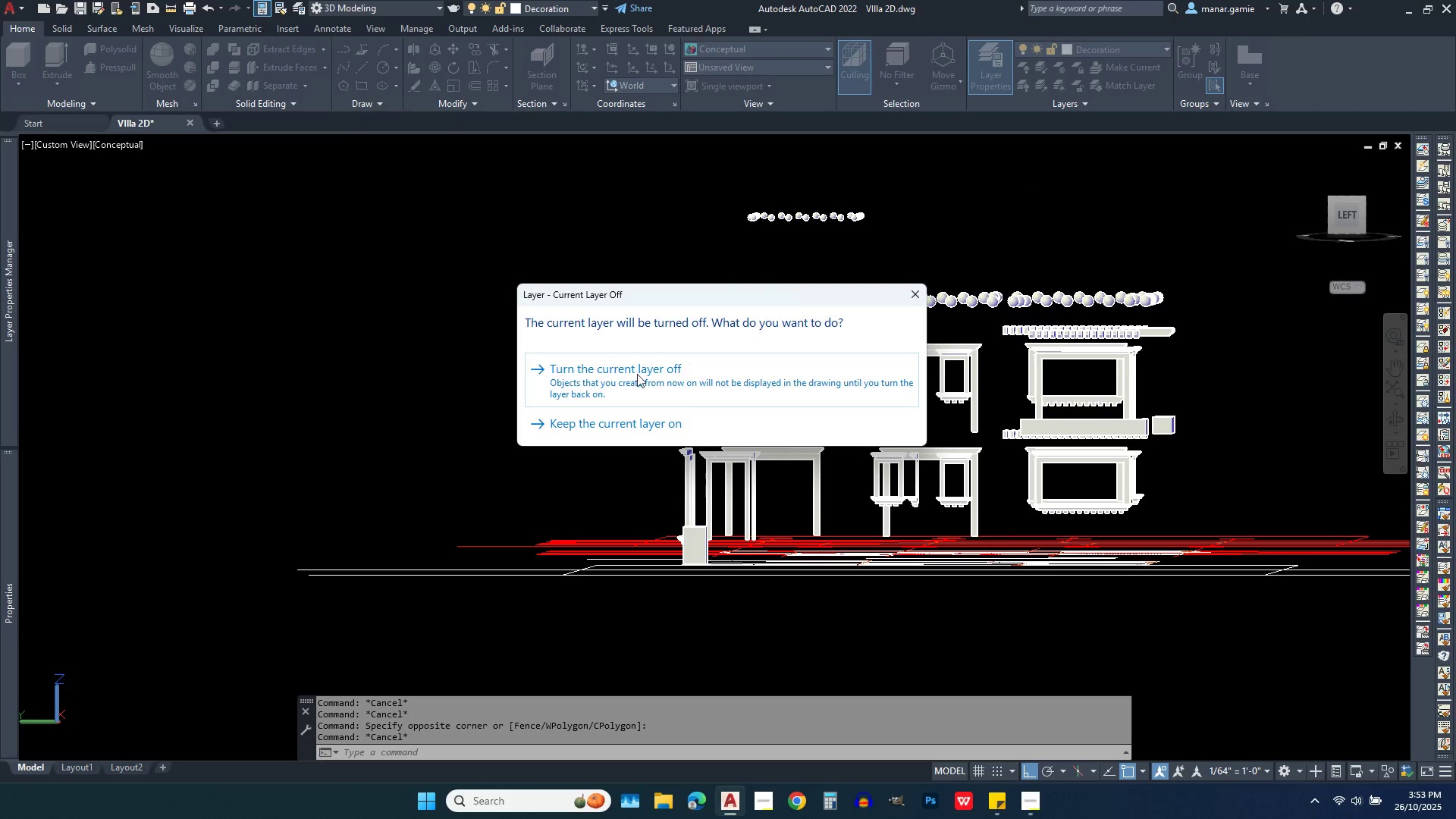 
left_click([589, 384])
 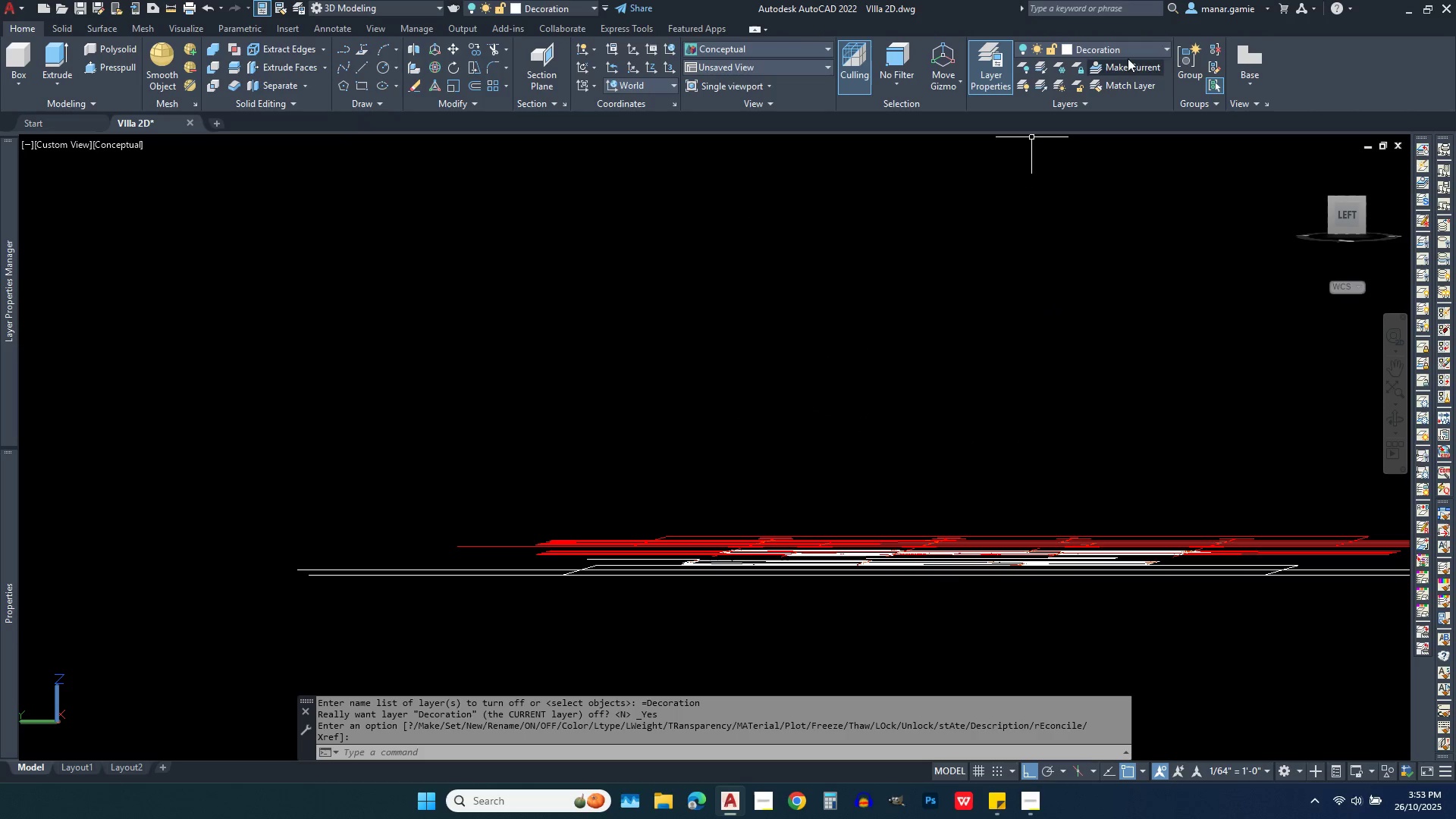 
left_click([1141, 50])
 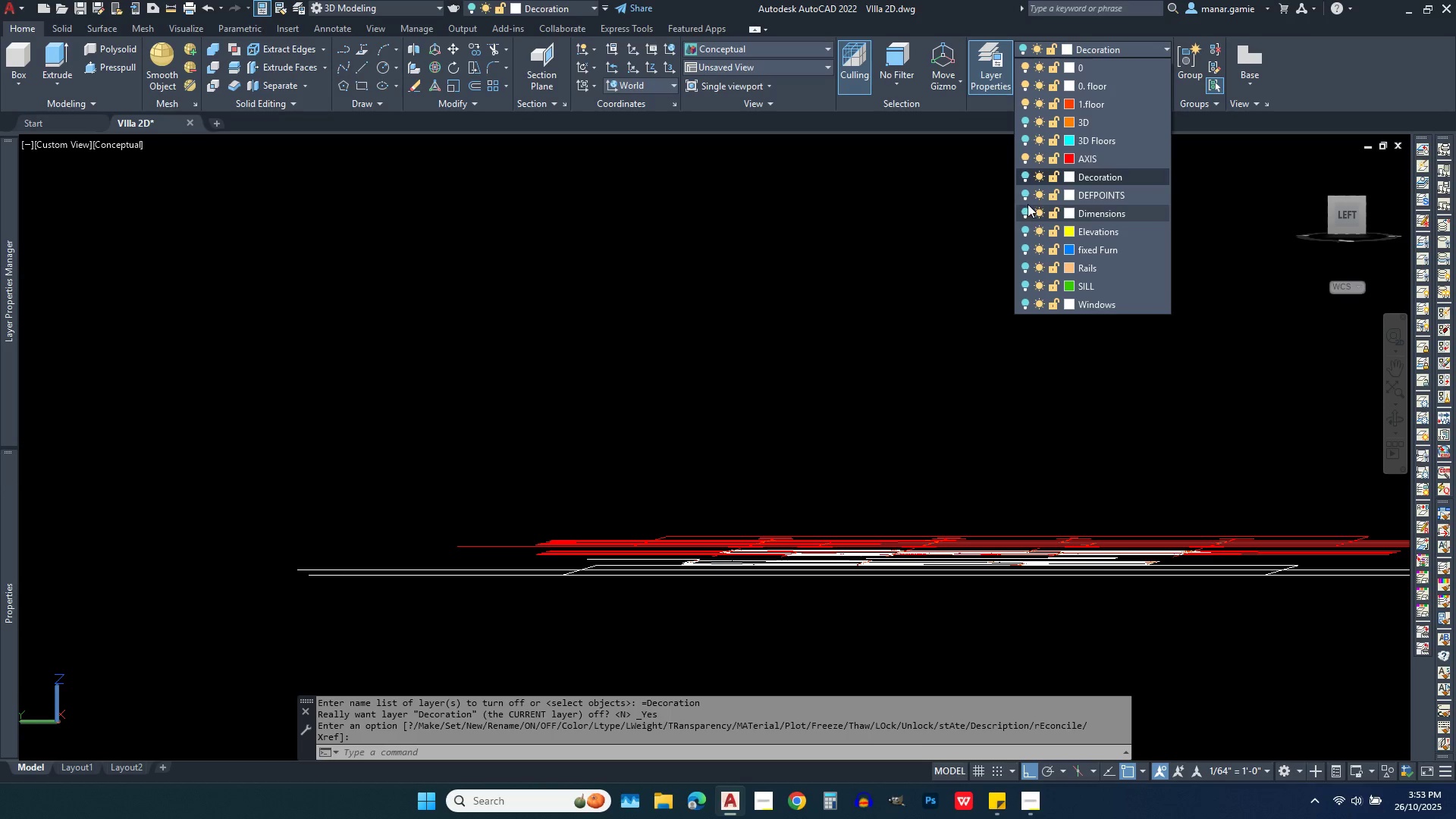 
wait(5.56)
 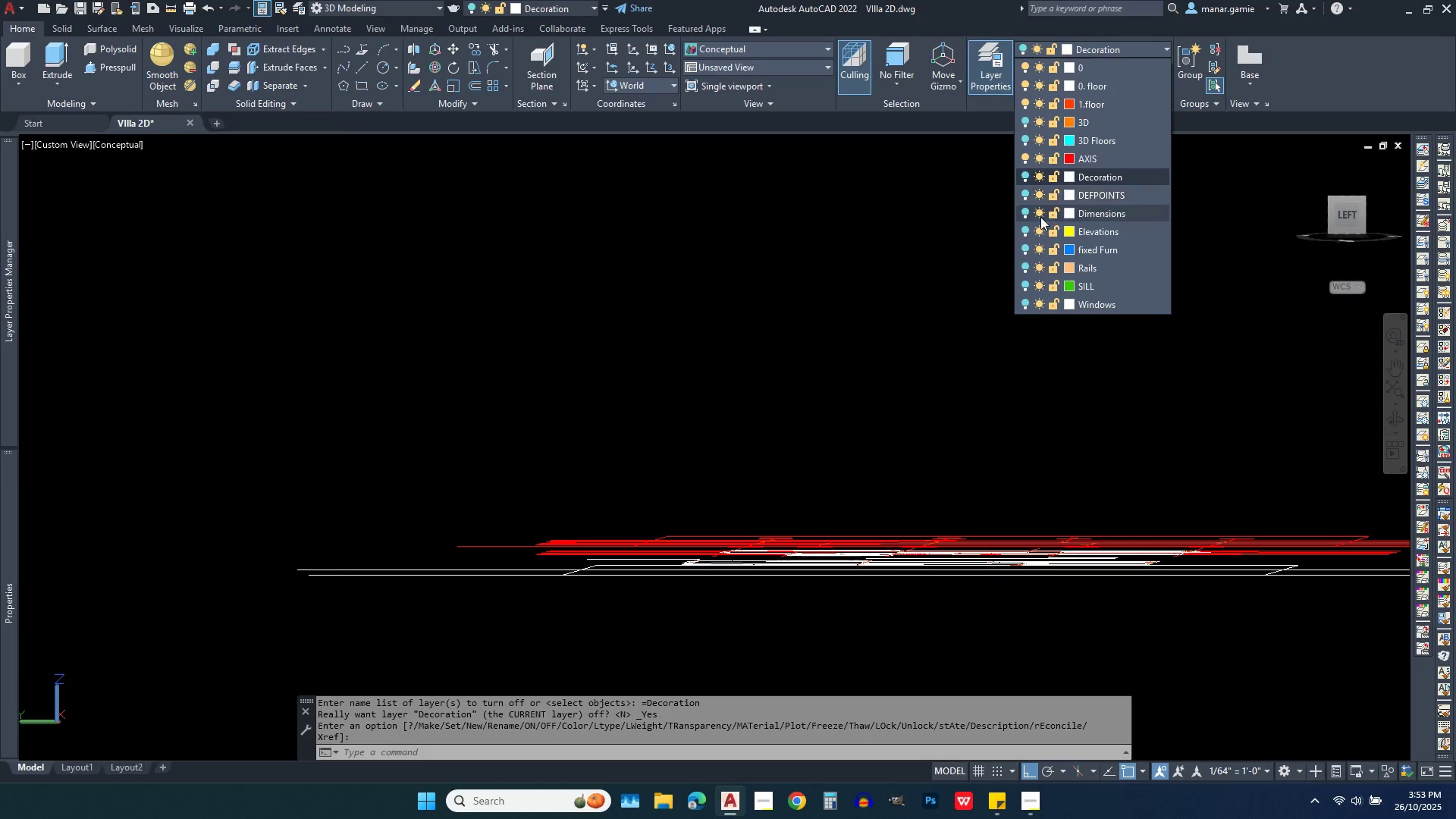 
left_click([1027, 175])
 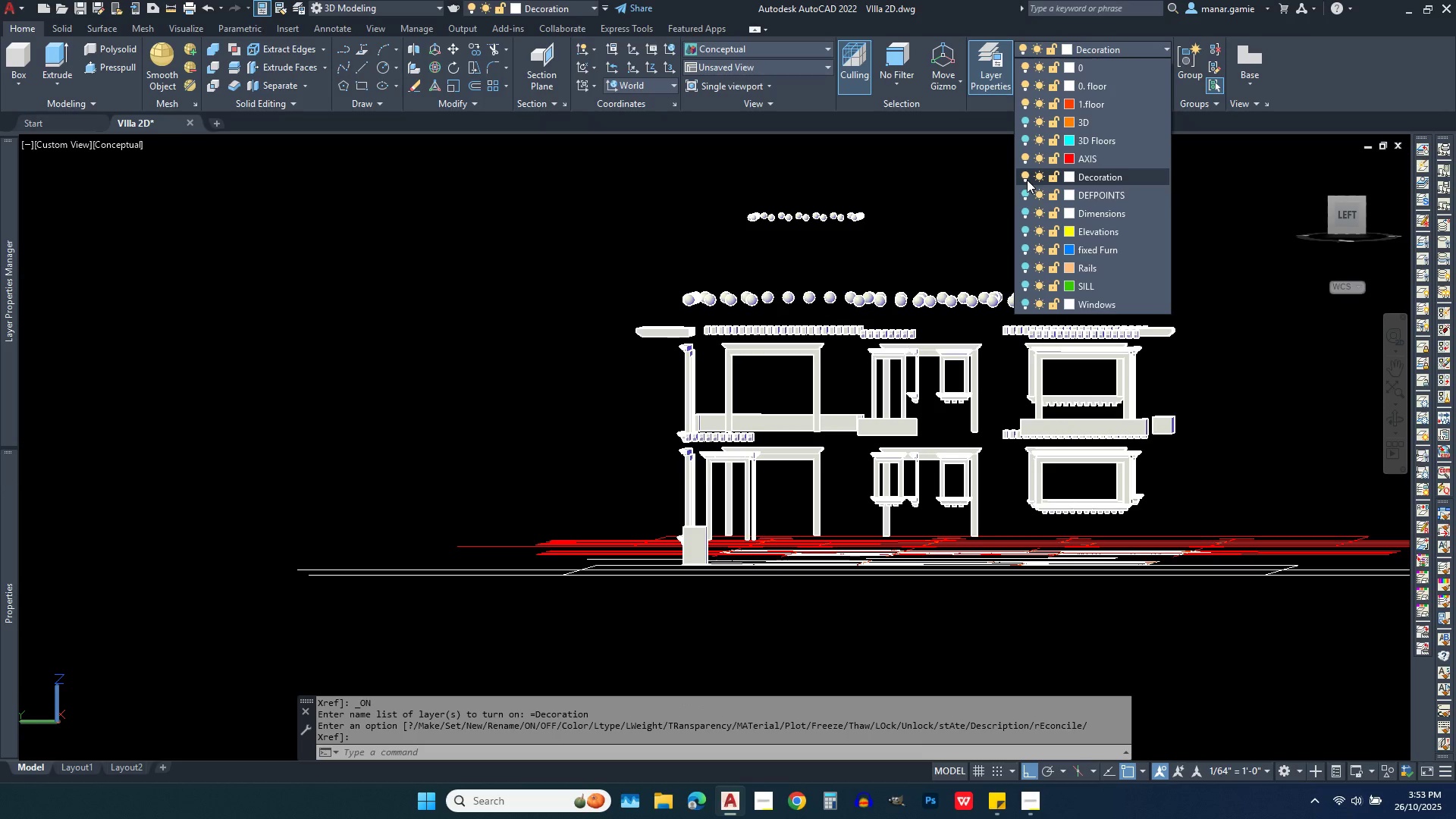 
key(Escape)
 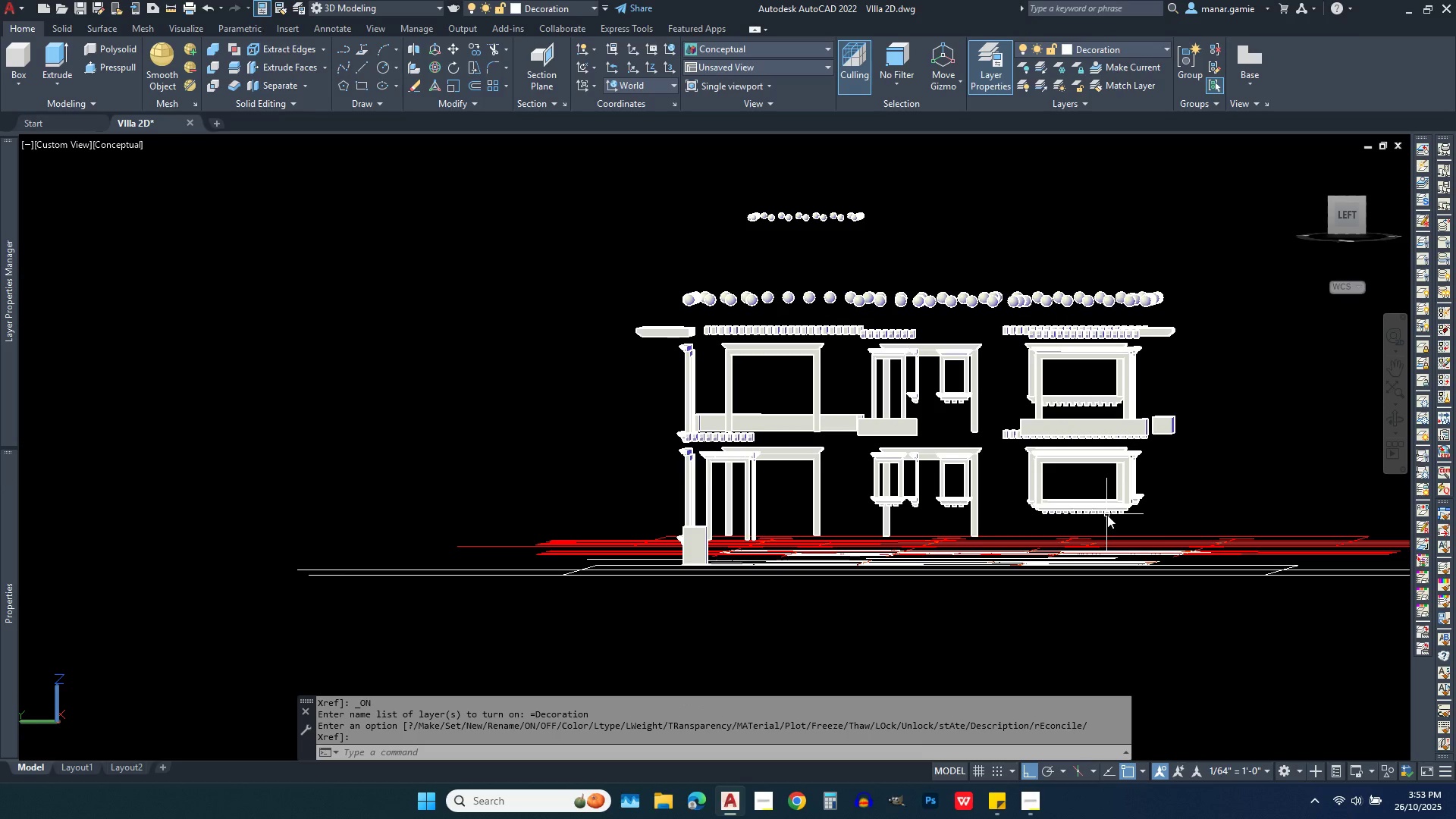 
left_click([1107, 512])
 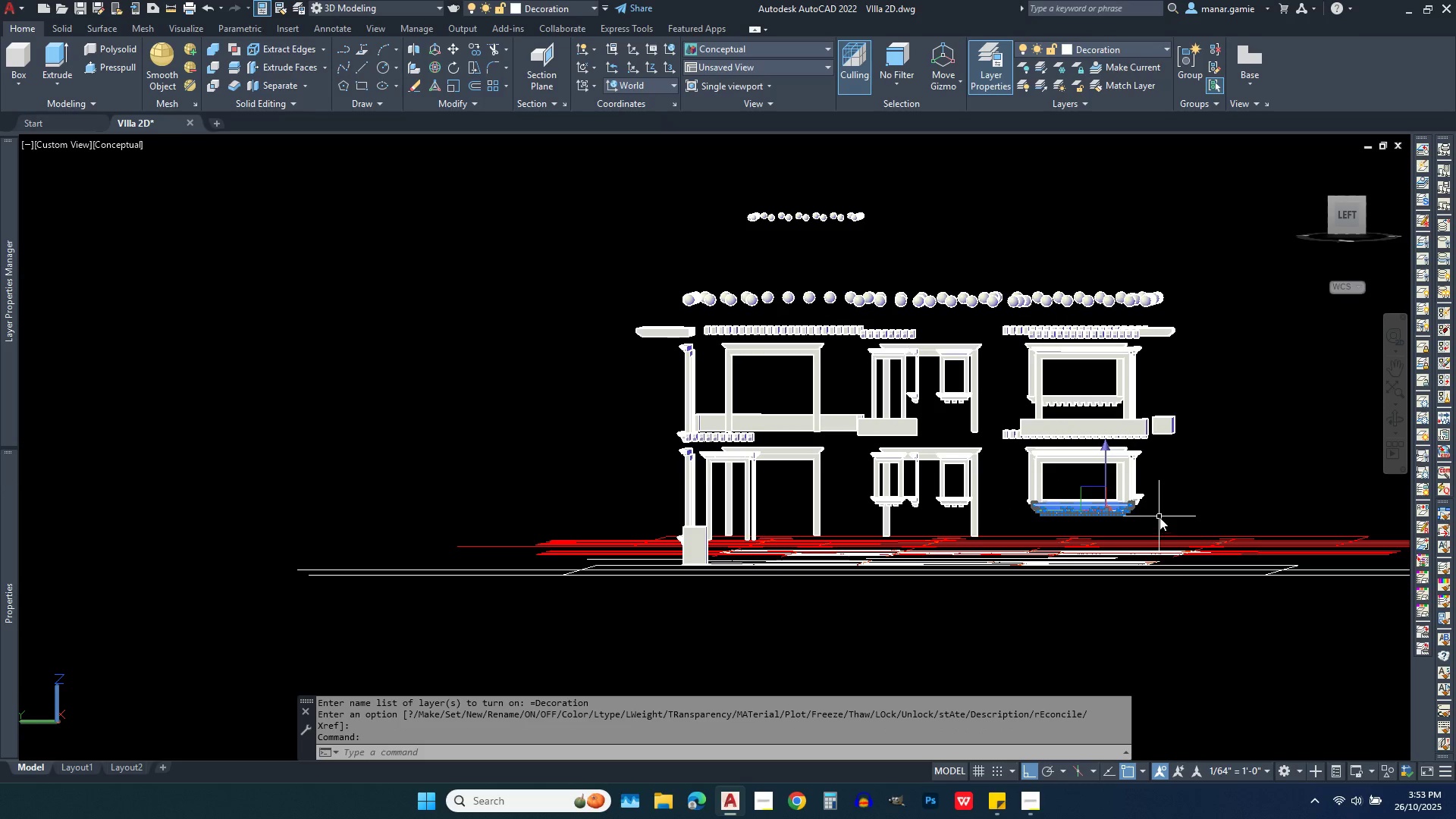 
scroll: coordinate [1159, 517], scroll_direction: up, amount: 5.0
 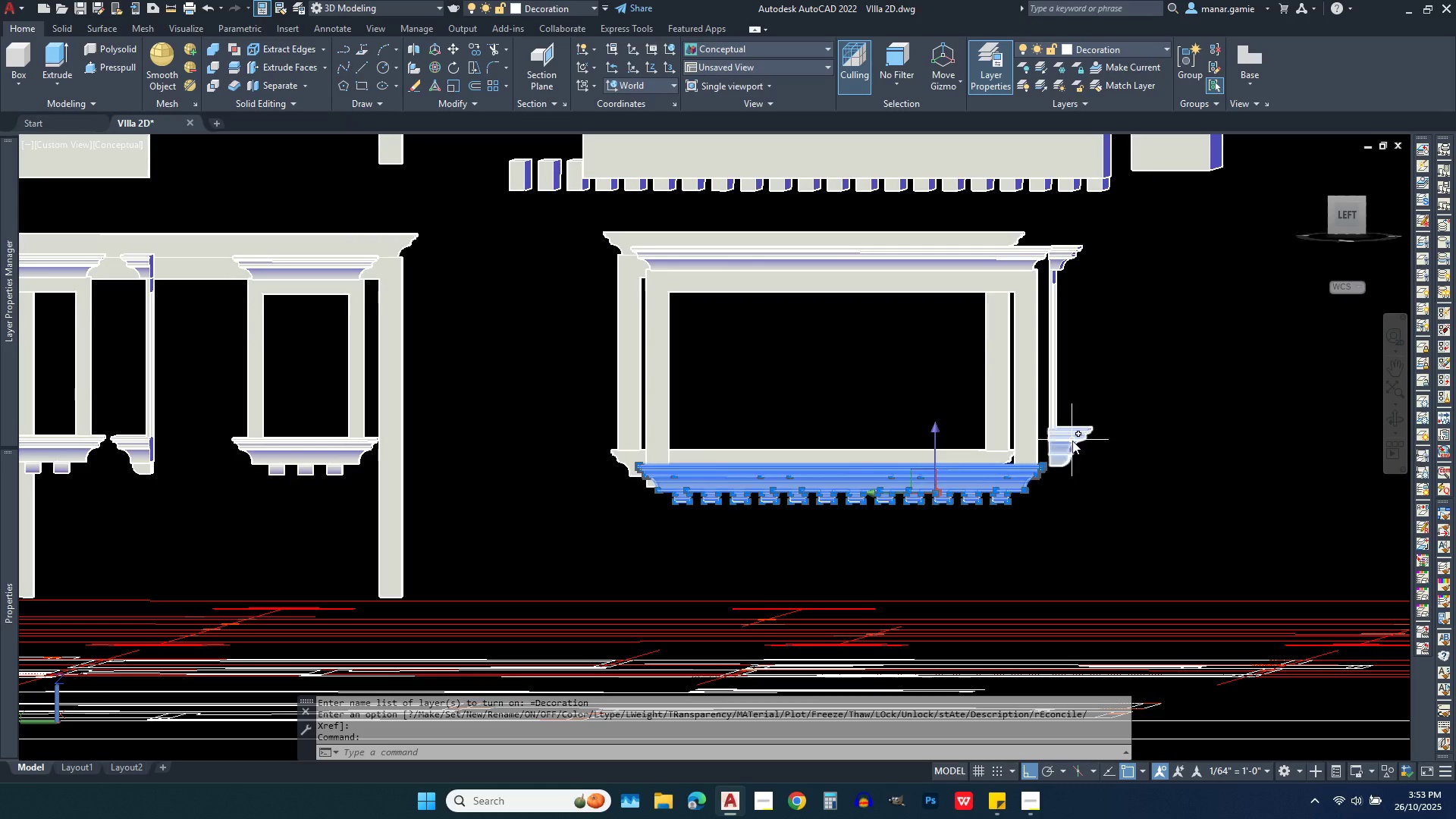 
left_click([1072, 441])
 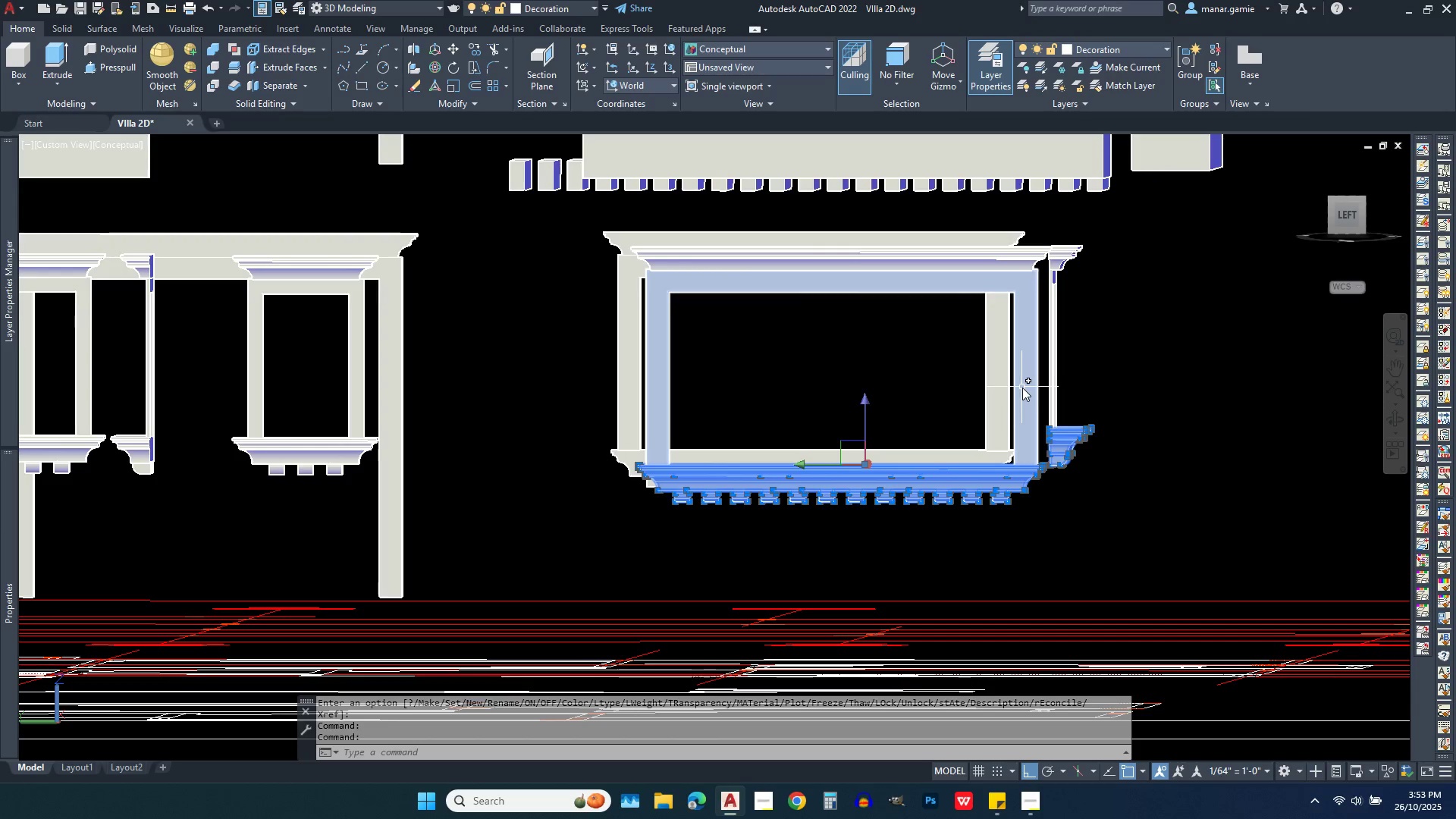 
left_click([1022, 388])
 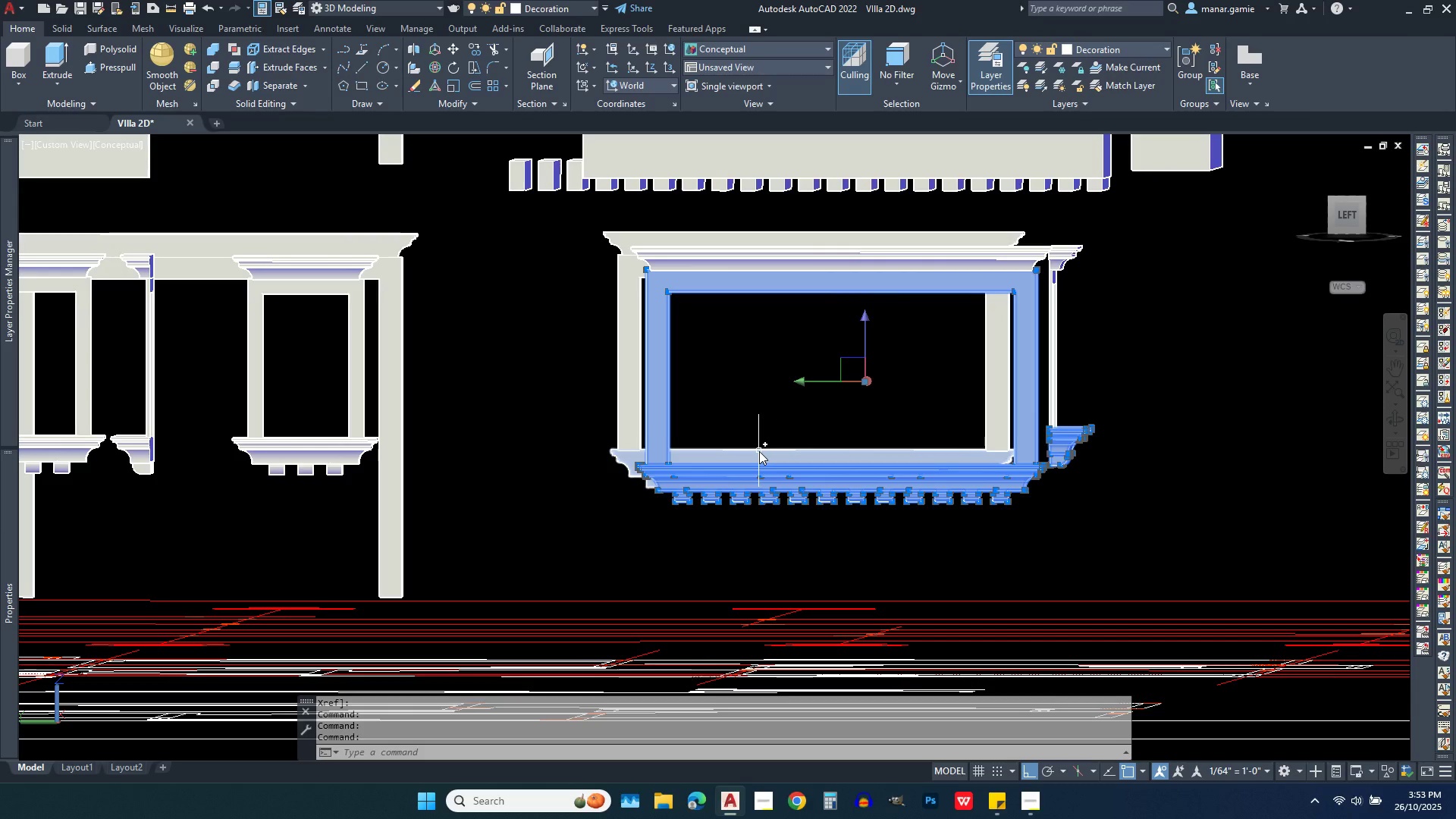 
left_click([759, 451])
 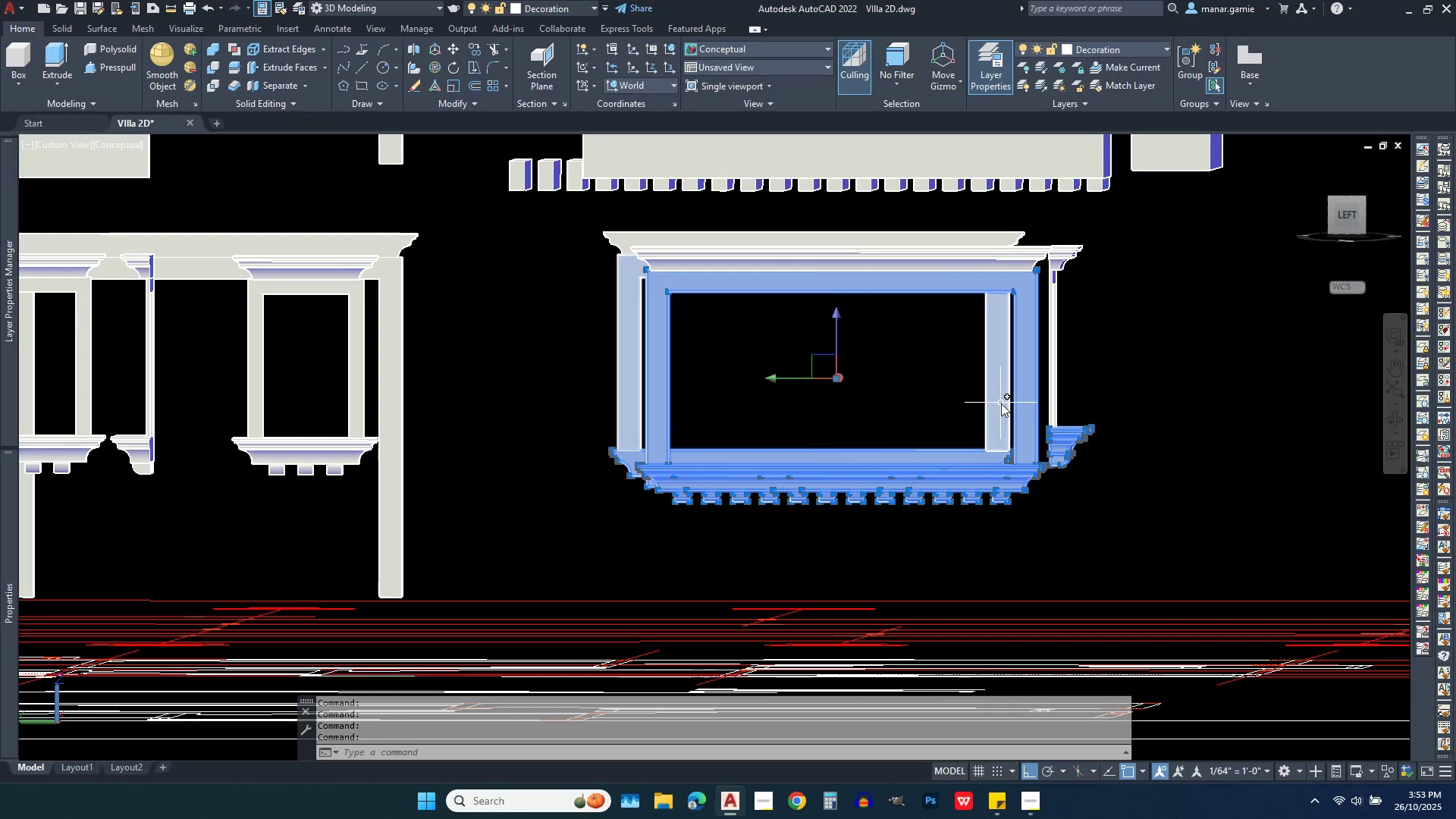 
left_click([1001, 403])
 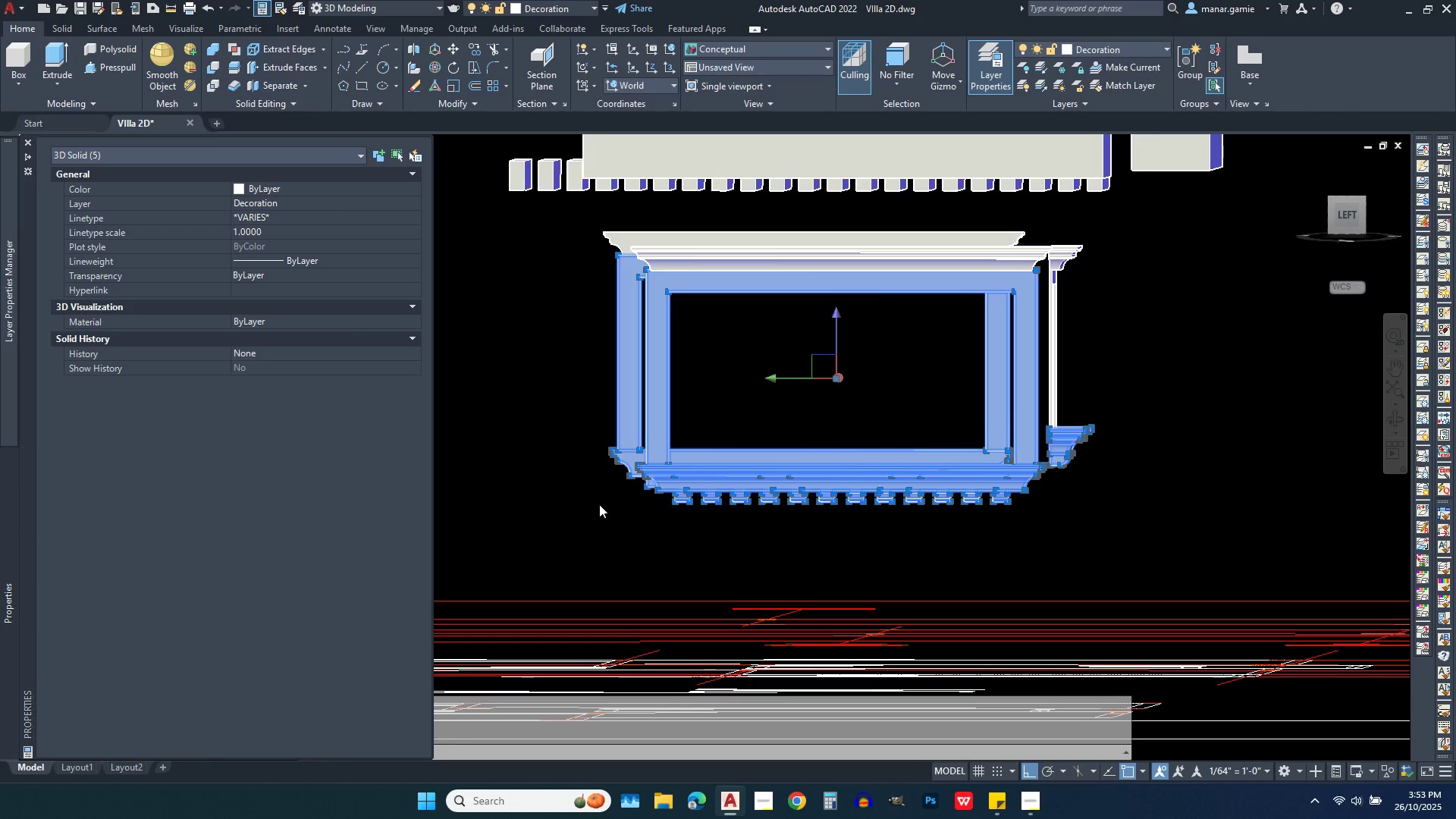 
left_click([1101, 356])
 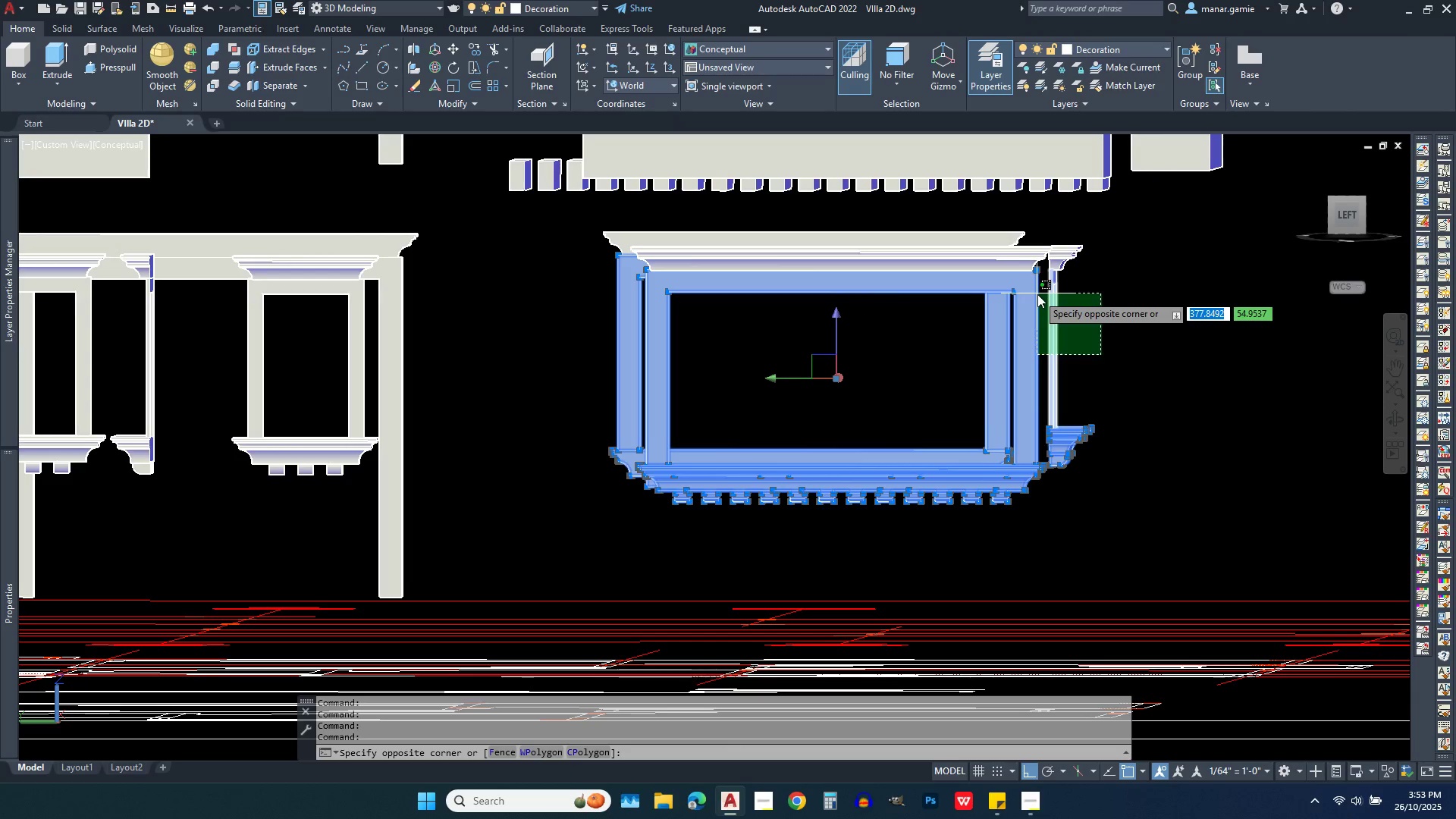 
left_click([1037, 294])
 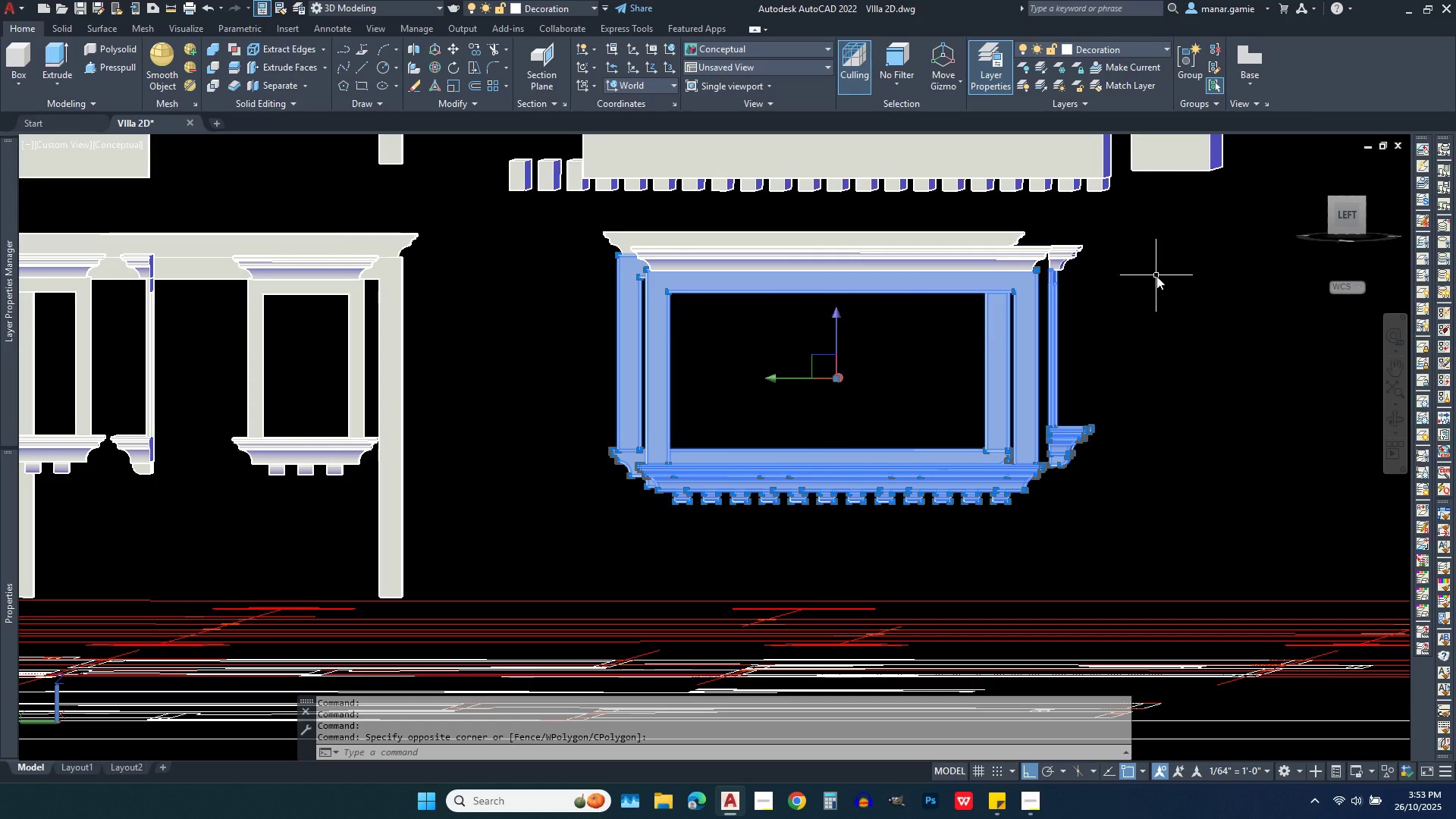 
left_click([1156, 276])
 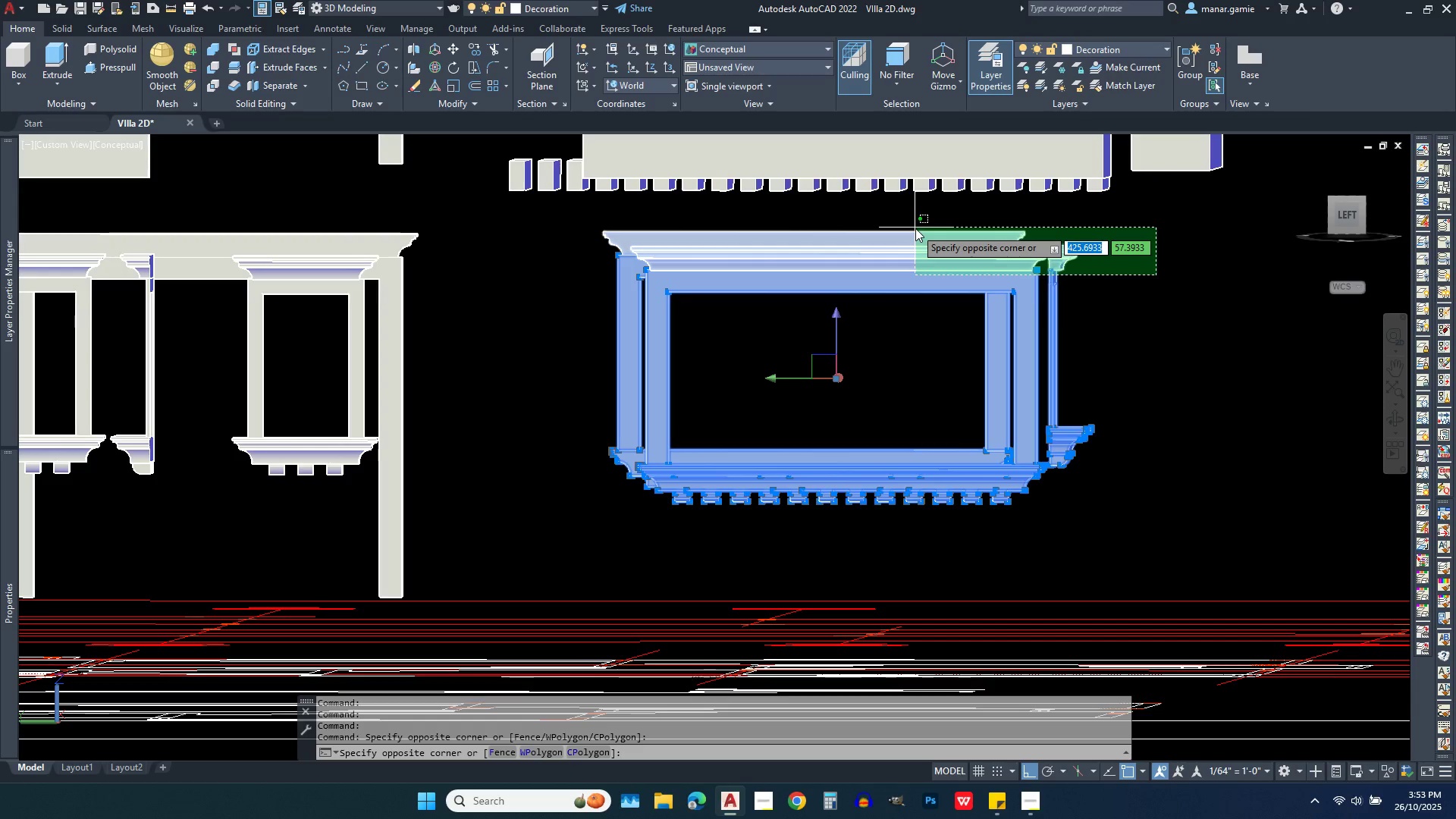 
left_click([915, 228])
 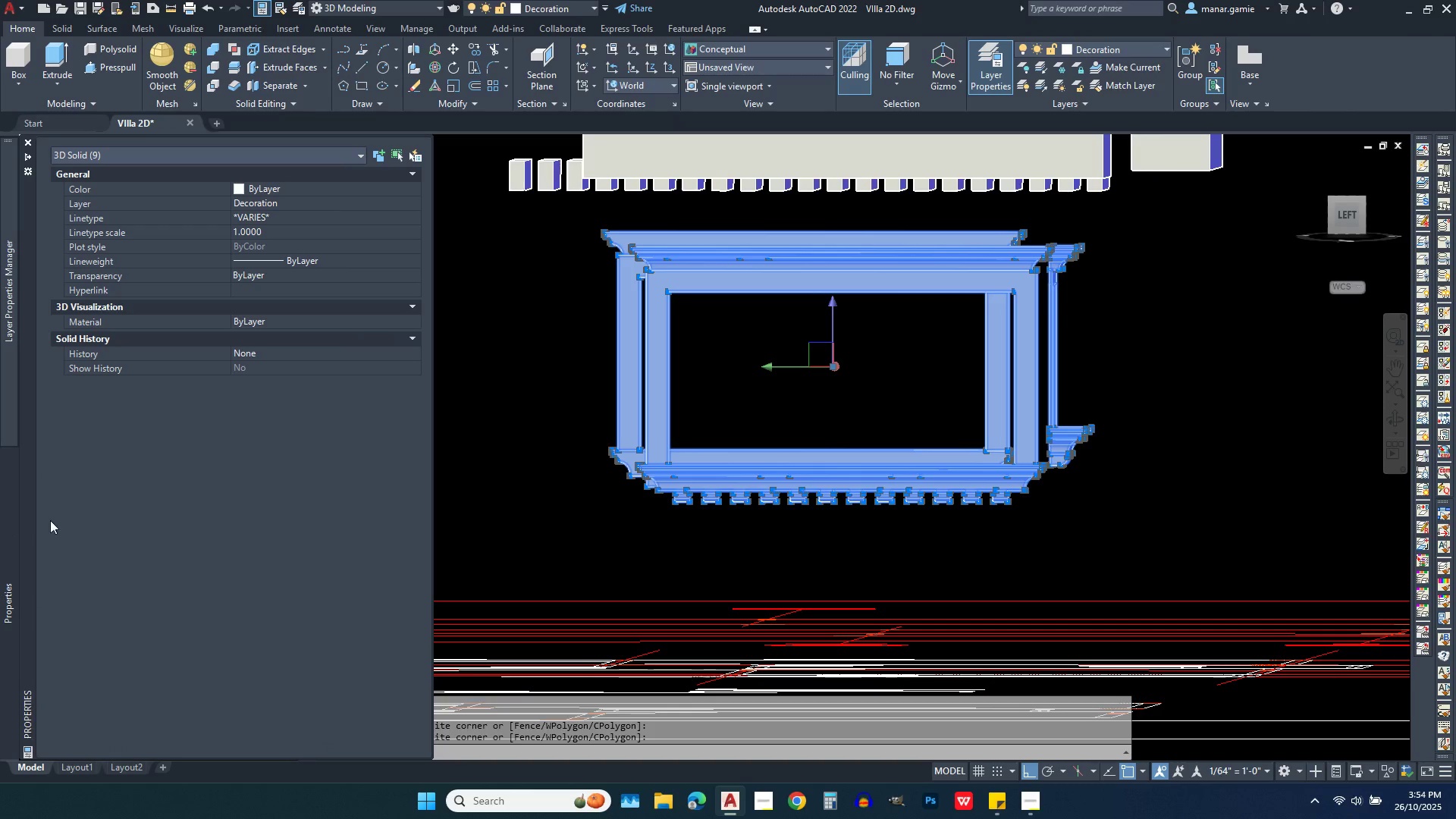 
scroll: coordinate [968, 485], scroll_direction: down, amount: 2.0
 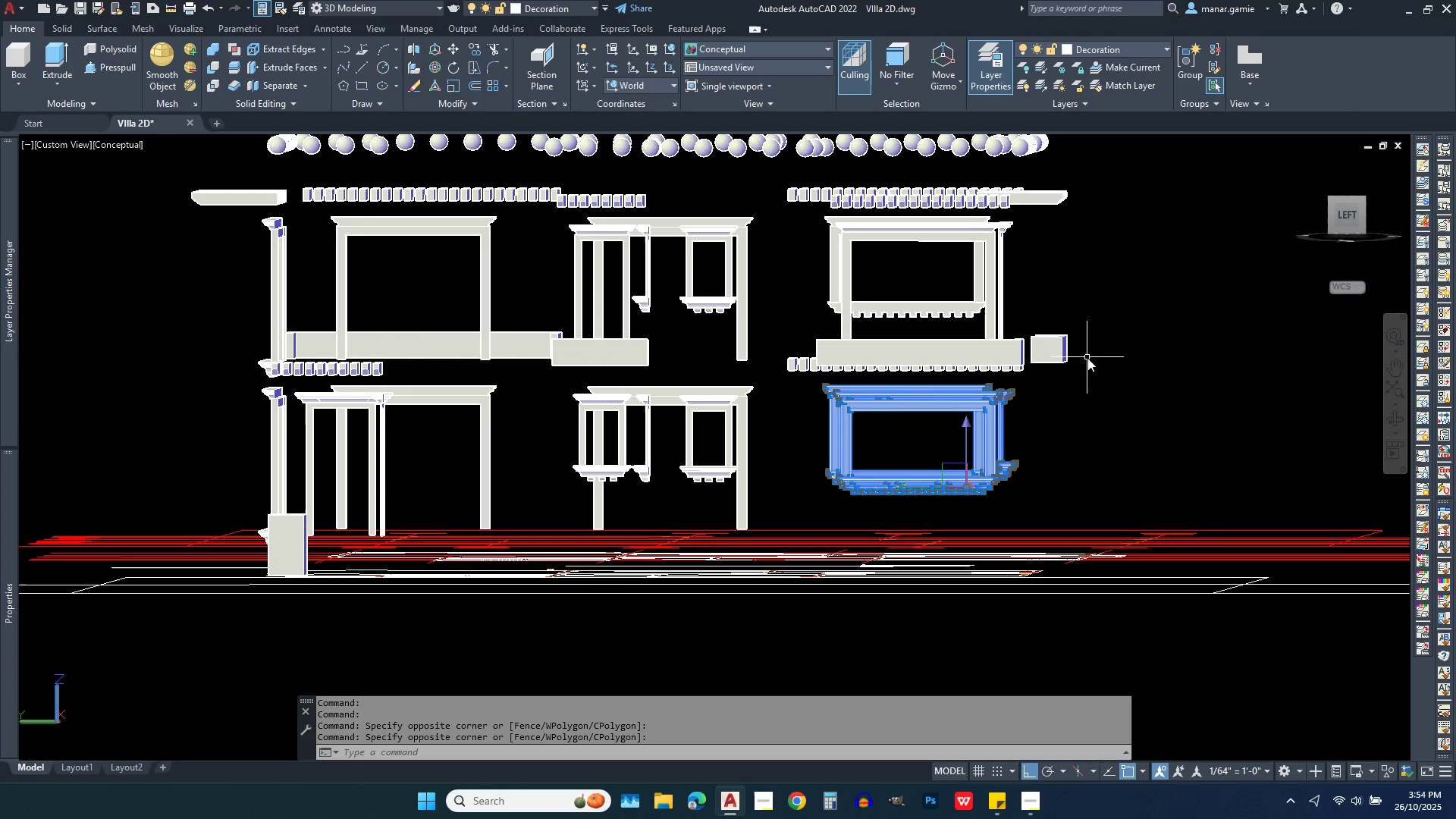 
left_click([1087, 360])
 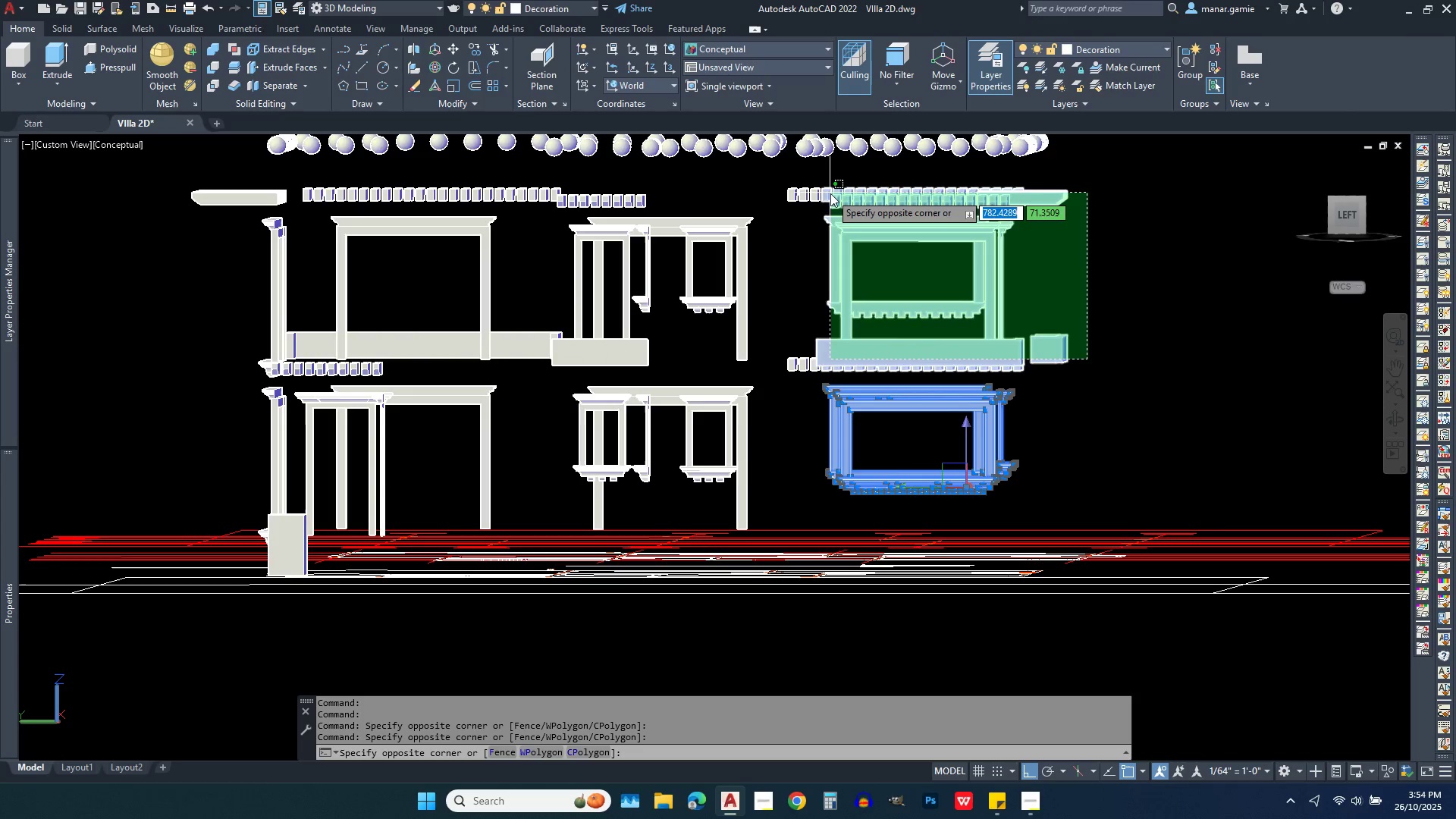 
left_click([830, 193])
 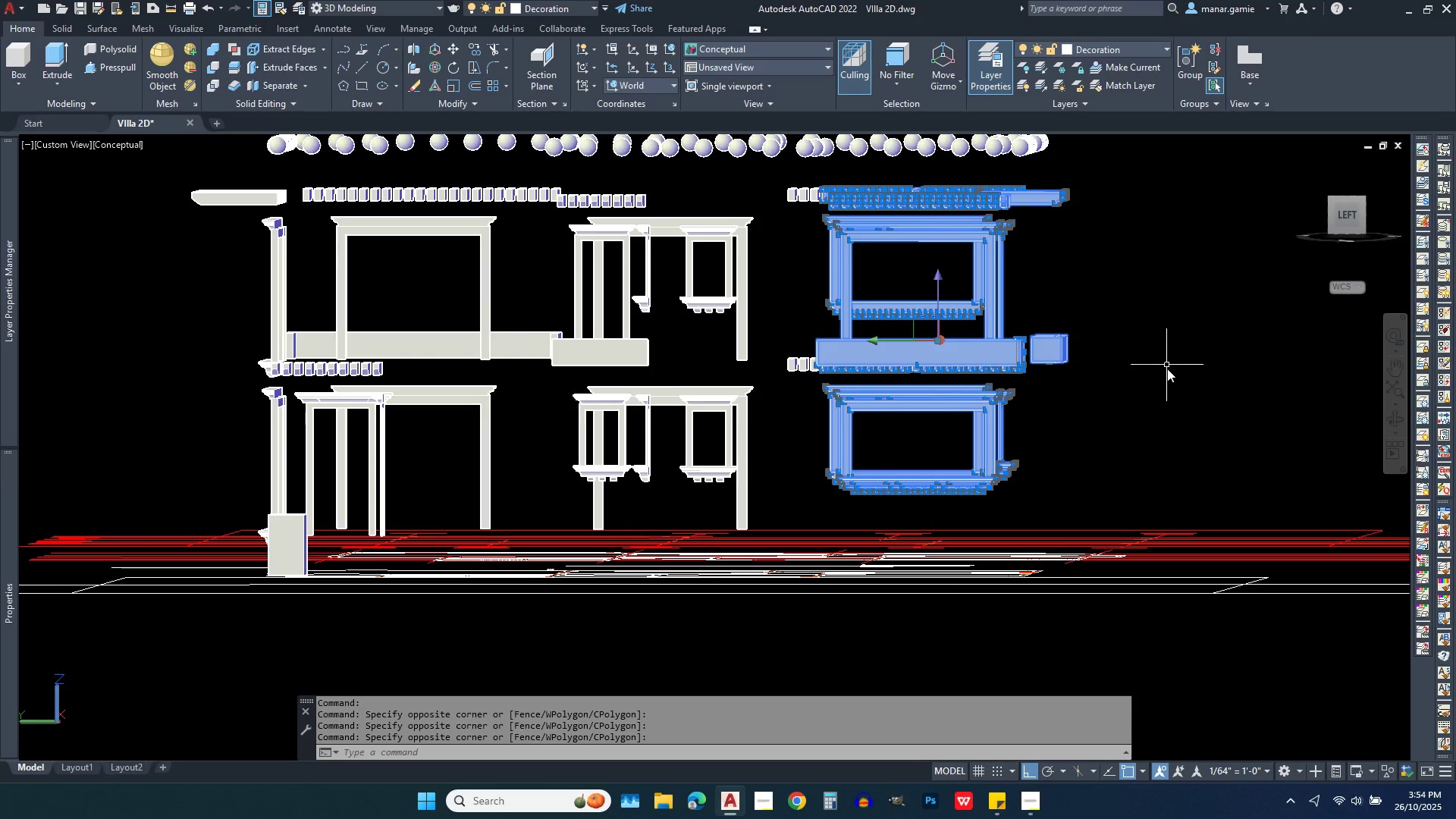 
left_click([1170, 400])
 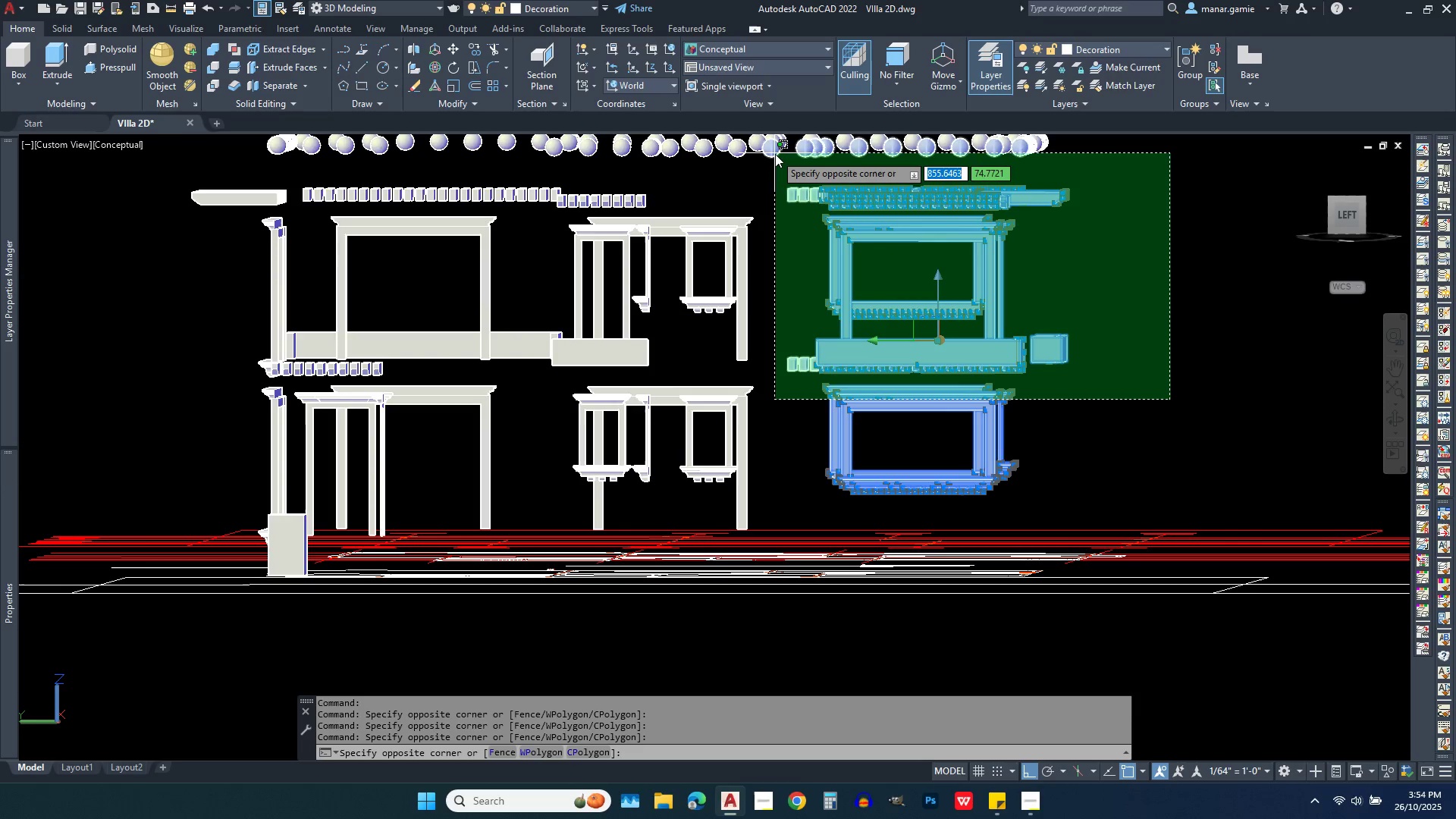 
left_click([775, 154])
 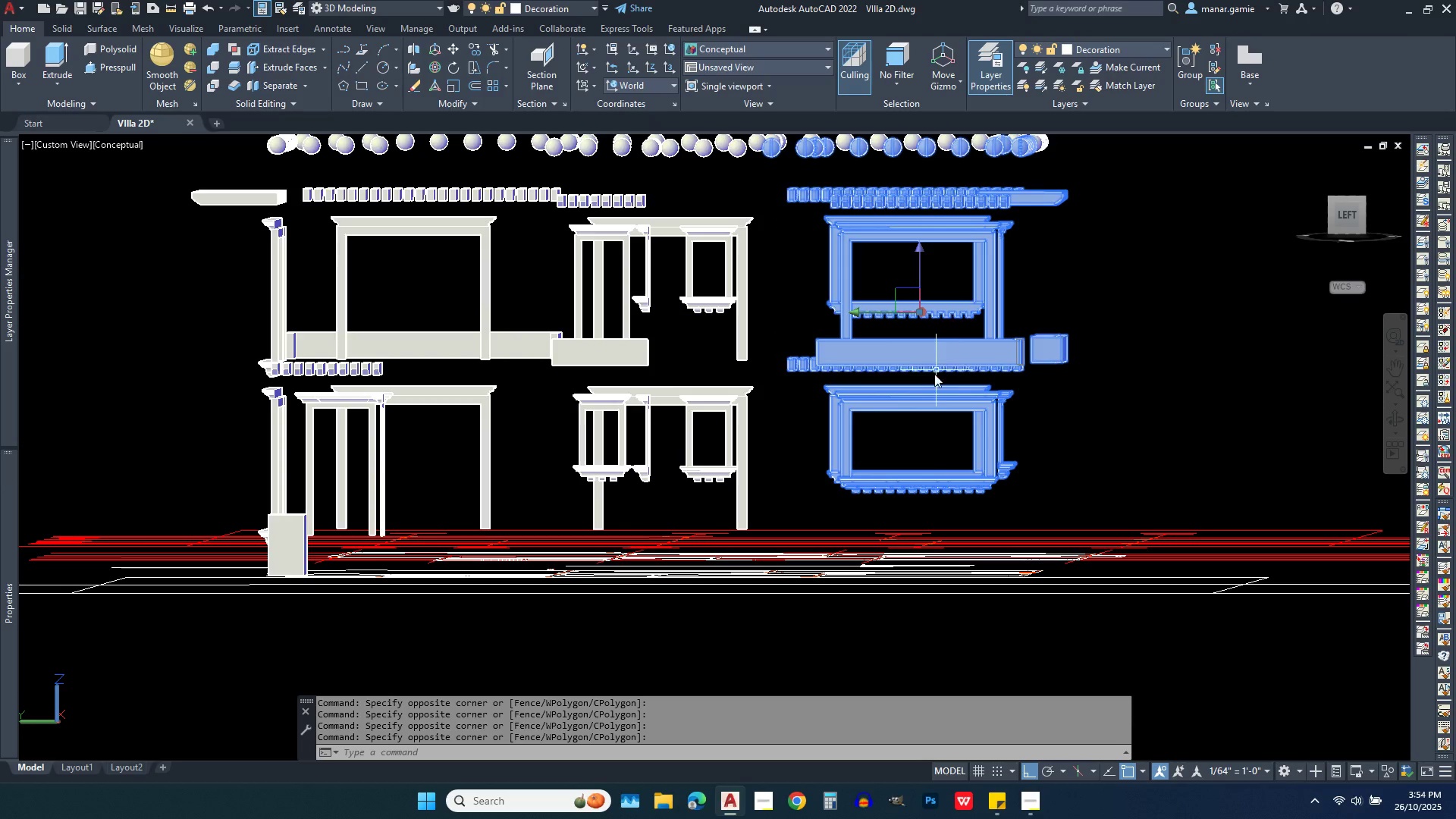 
scroll: coordinate [1103, 427], scroll_direction: down, amount: 1.0
 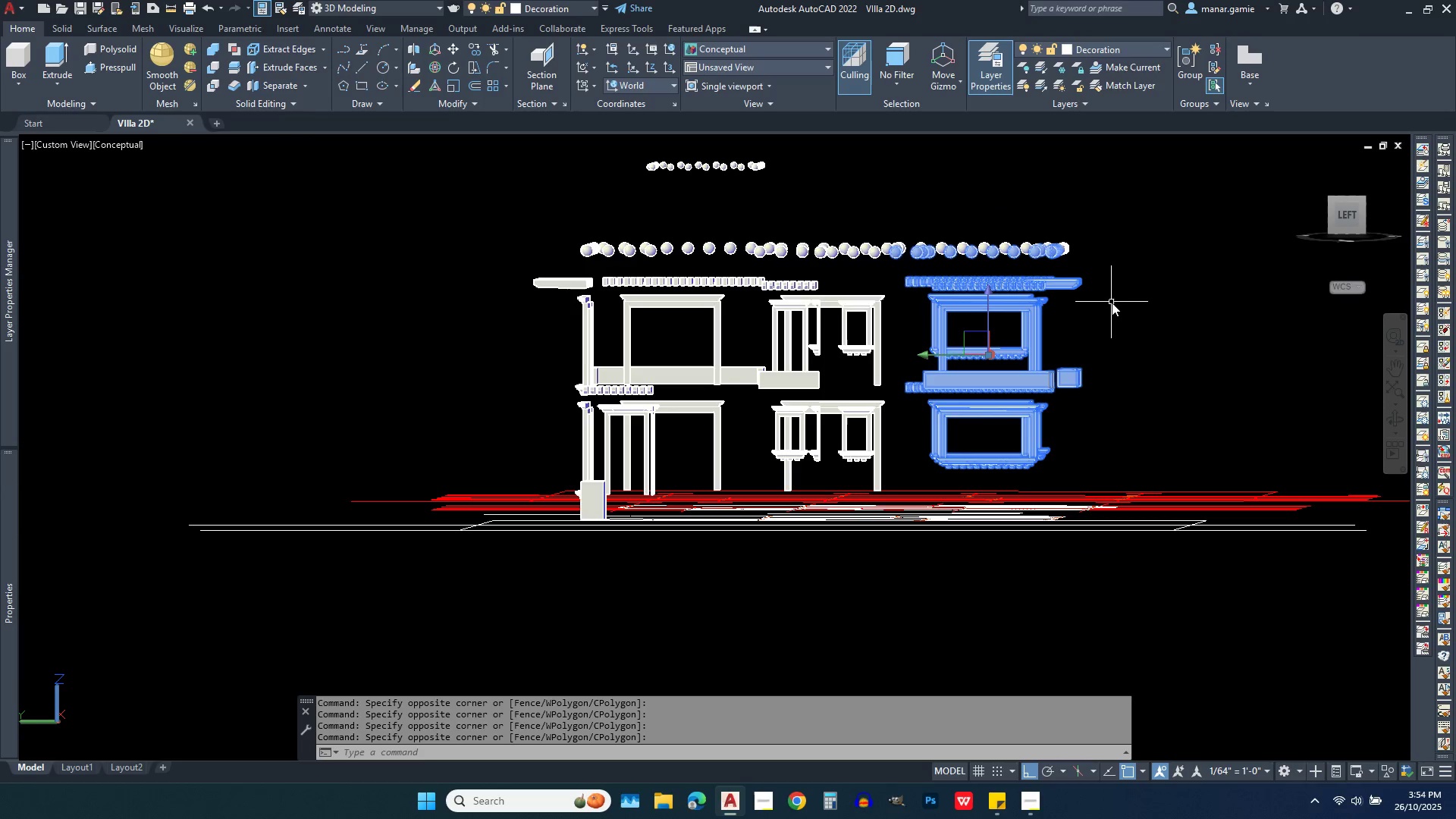 
left_click([1112, 303])
 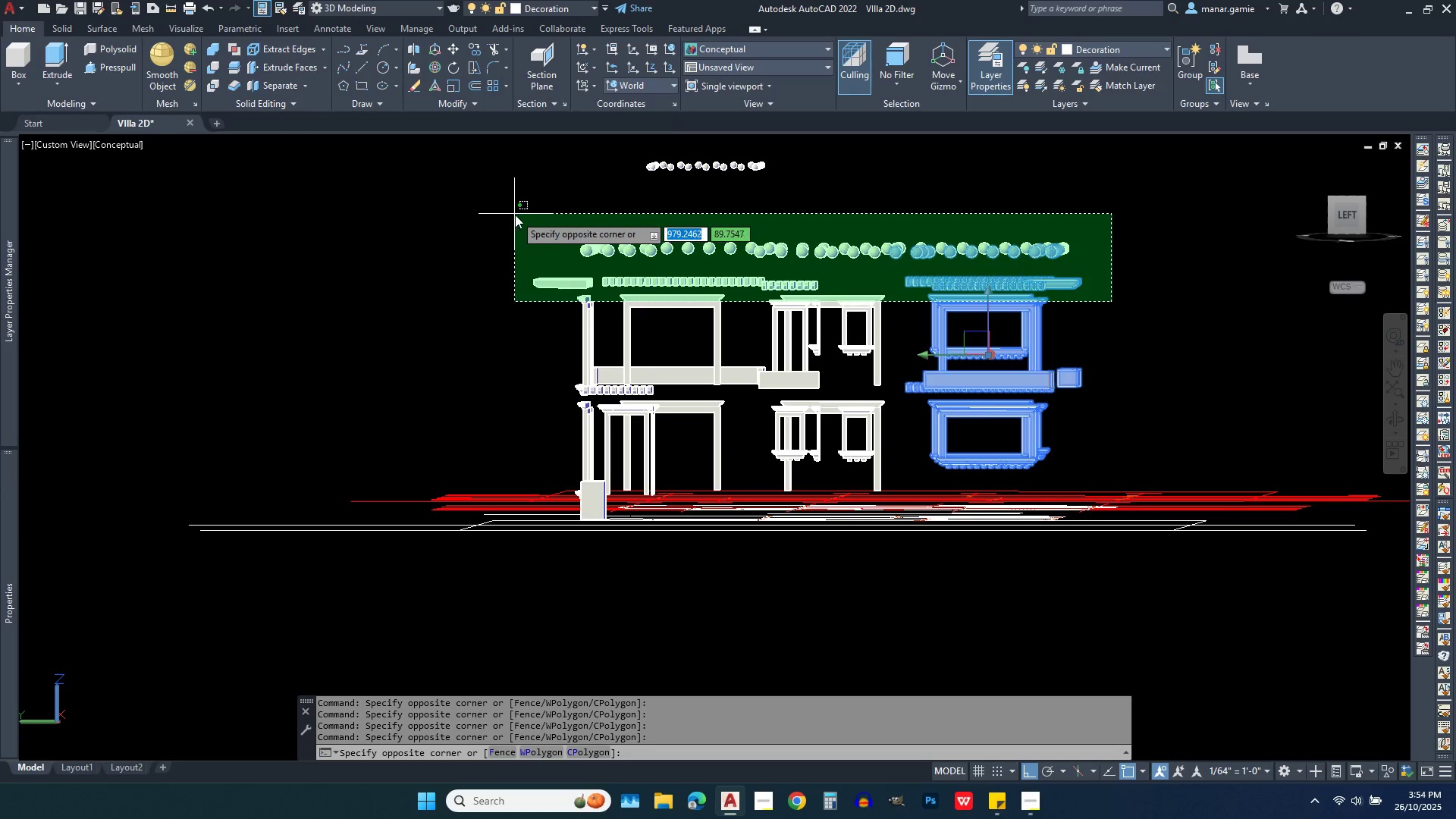 
left_click([515, 215])
 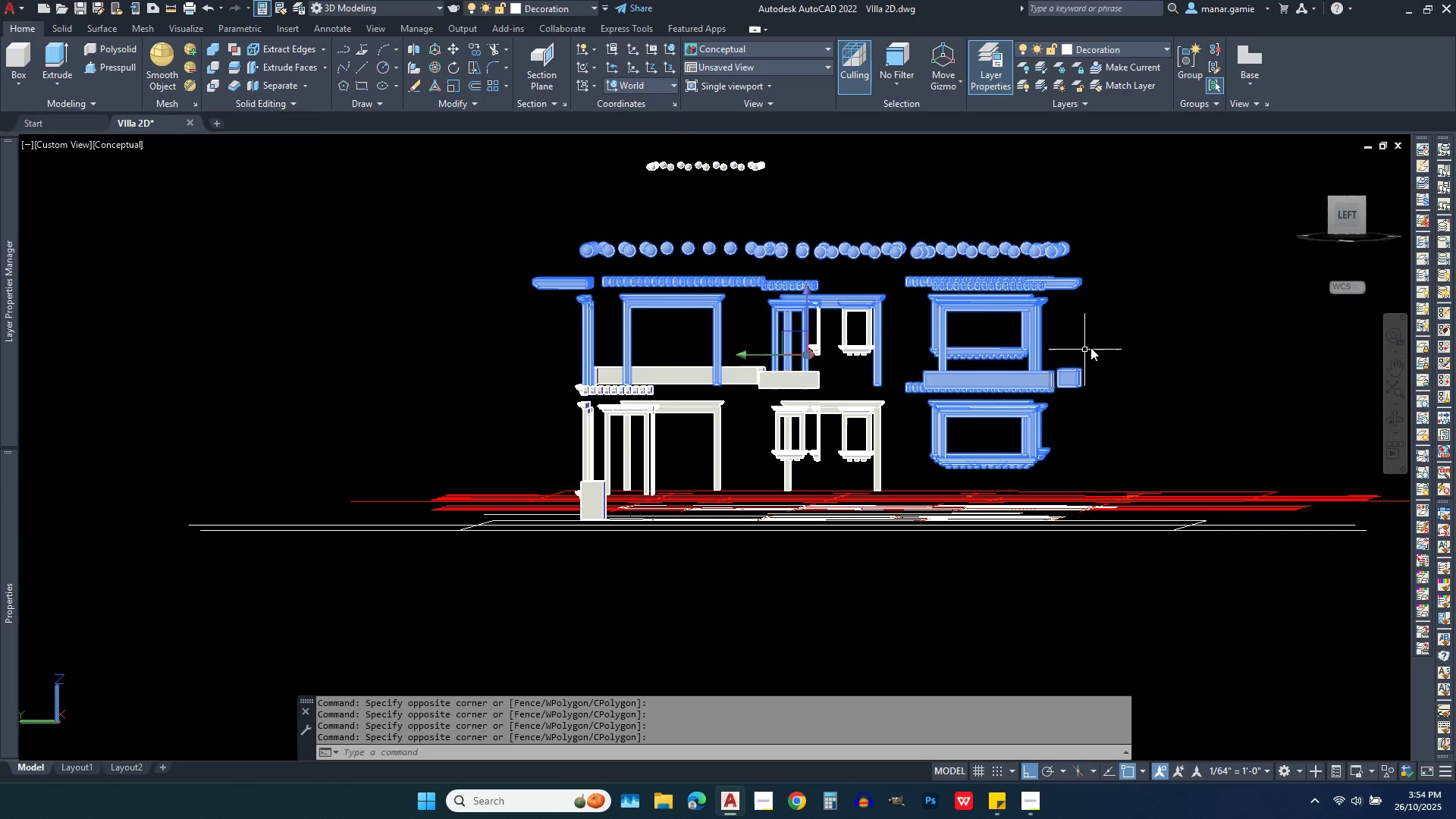 
left_click([1103, 347])
 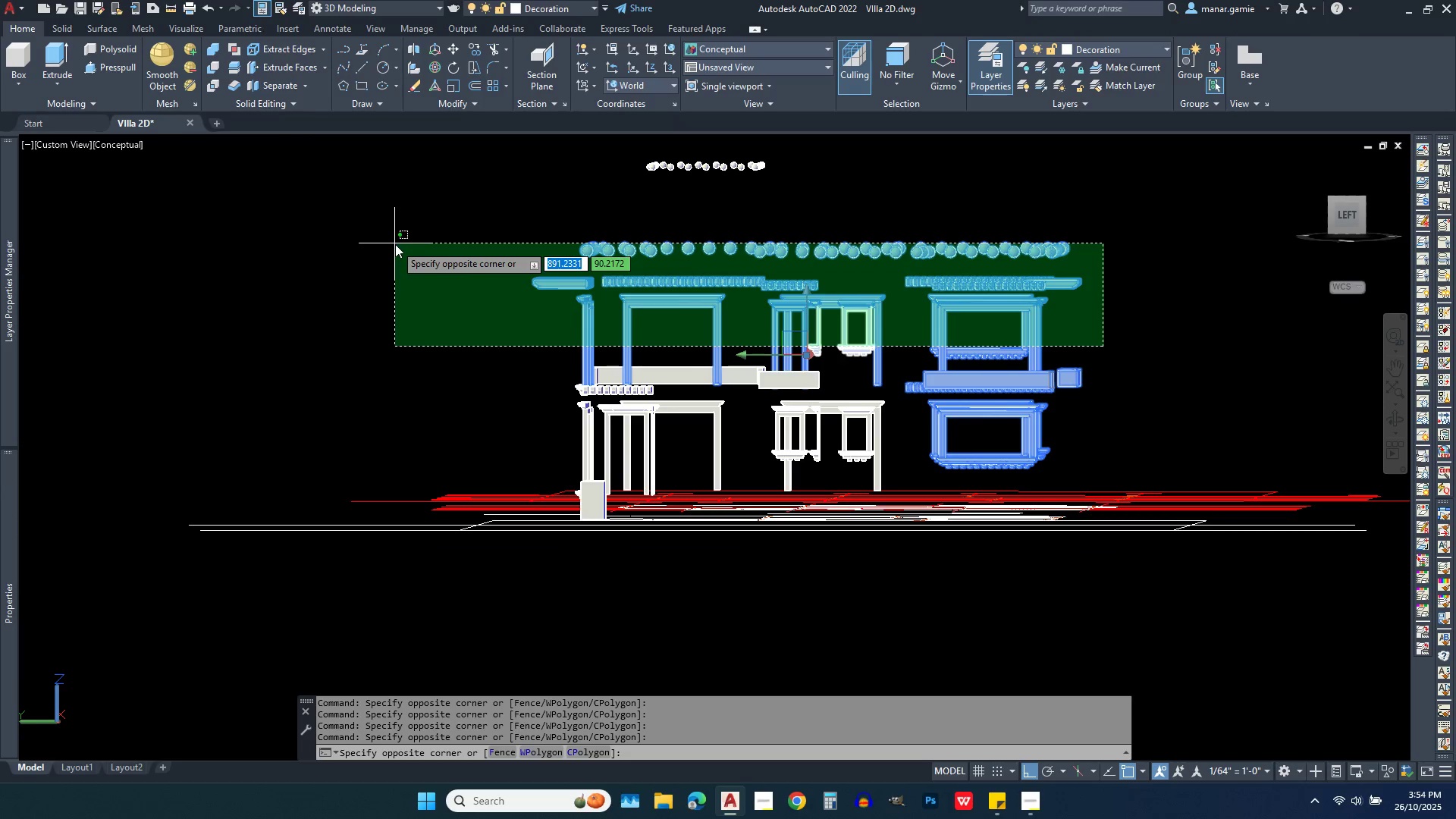 
left_click([395, 244])
 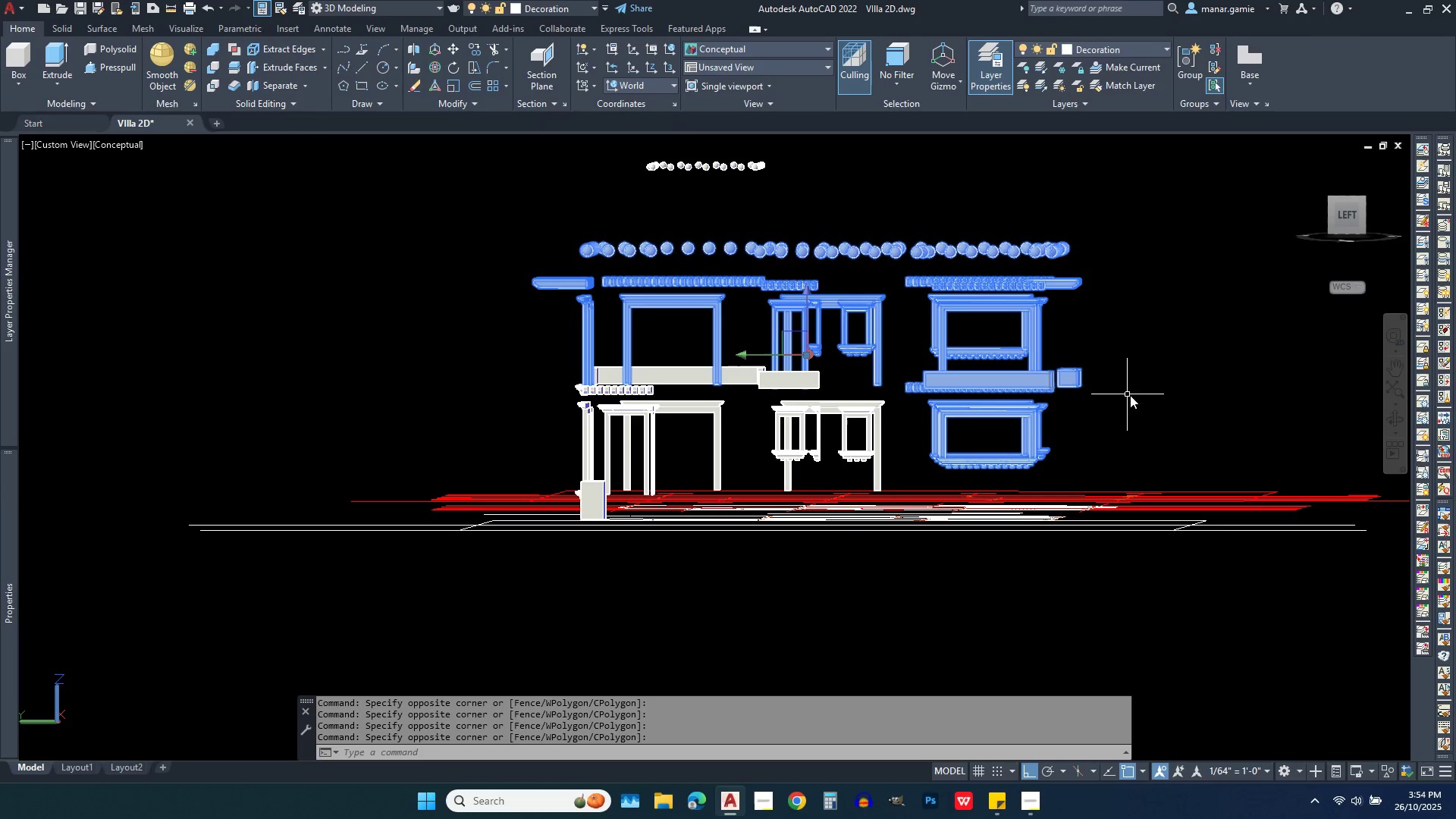 
left_click([1138, 397])
 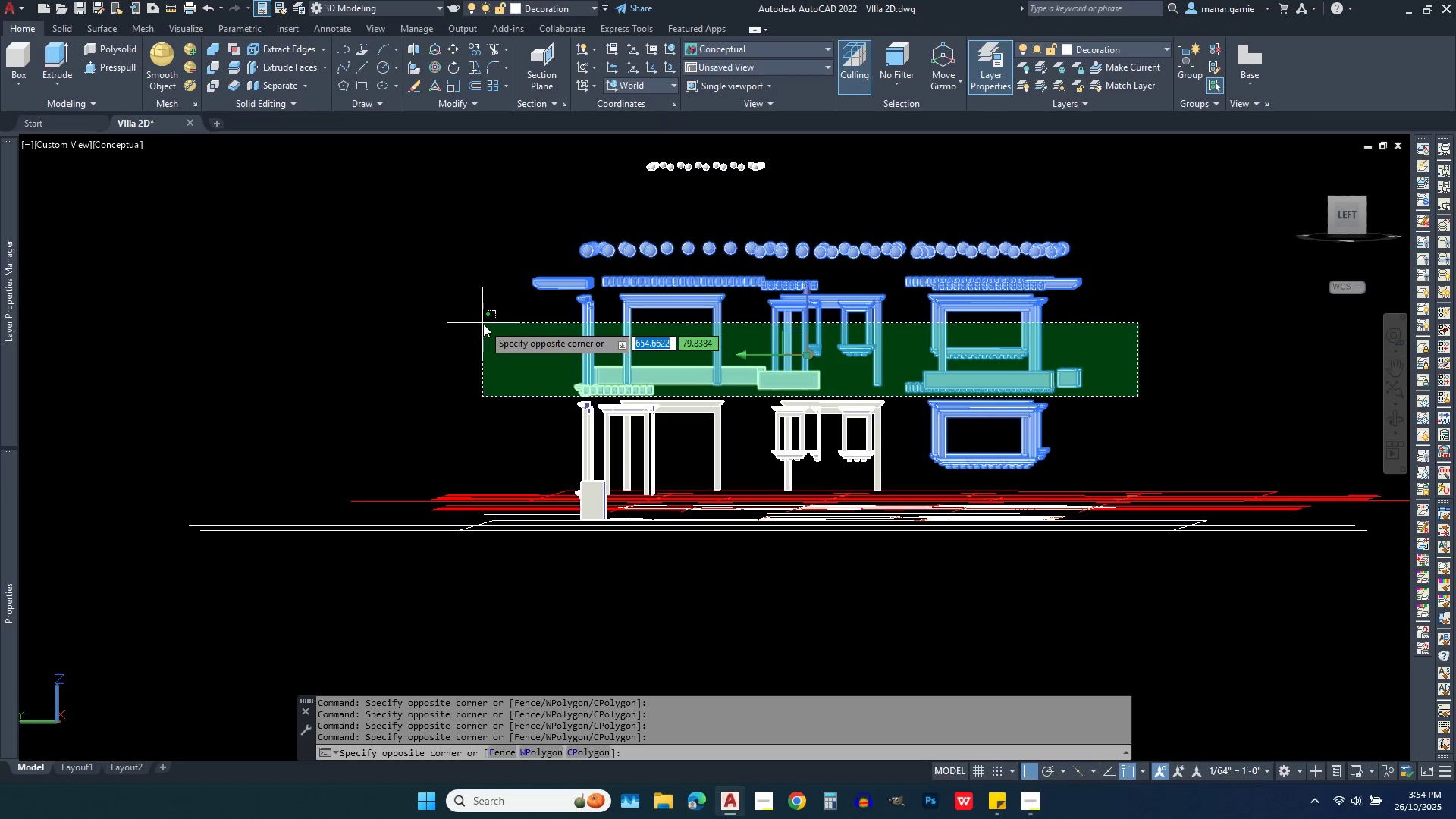 
left_click([483, 324])
 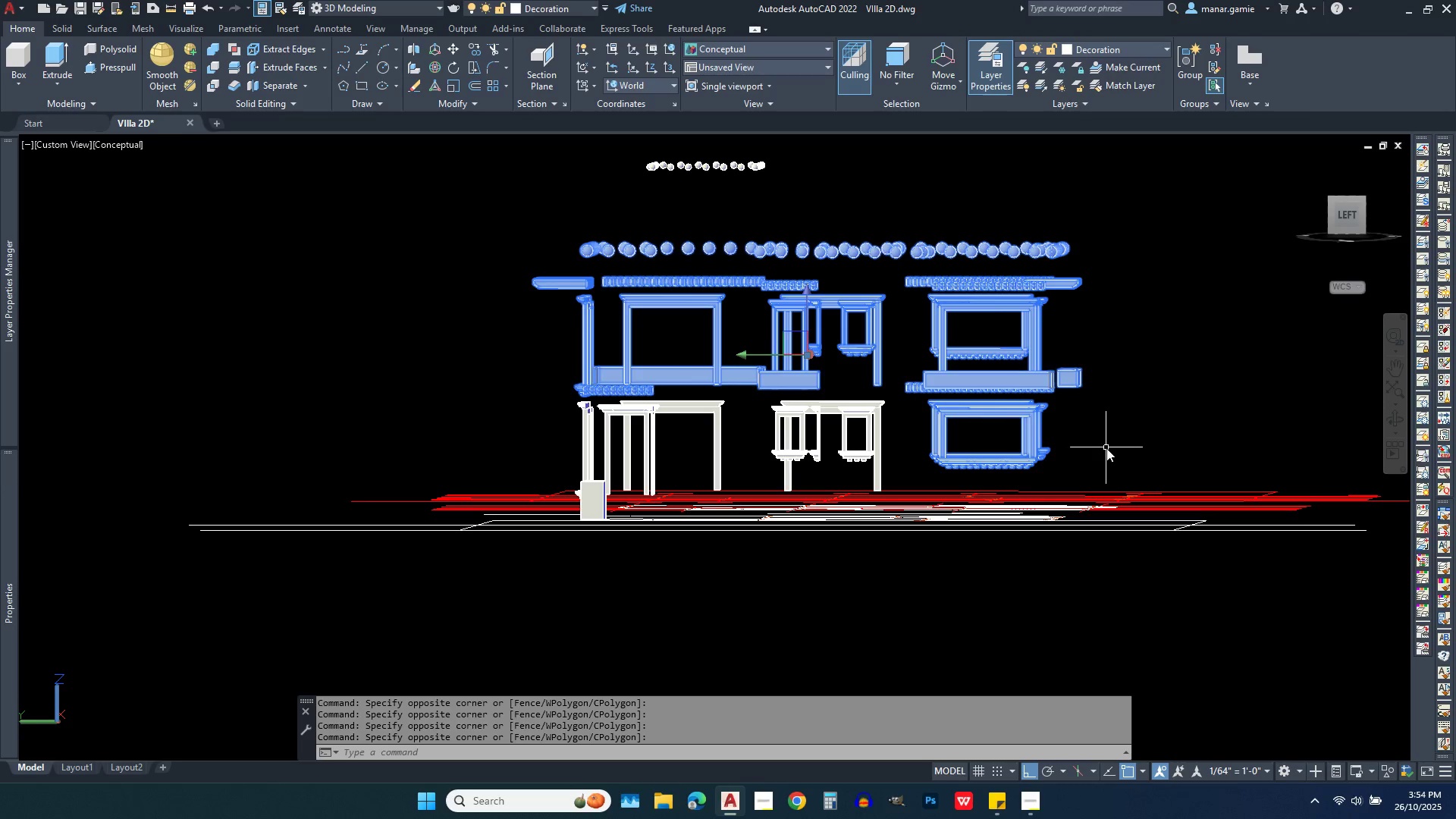 
left_click([1106, 448])
 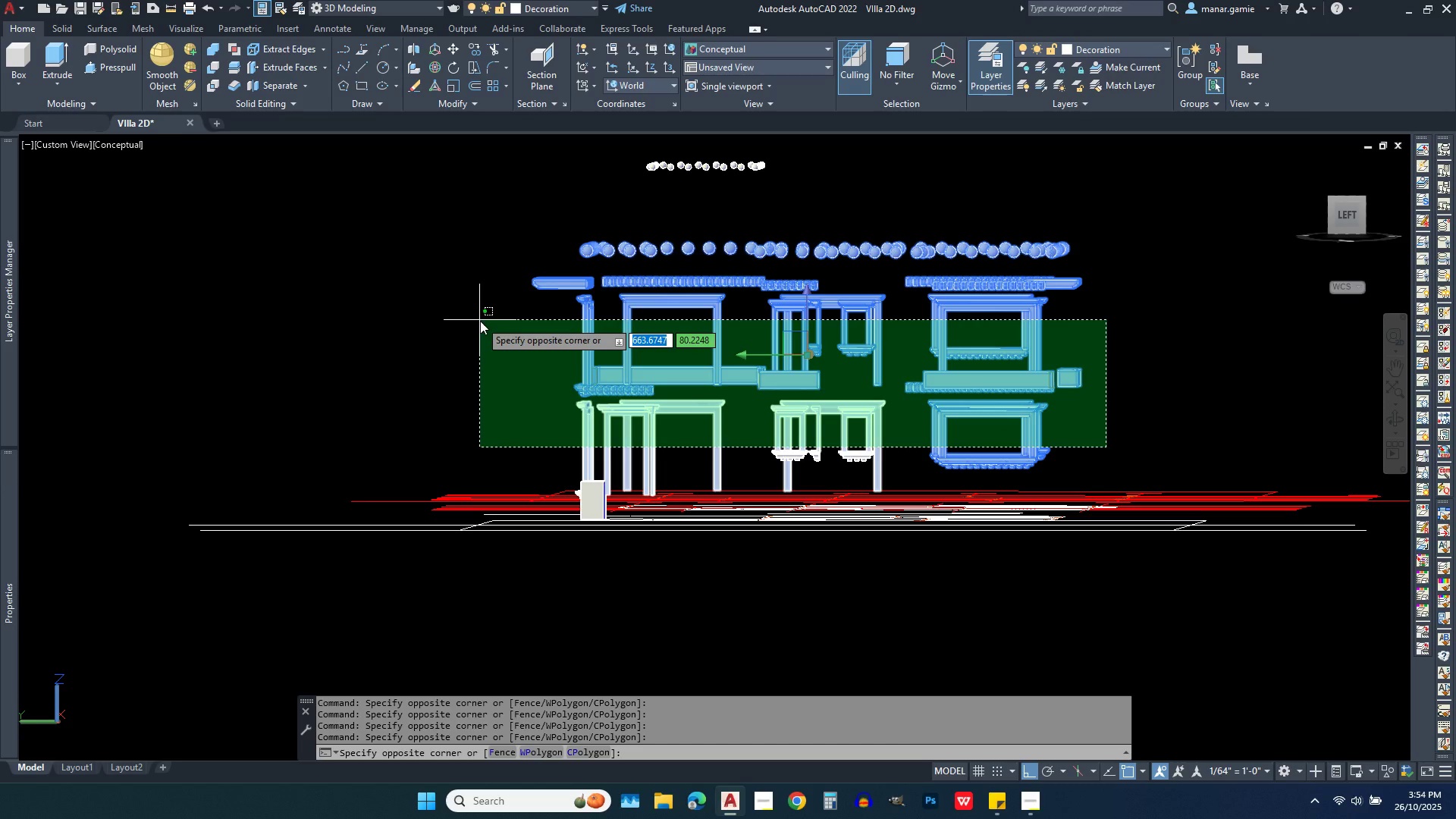 
left_click([480, 321])
 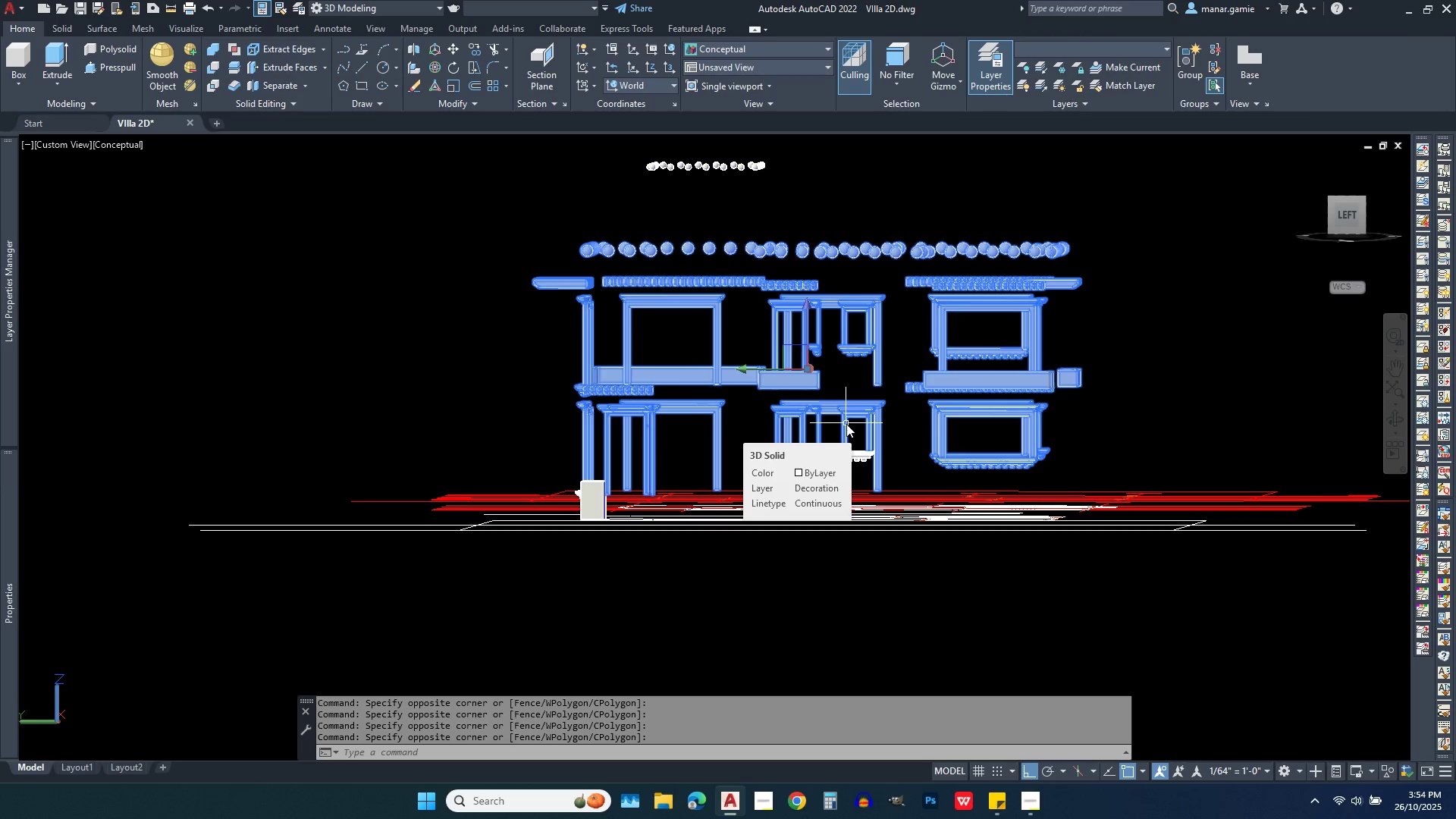 
wait(6.05)
 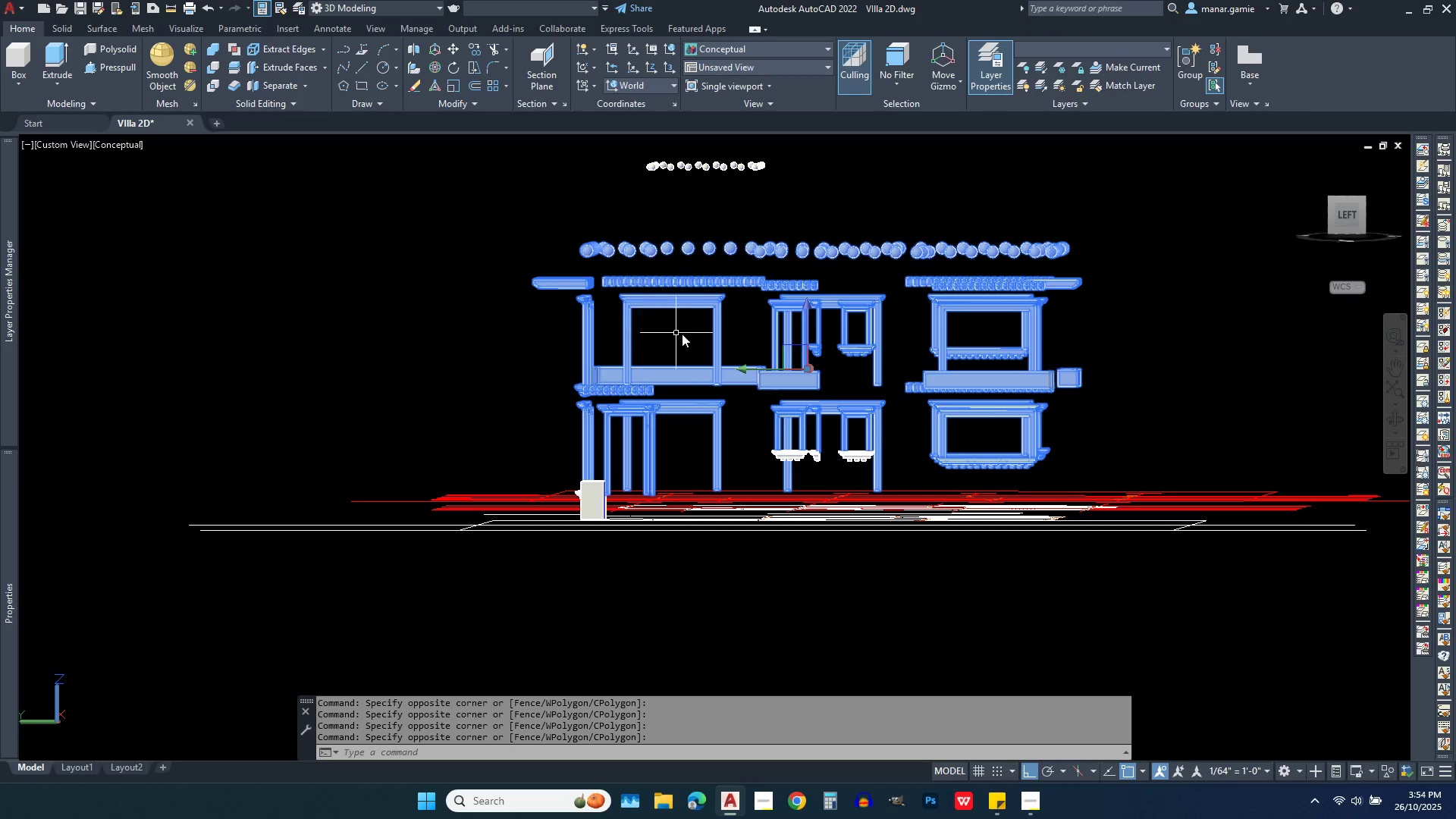 
key(Escape)
 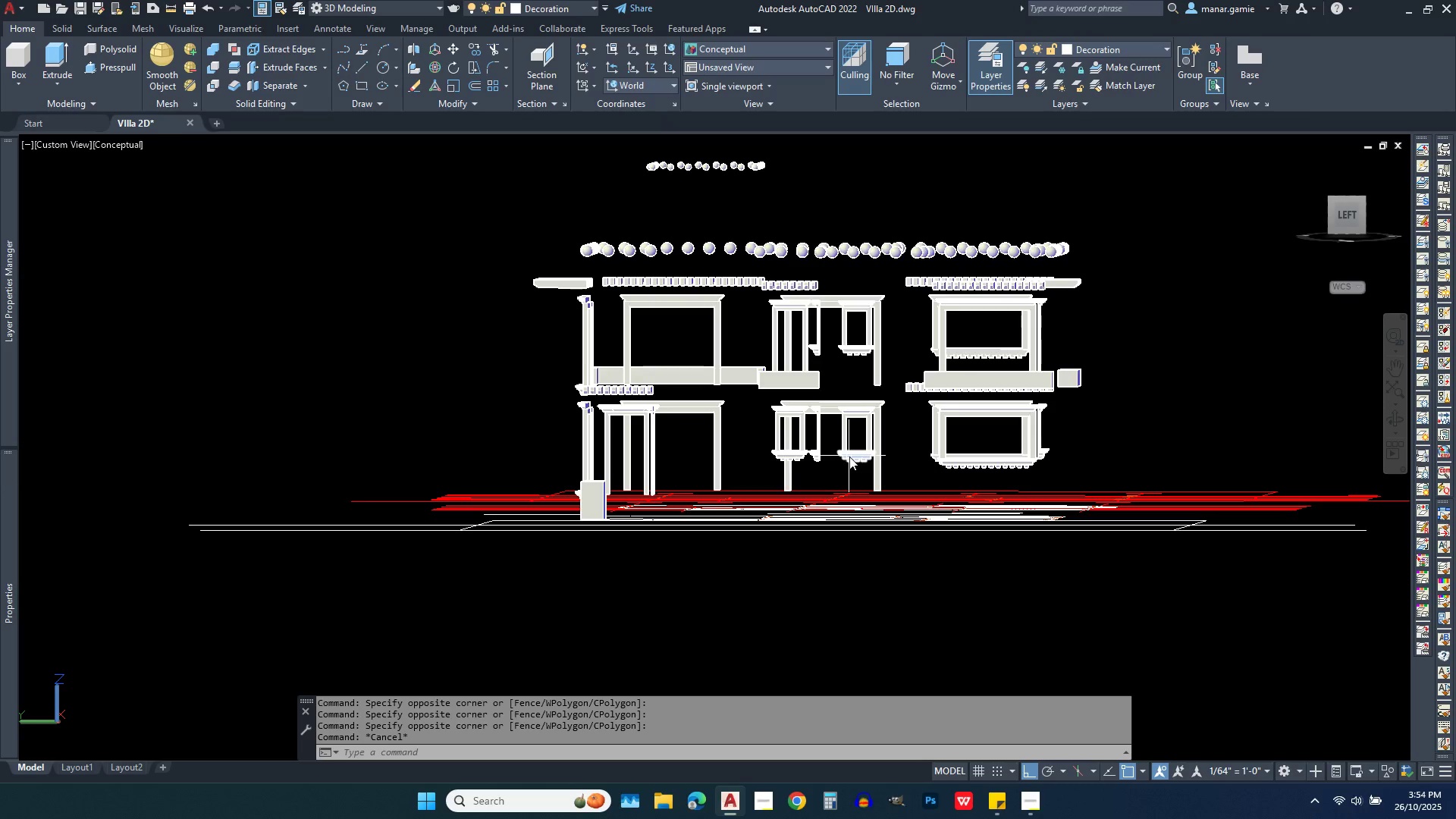 
left_click([849, 457])
 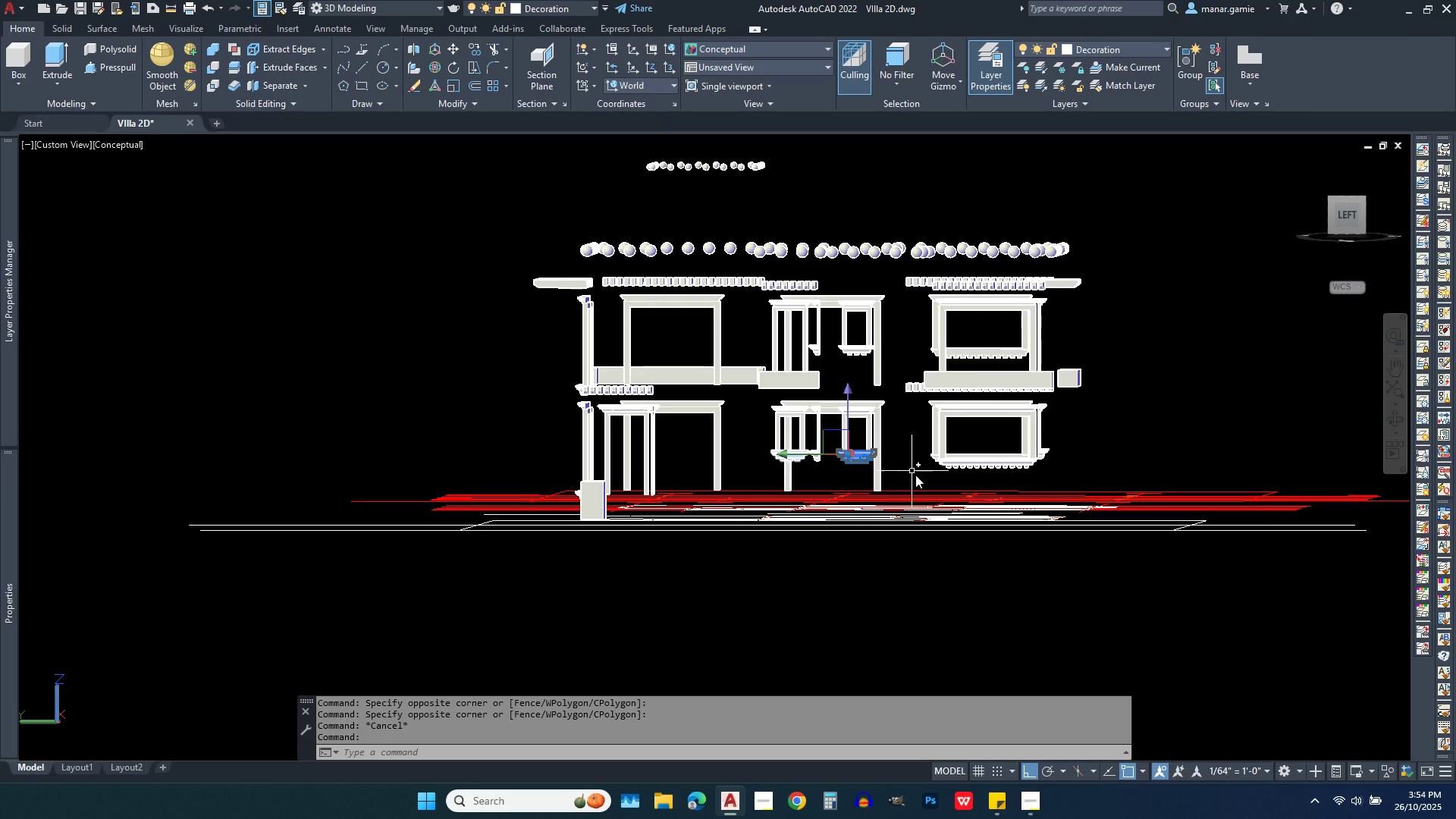 
left_click([902, 475])
 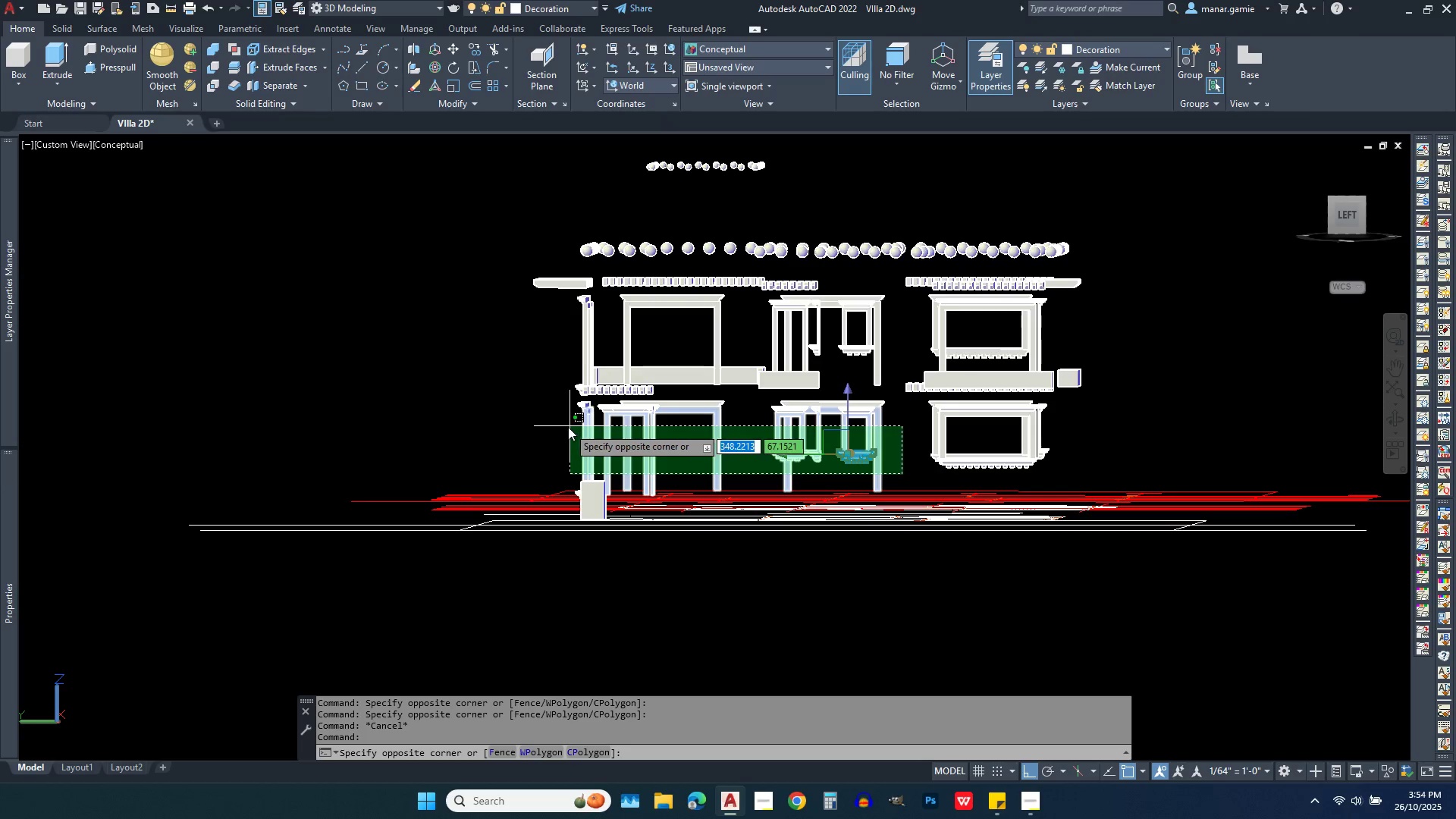 
left_click([568, 427])
 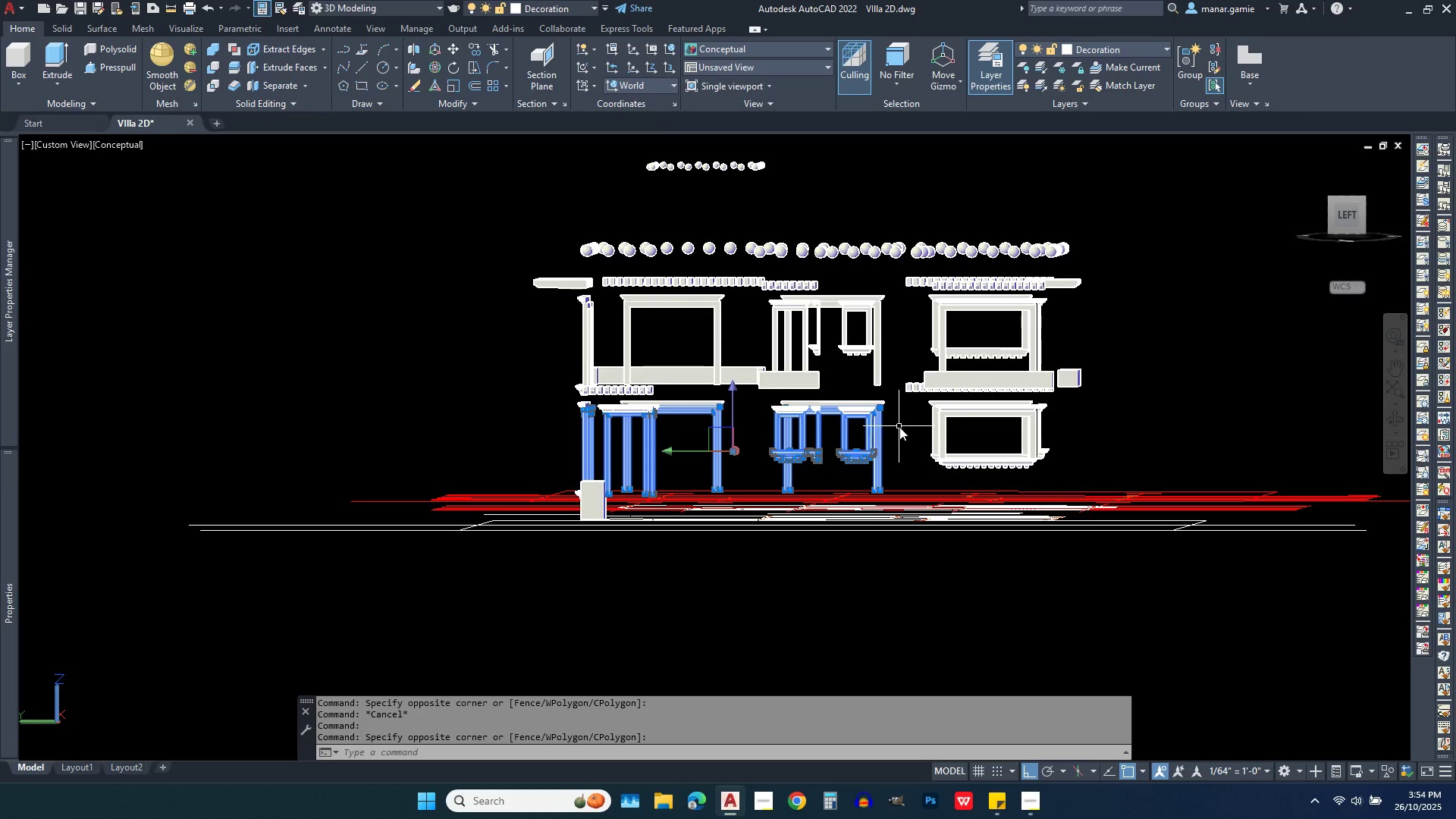 
left_click([902, 427])
 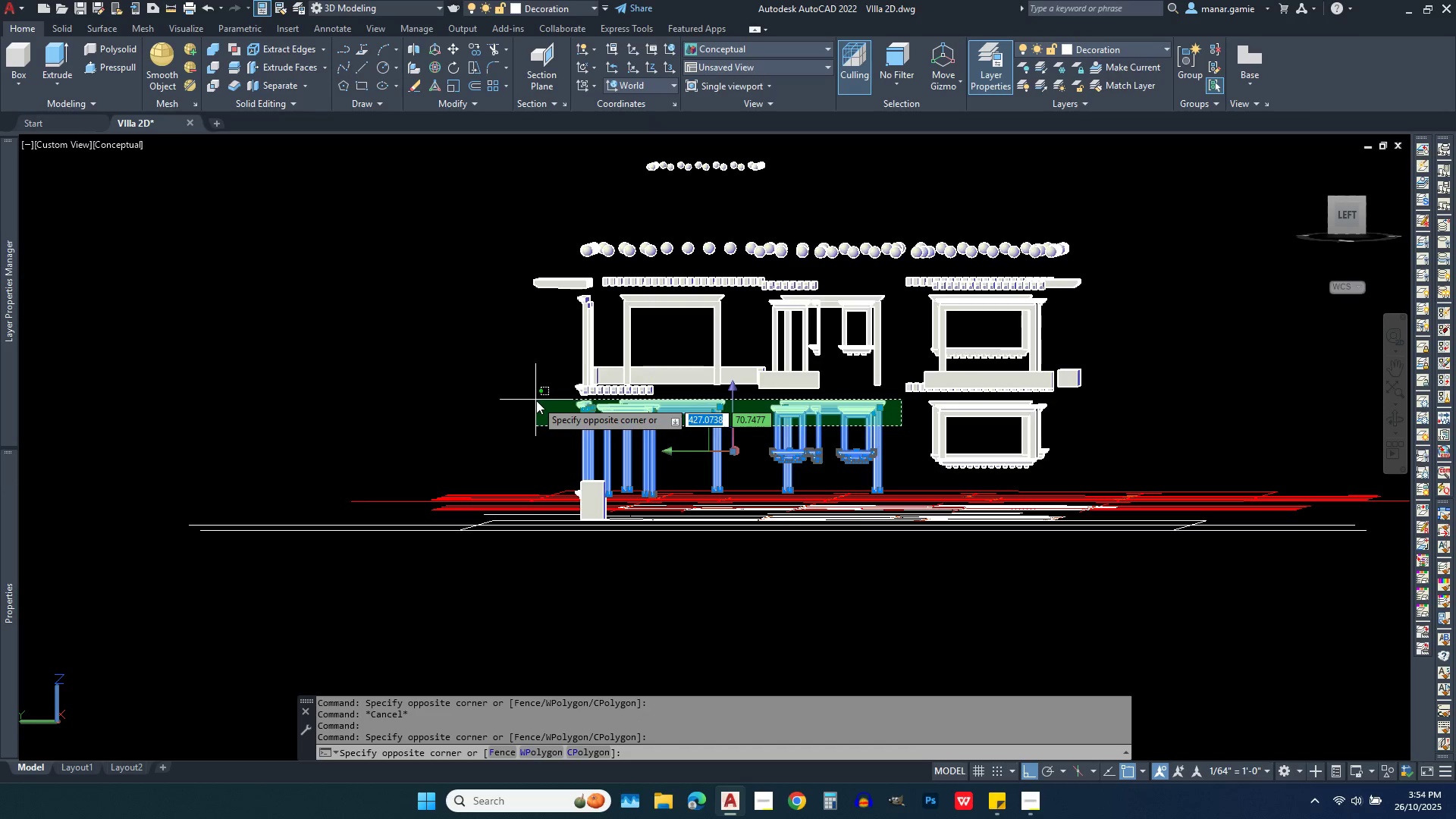 
left_click([536, 400])
 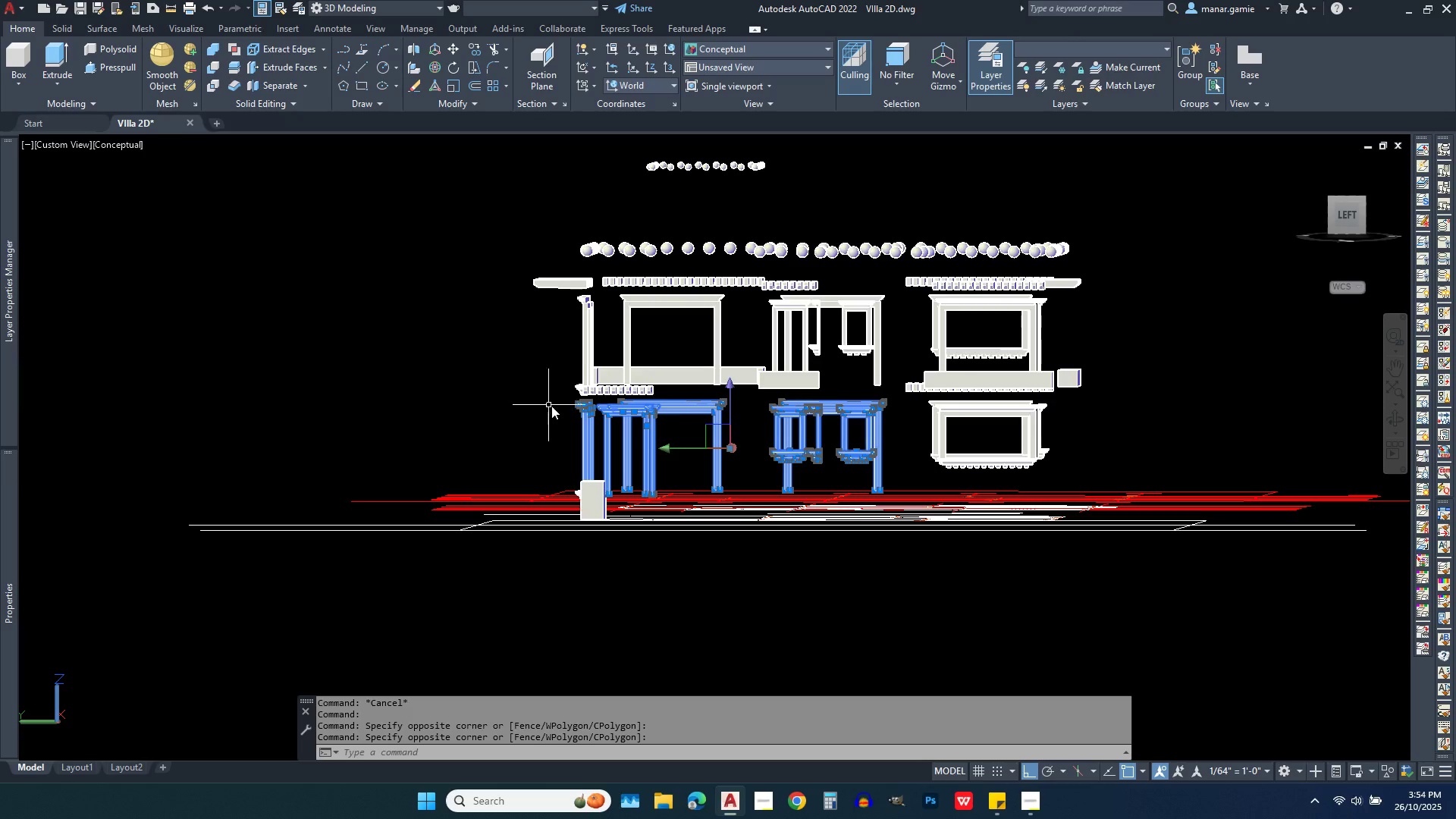 
key(Escape)
 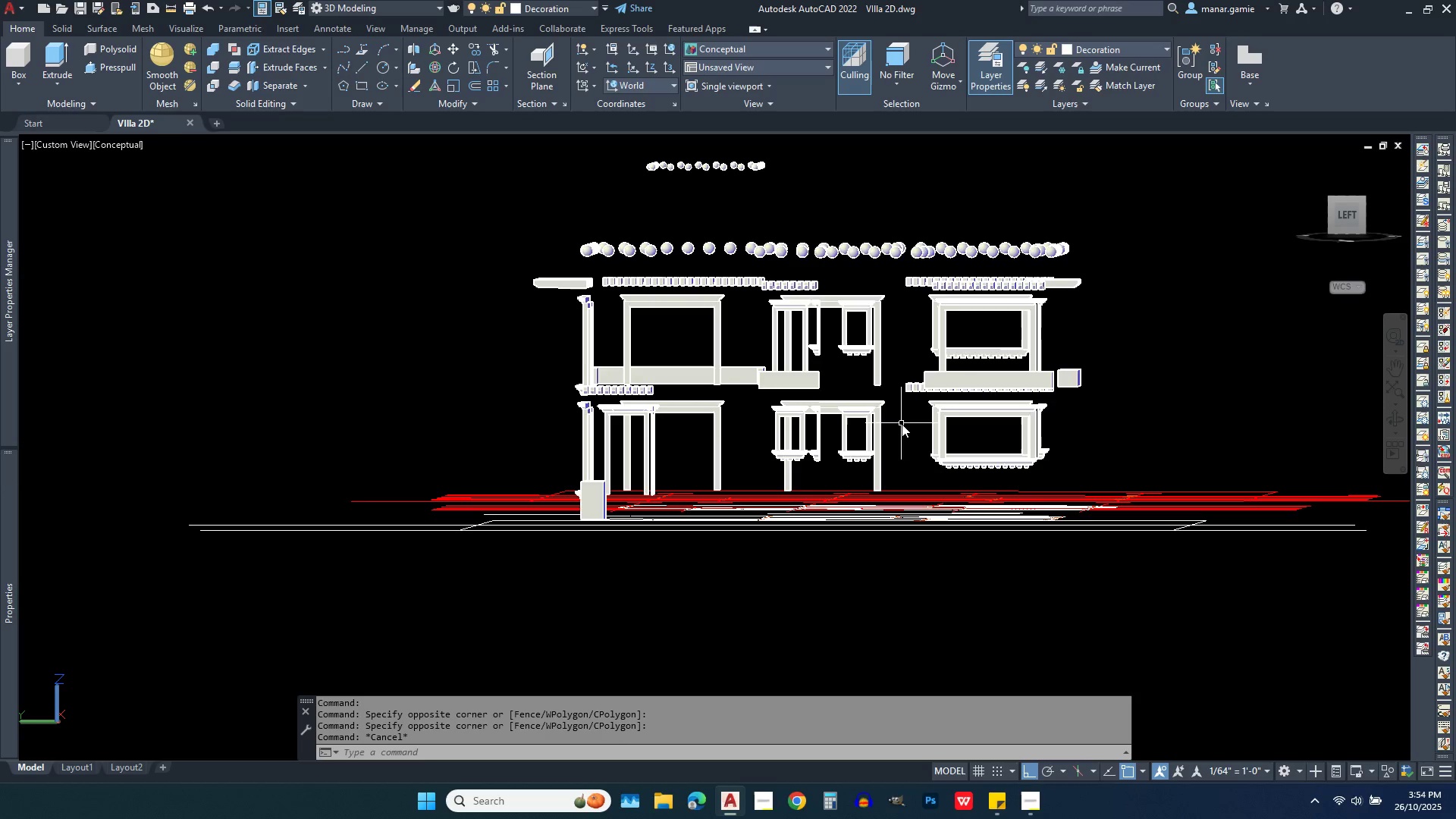 
left_click([902, 424])
 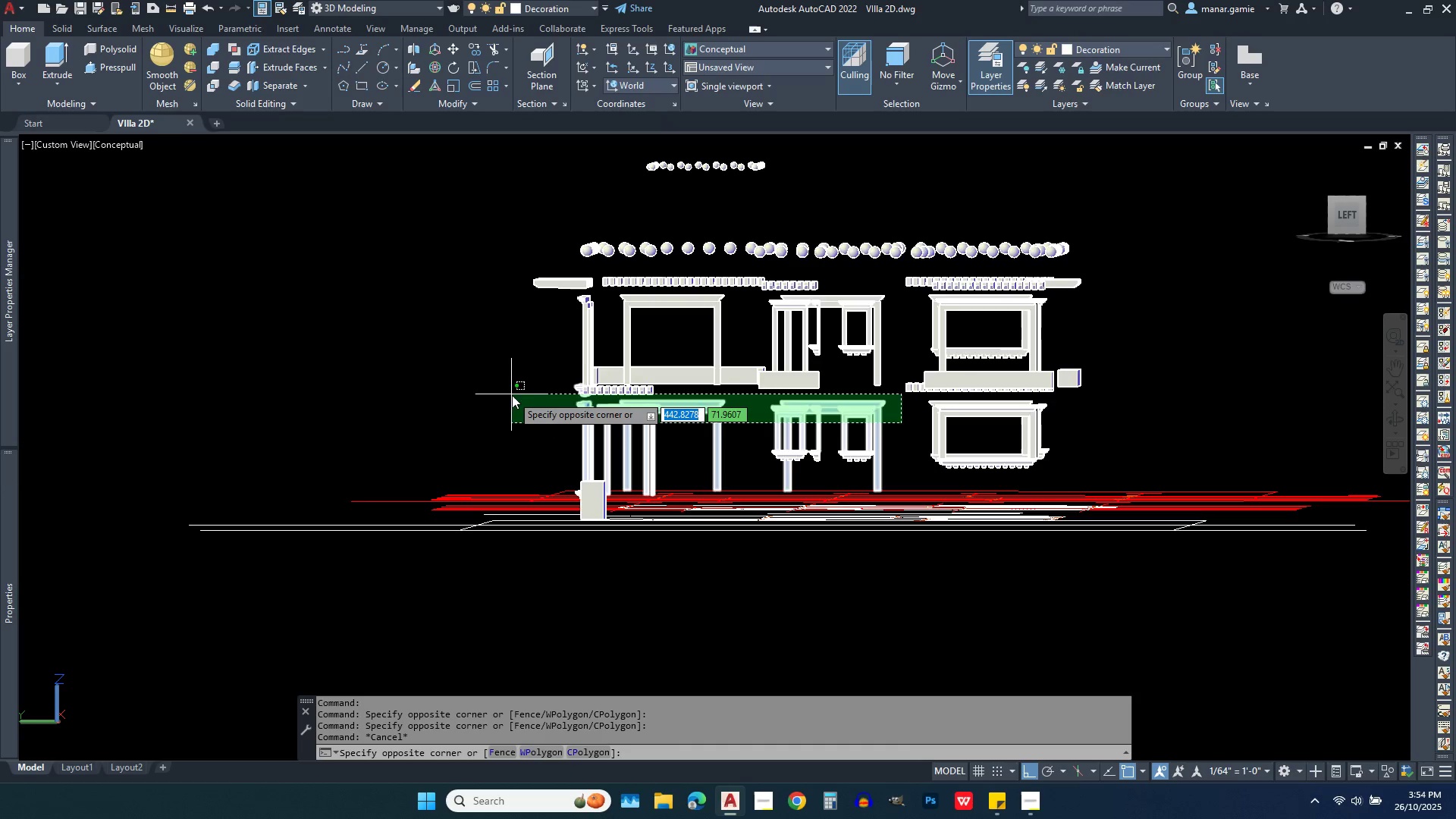 
left_click([512, 395])
 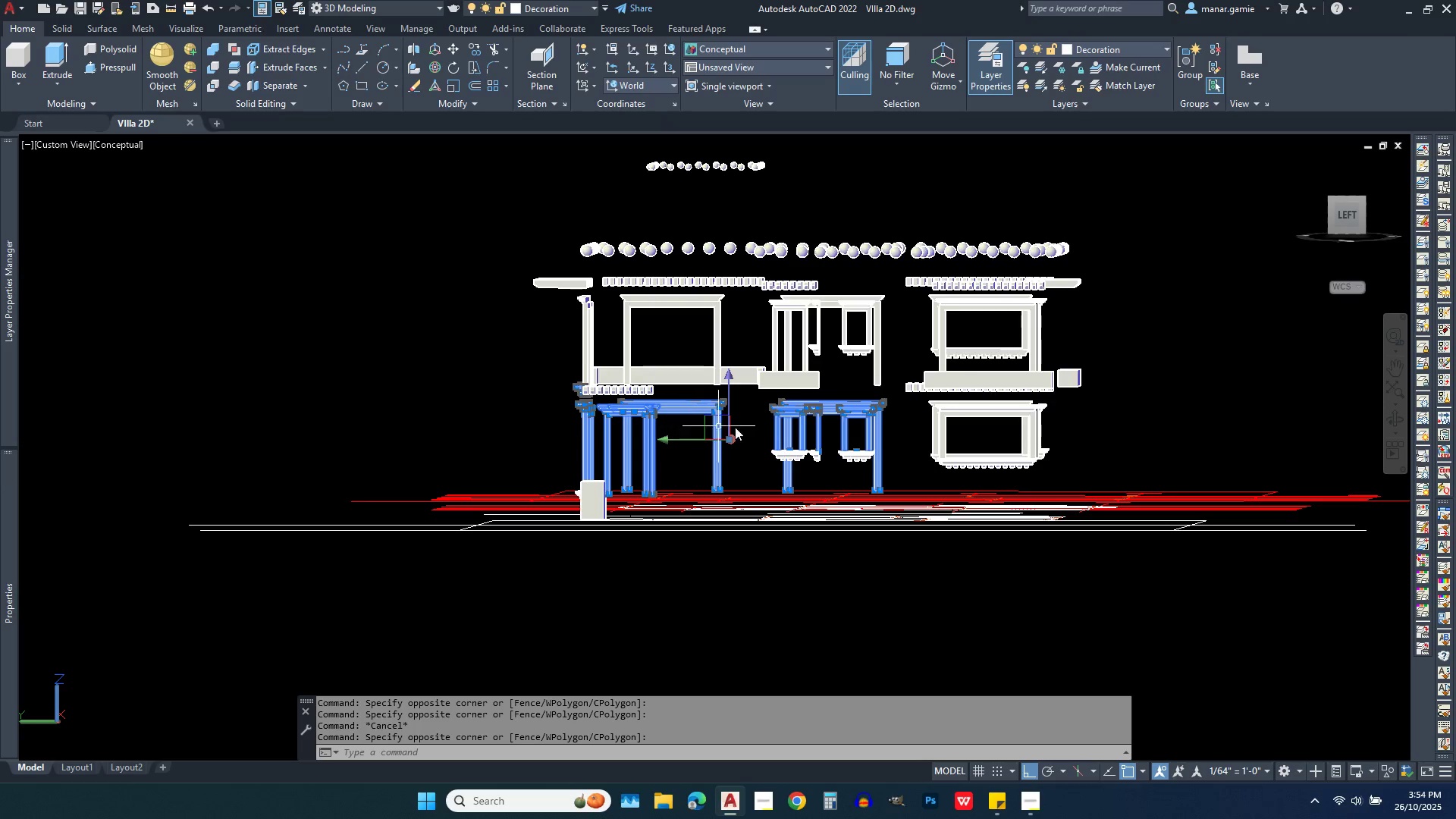 
key(Escape)
 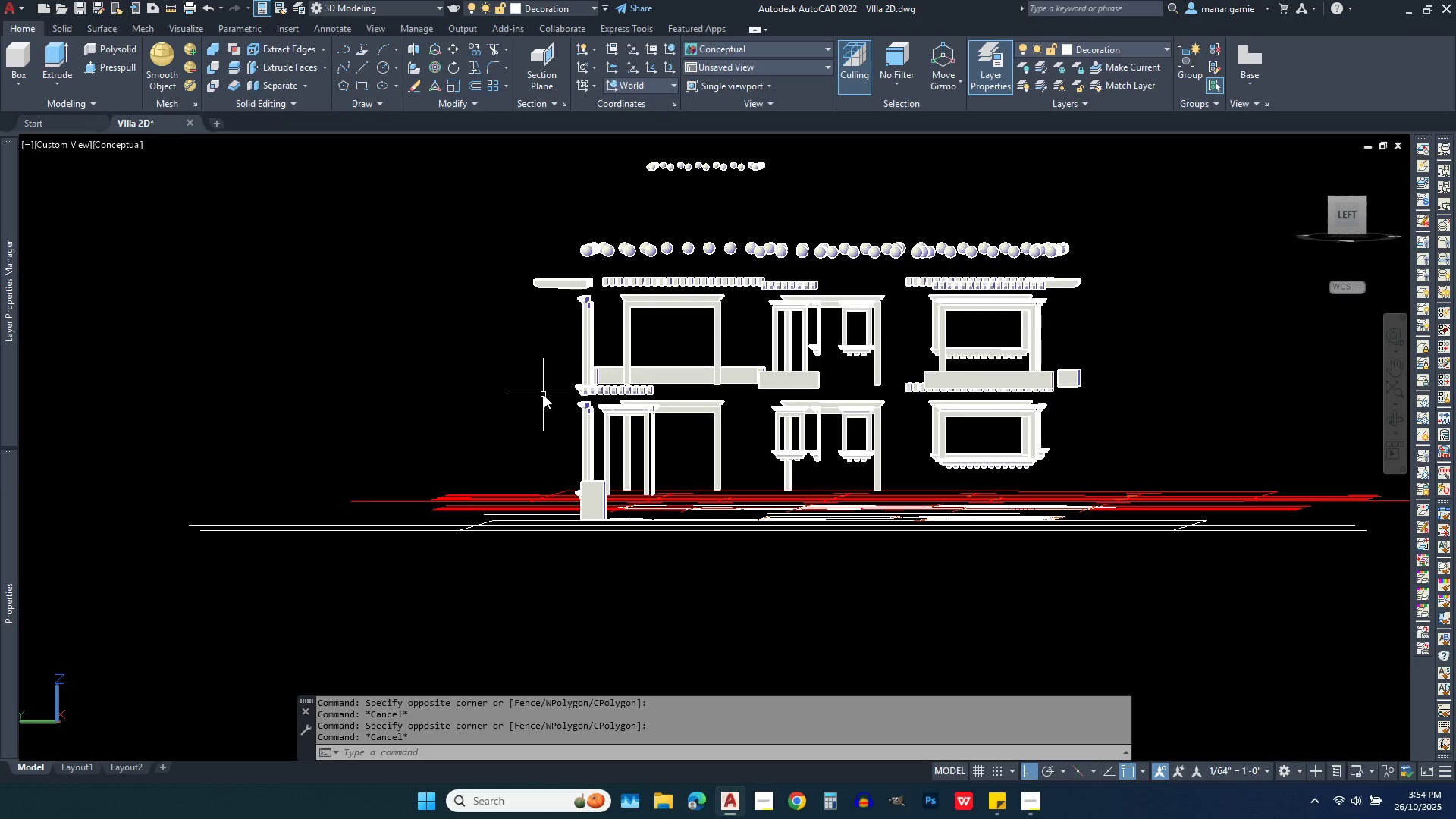 
left_click([544, 395])
 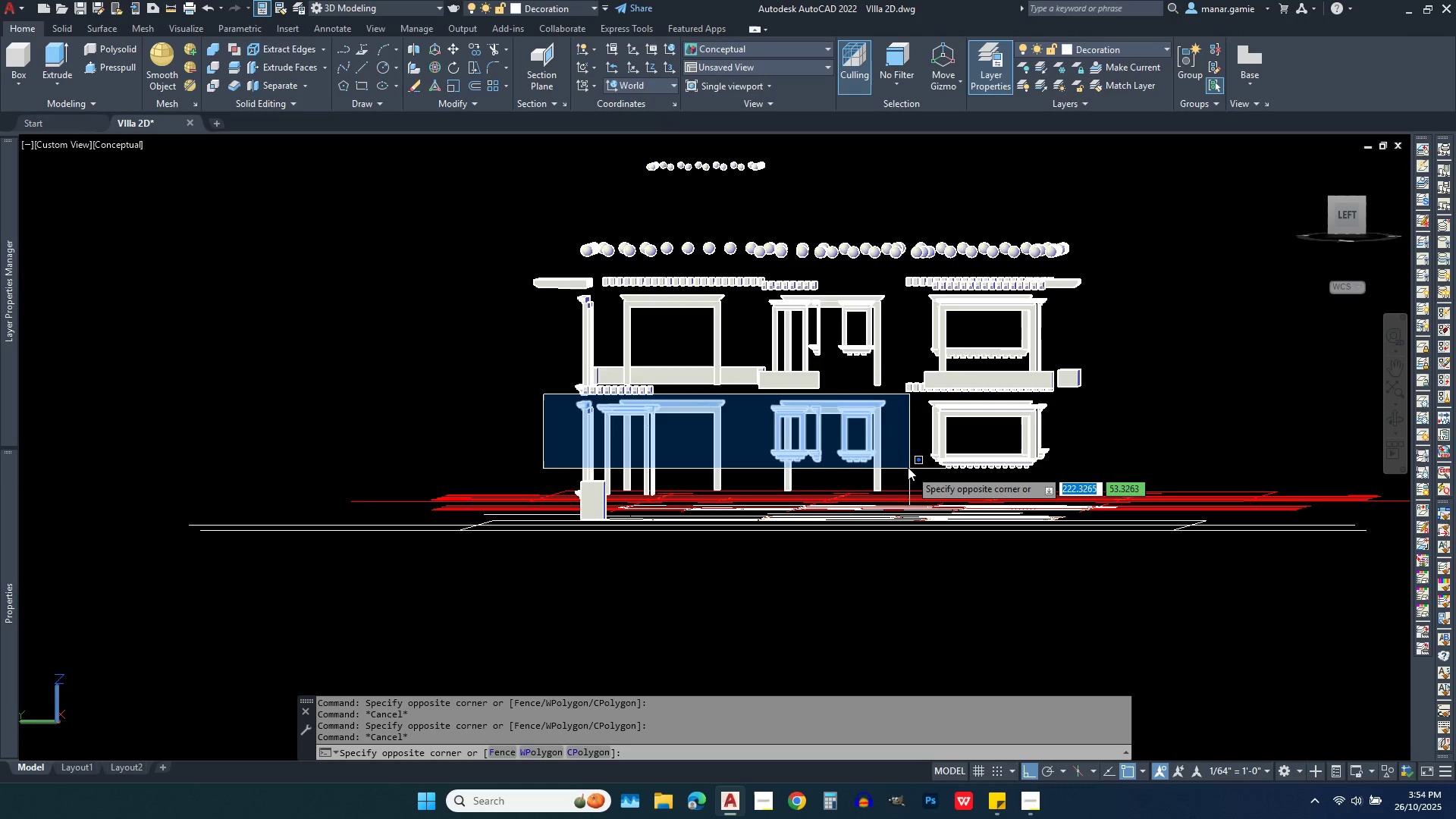 
left_click([908, 467])
 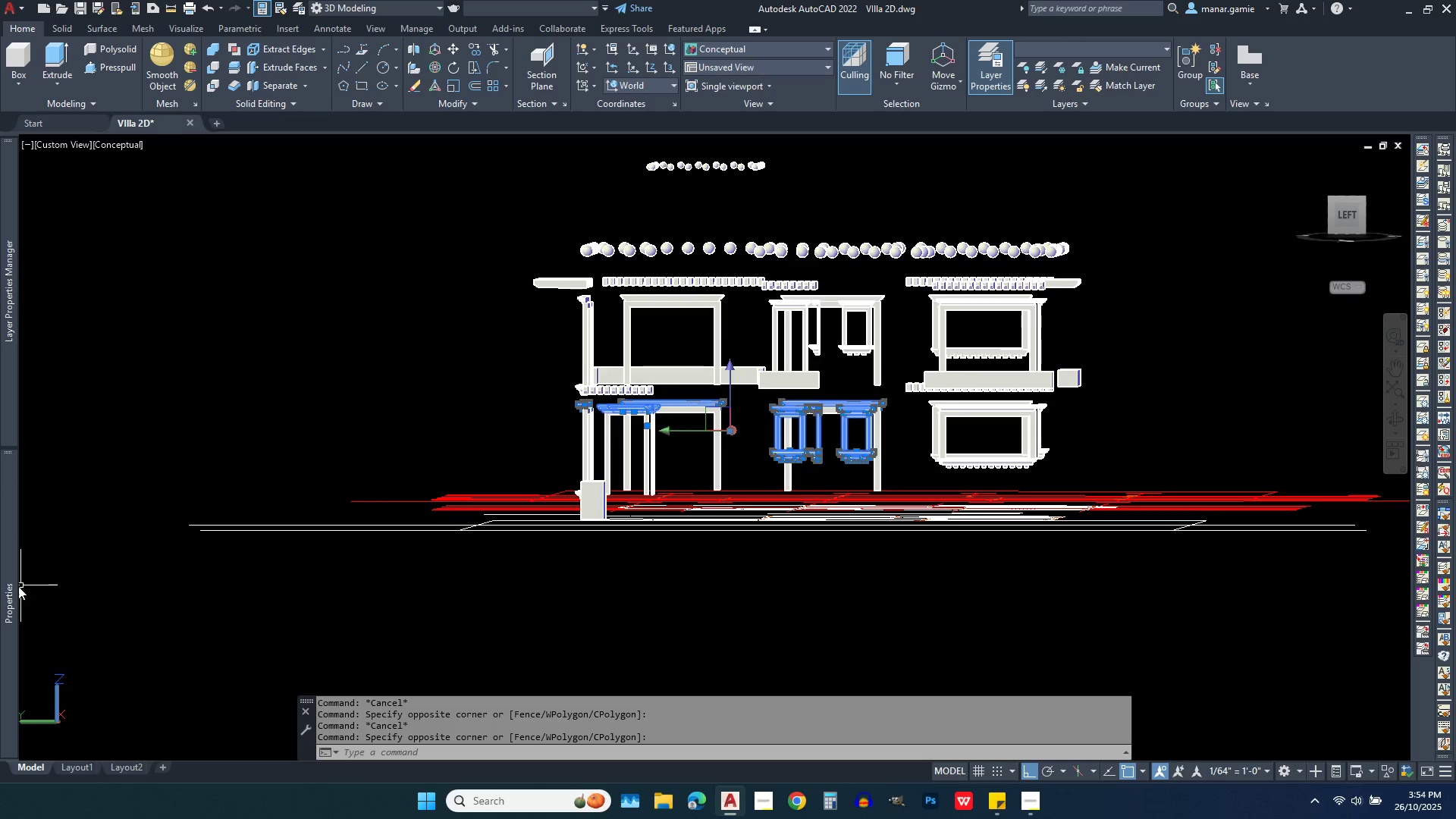 
key(Escape)
 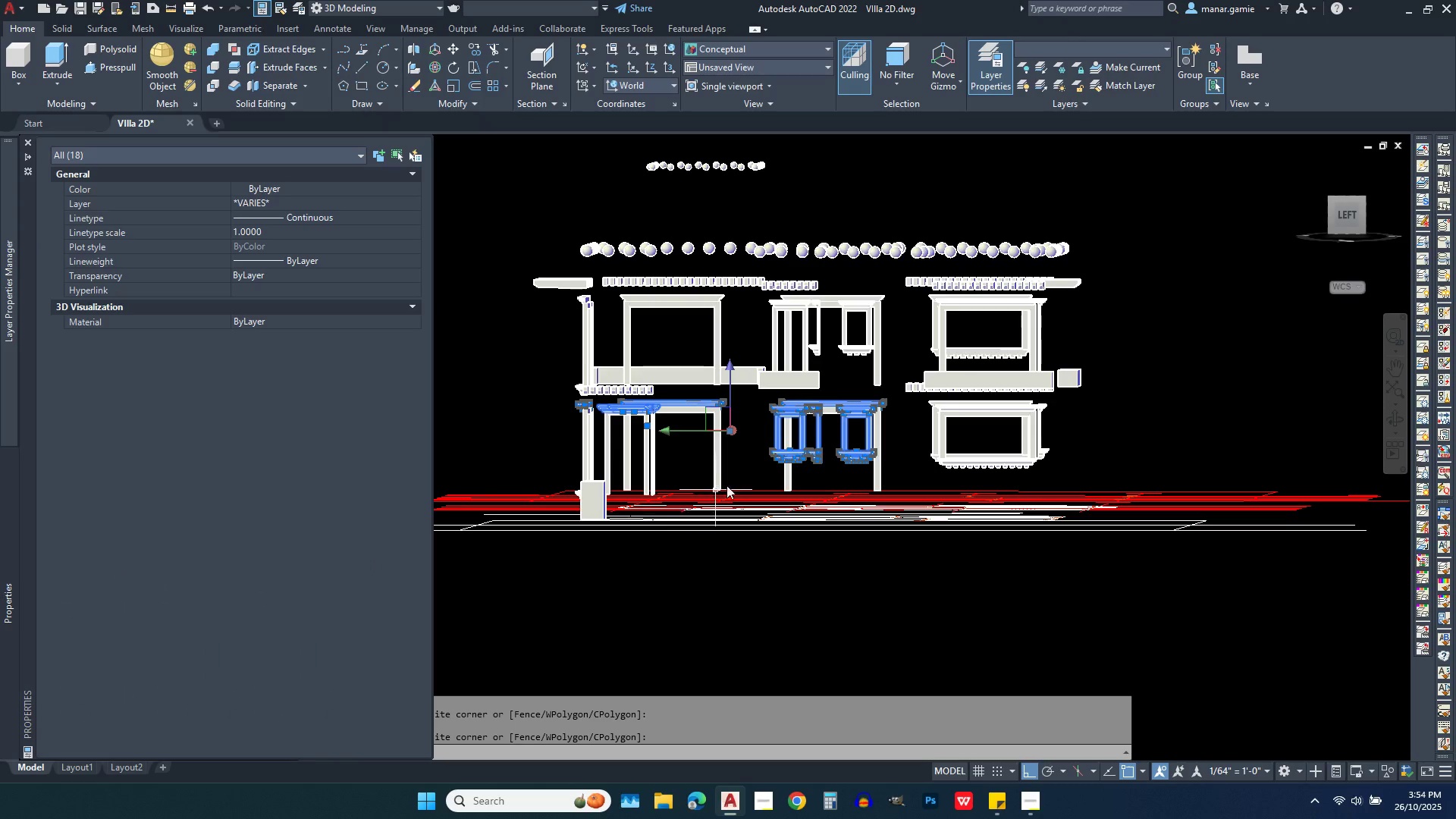 
key(Escape)
 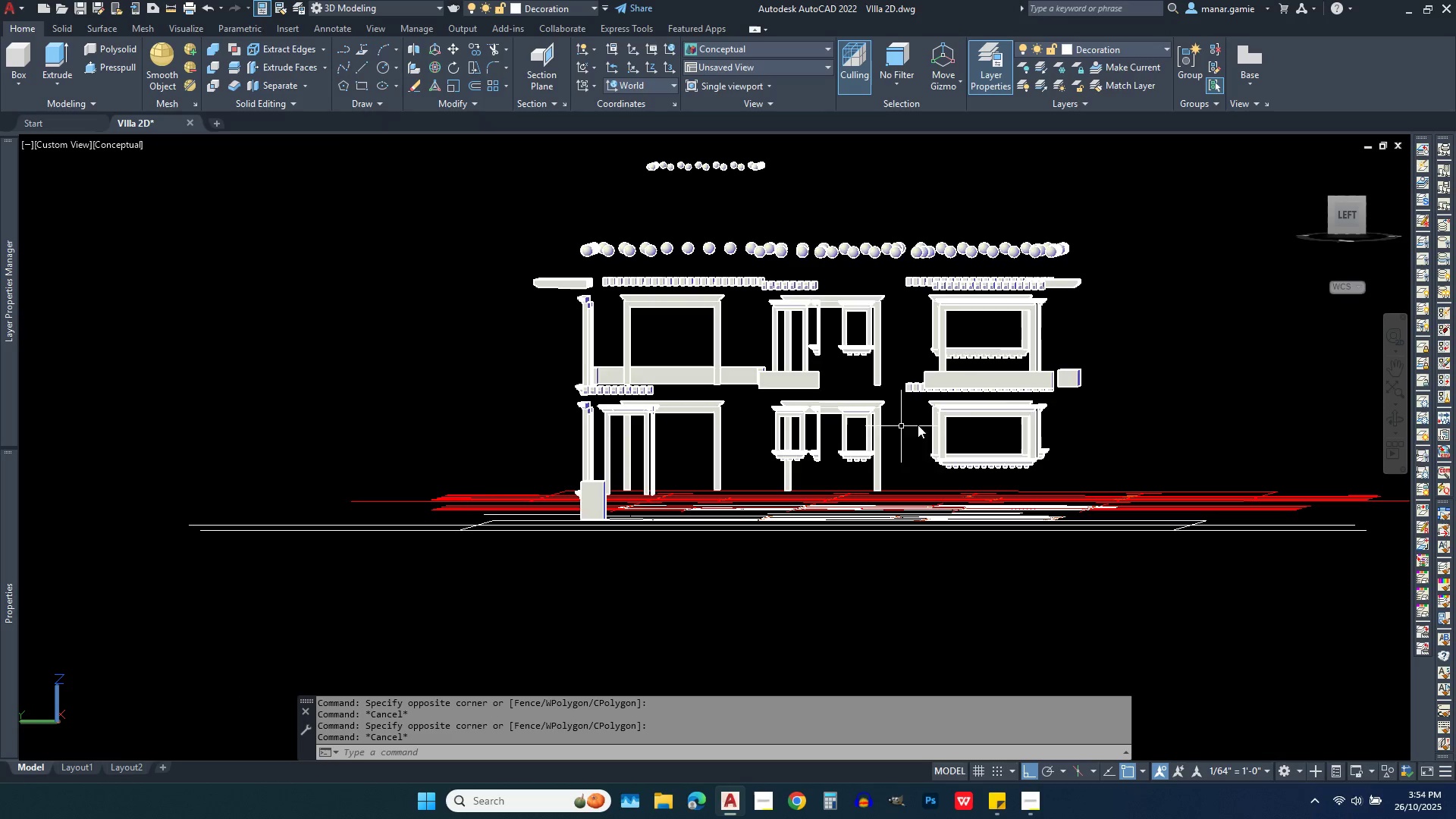 
mouse_move([995, 400])
 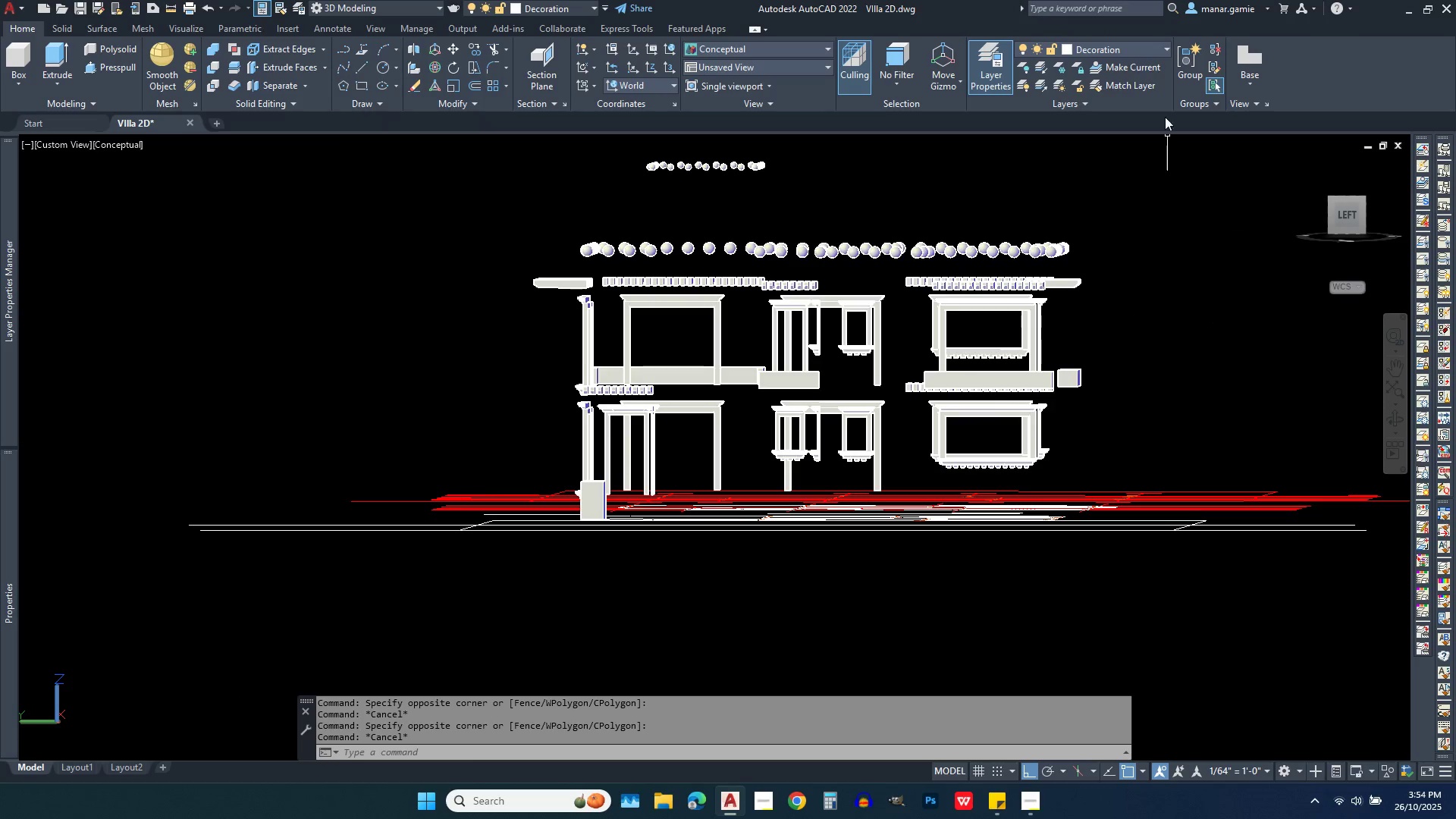 
left_click([1157, 53])
 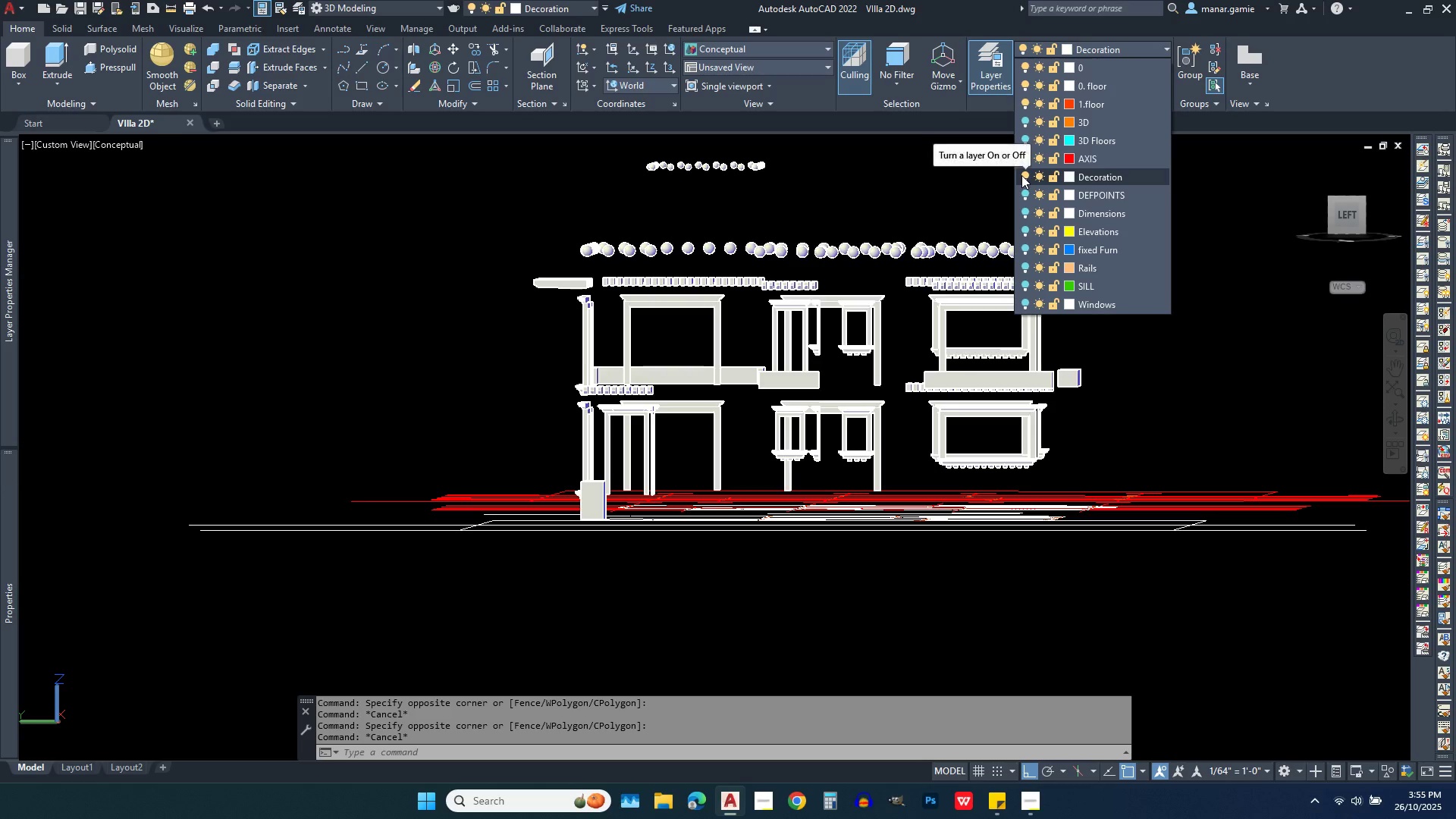 
left_click([1024, 175])
 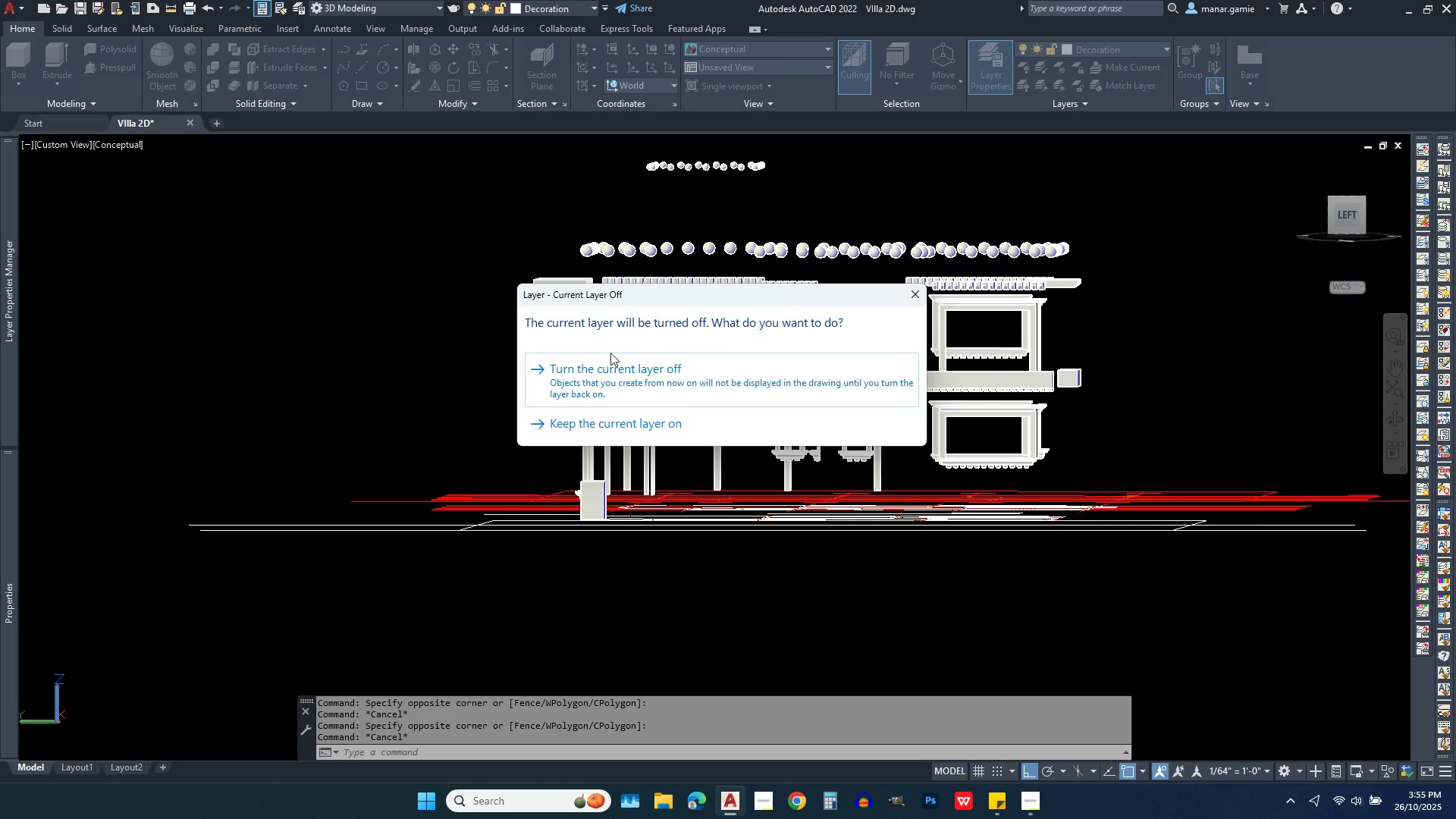 
left_click([570, 379])
 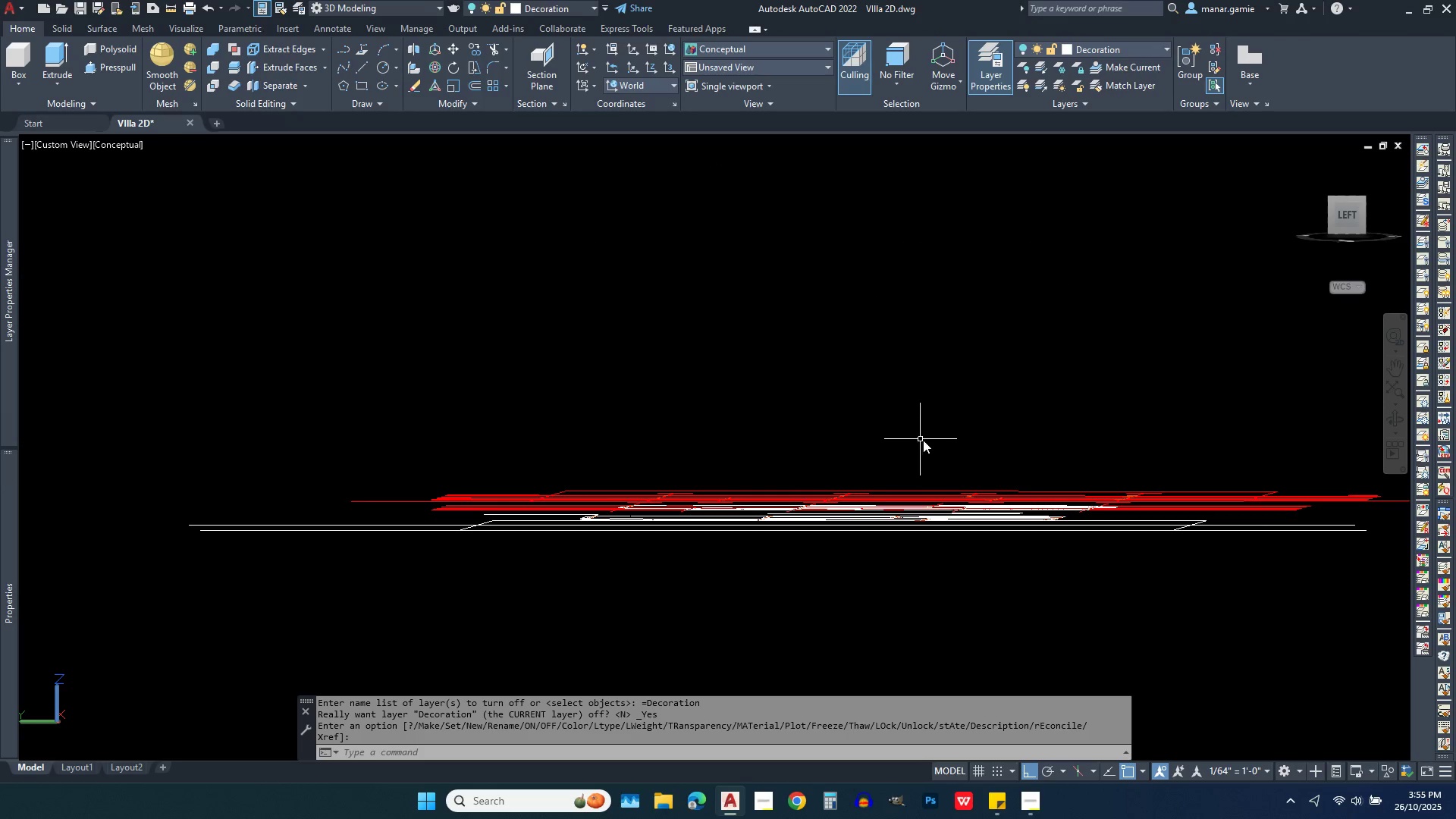 
left_click([939, 445])
 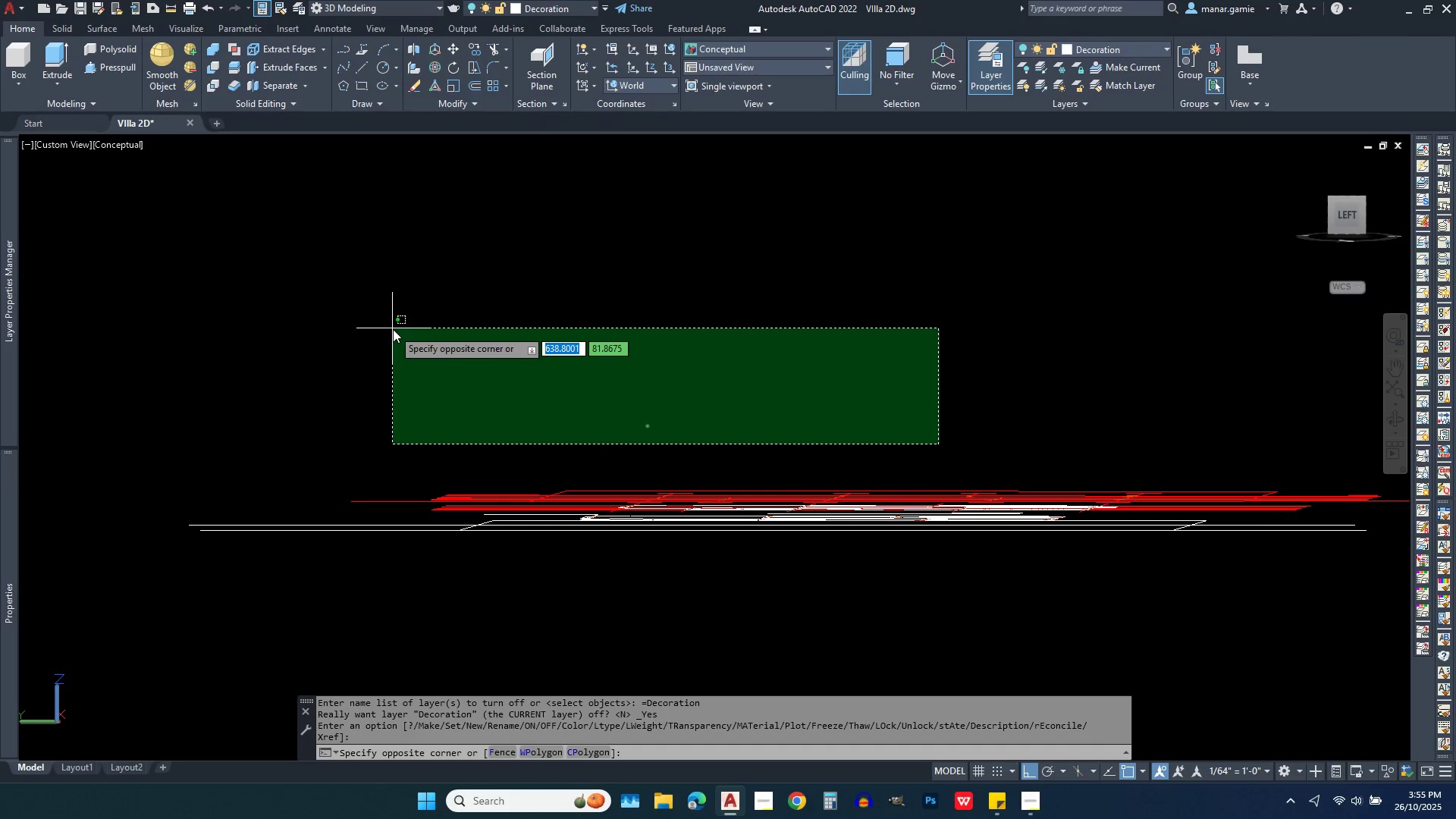 
left_click([393, 329])
 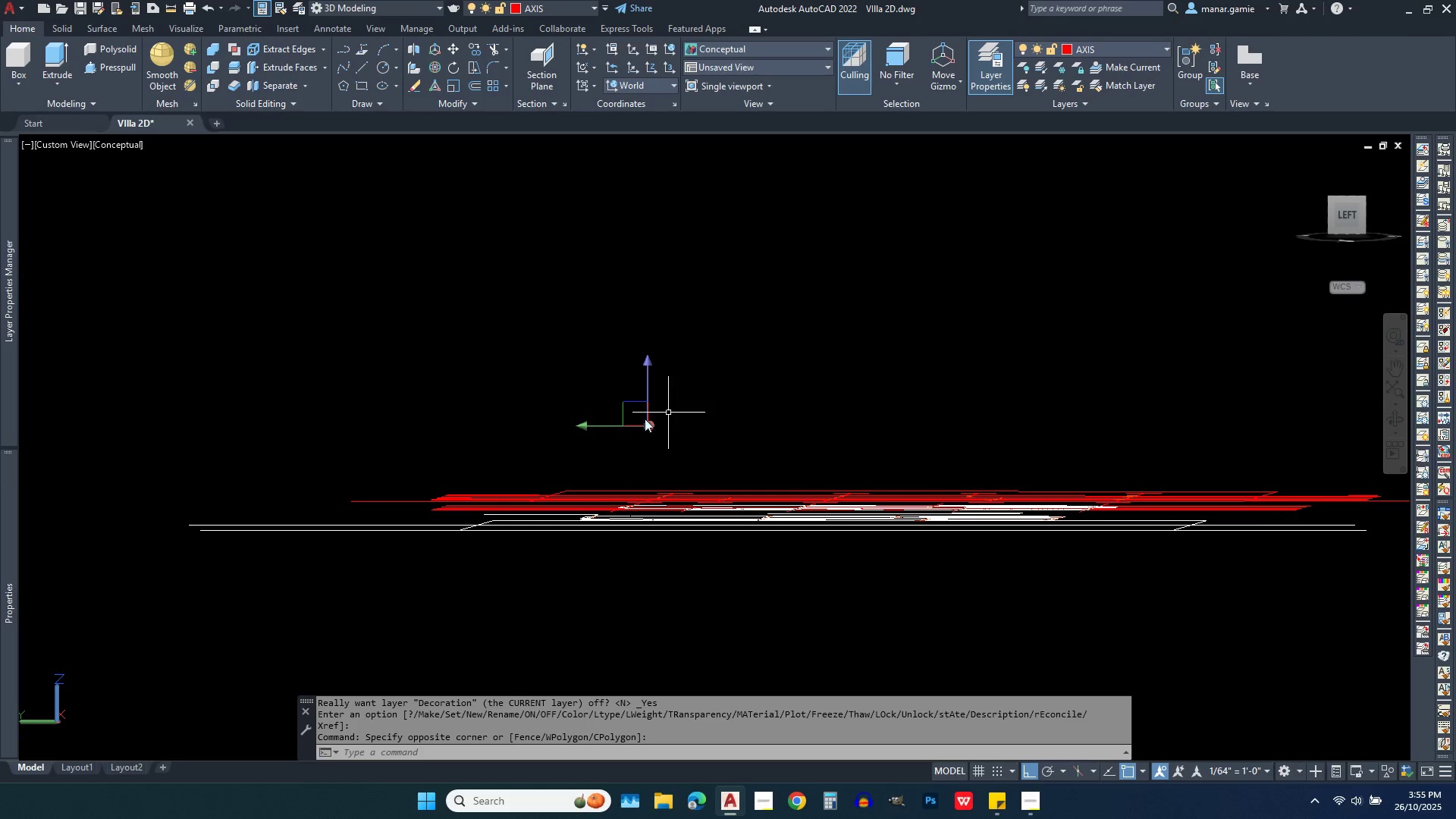 
scroll: coordinate [754, 411], scroll_direction: up, amount: 16.0
 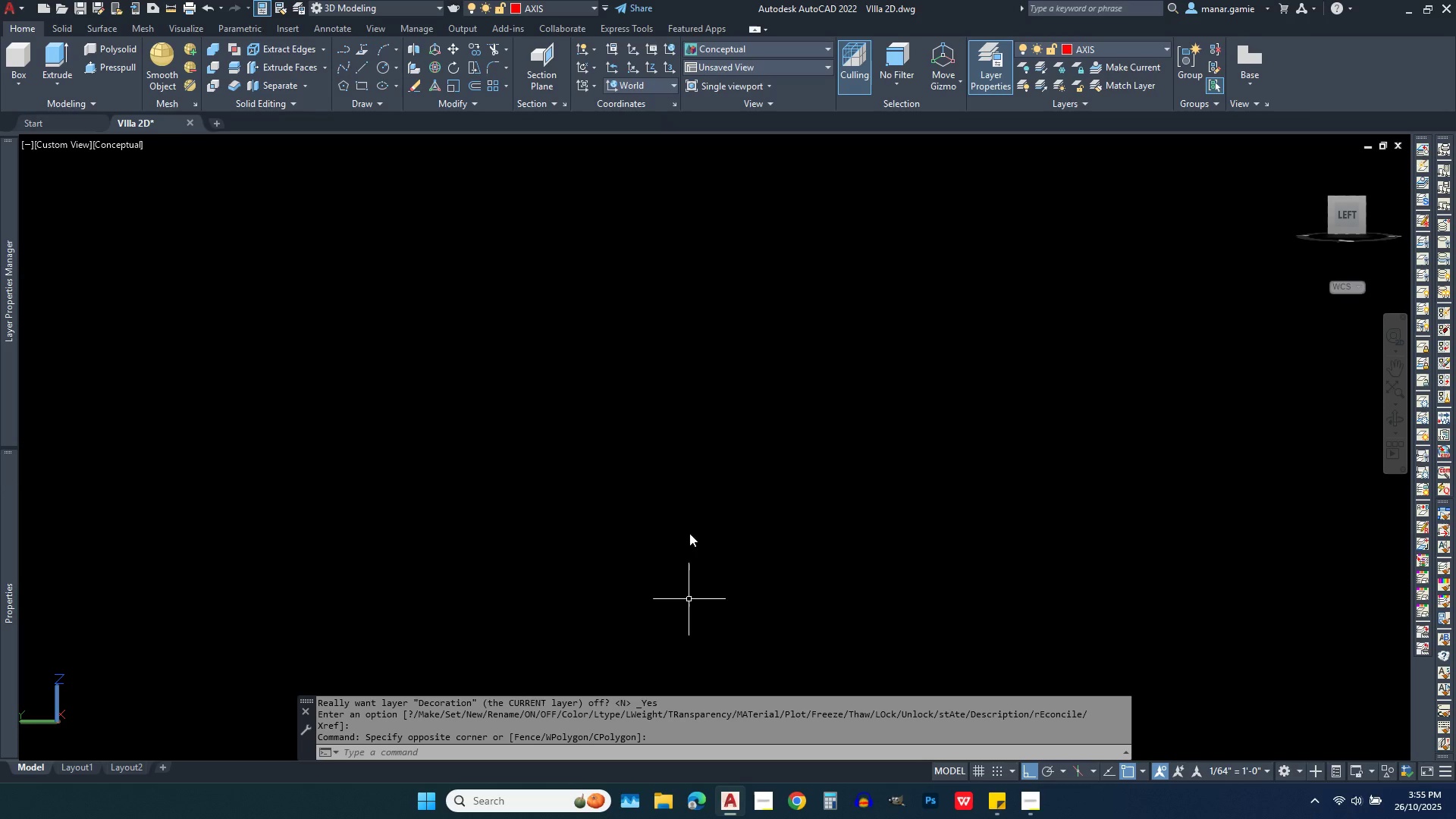 
scroll: coordinate [687, 435], scroll_direction: down, amount: 3.0
 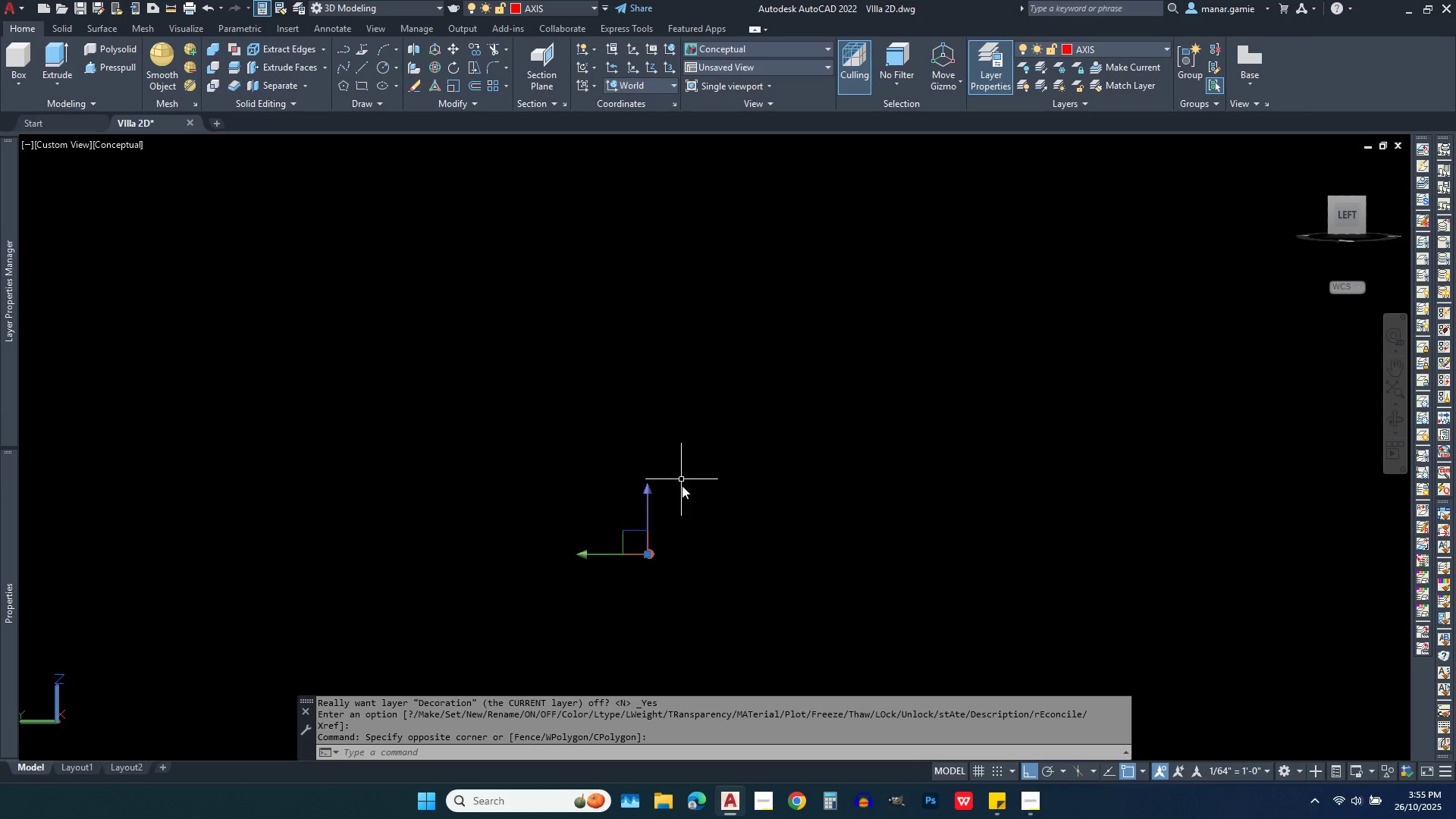 
key(Escape)
 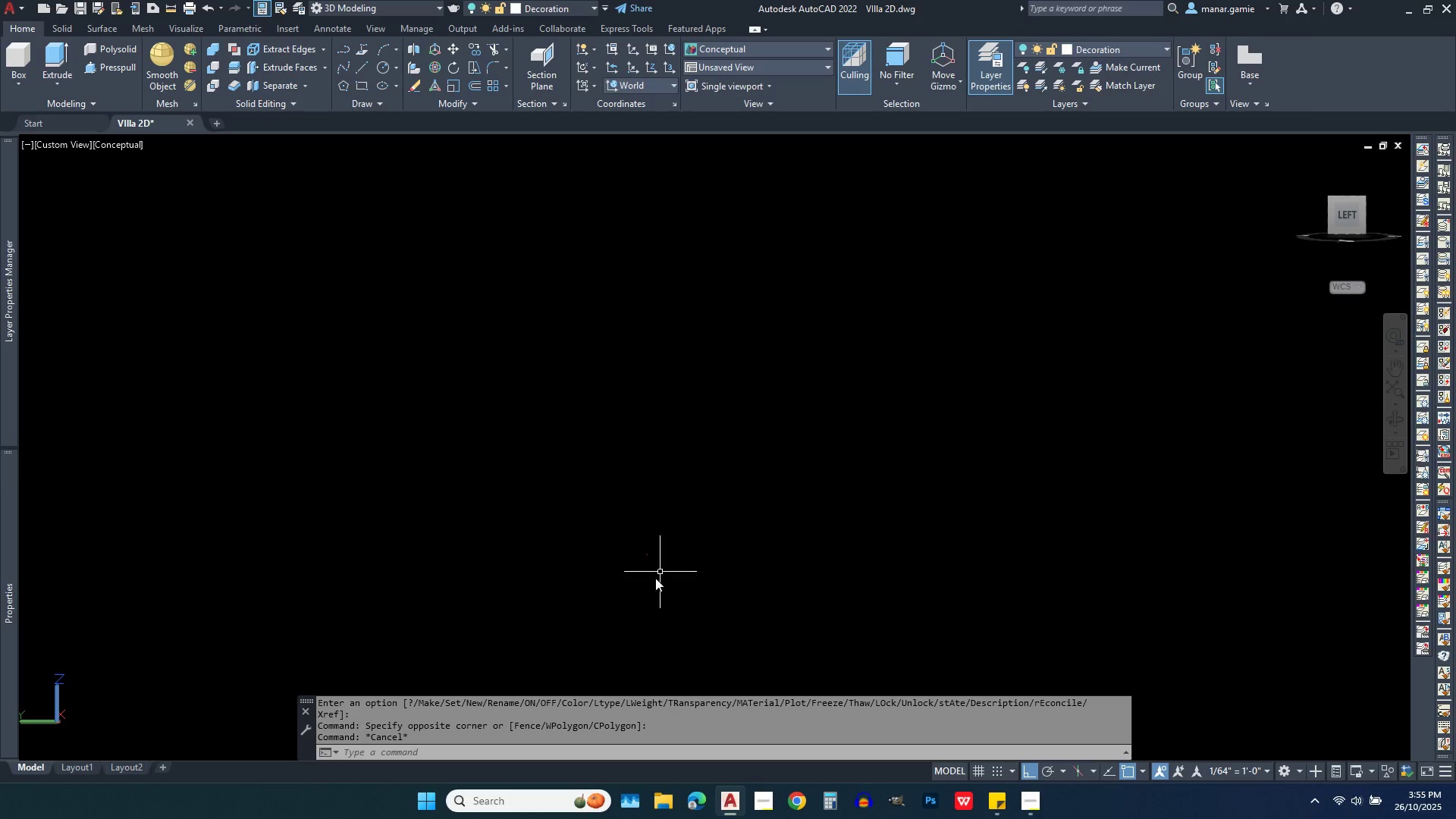 
scroll: coordinate [618, 493], scroll_direction: up, amount: 12.0
 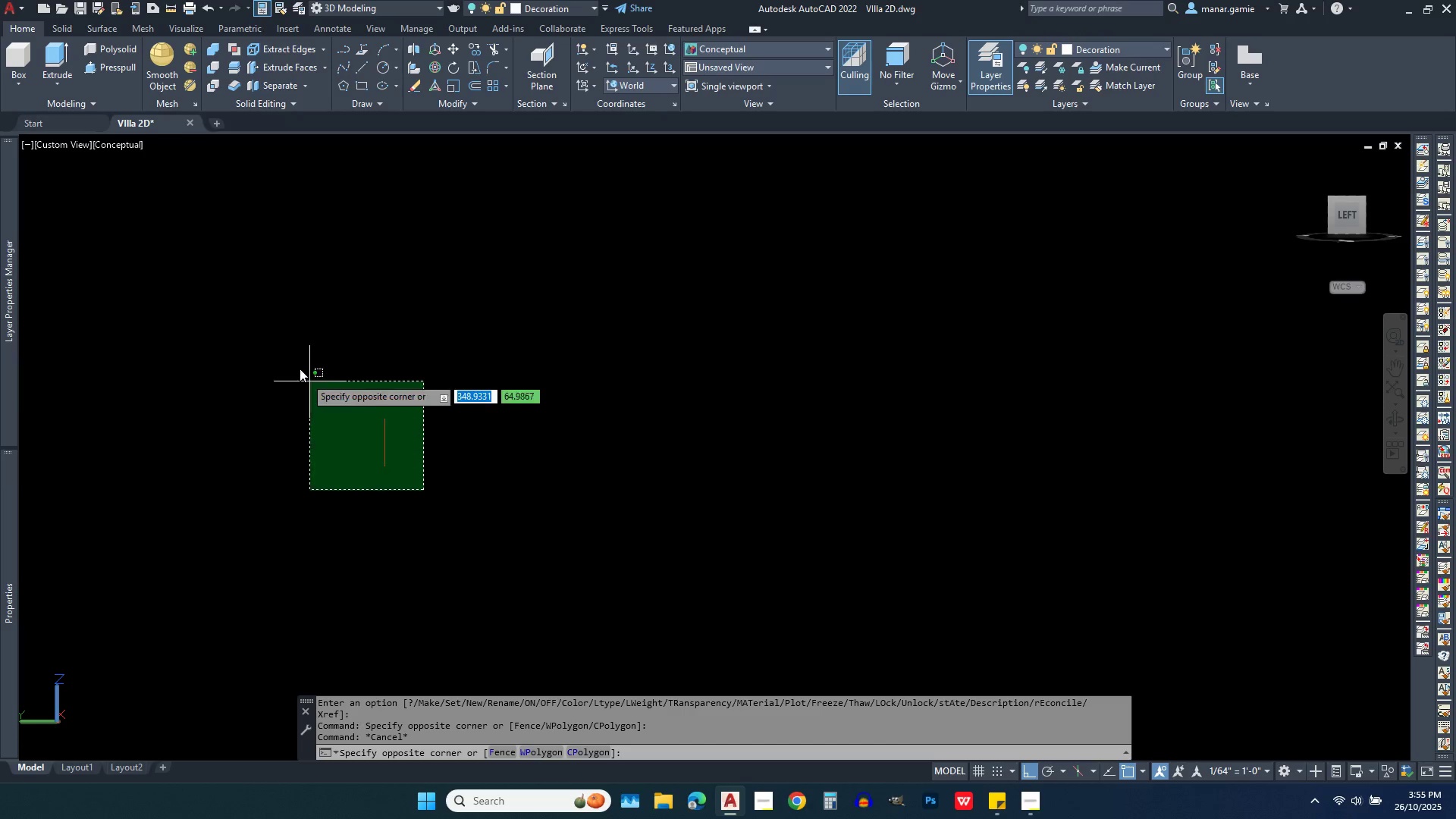 
double_click([276, 353])
 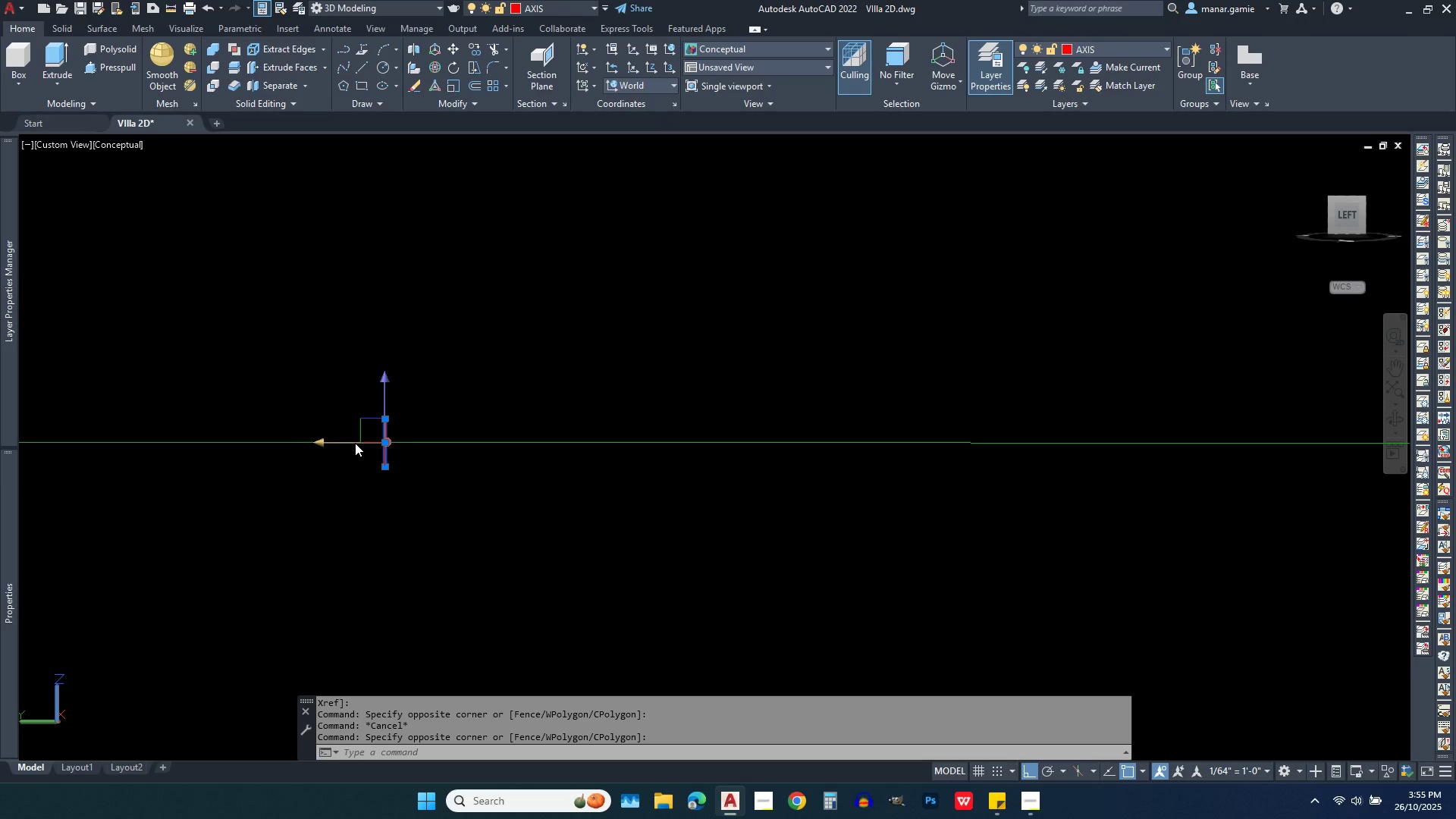 
key(Delete)
 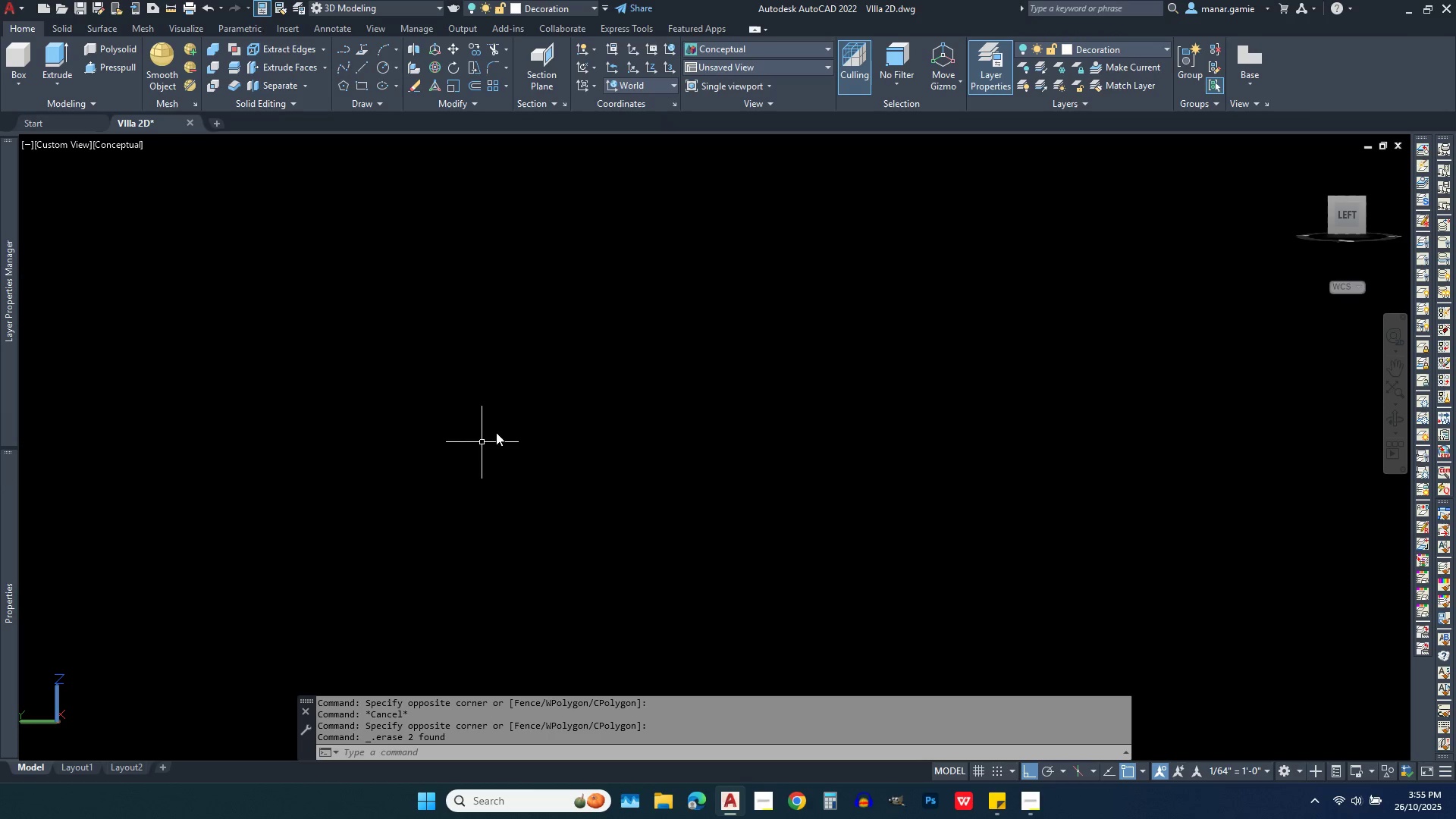 
scroll: coordinate [629, 435], scroll_direction: down, amount: 21.0
 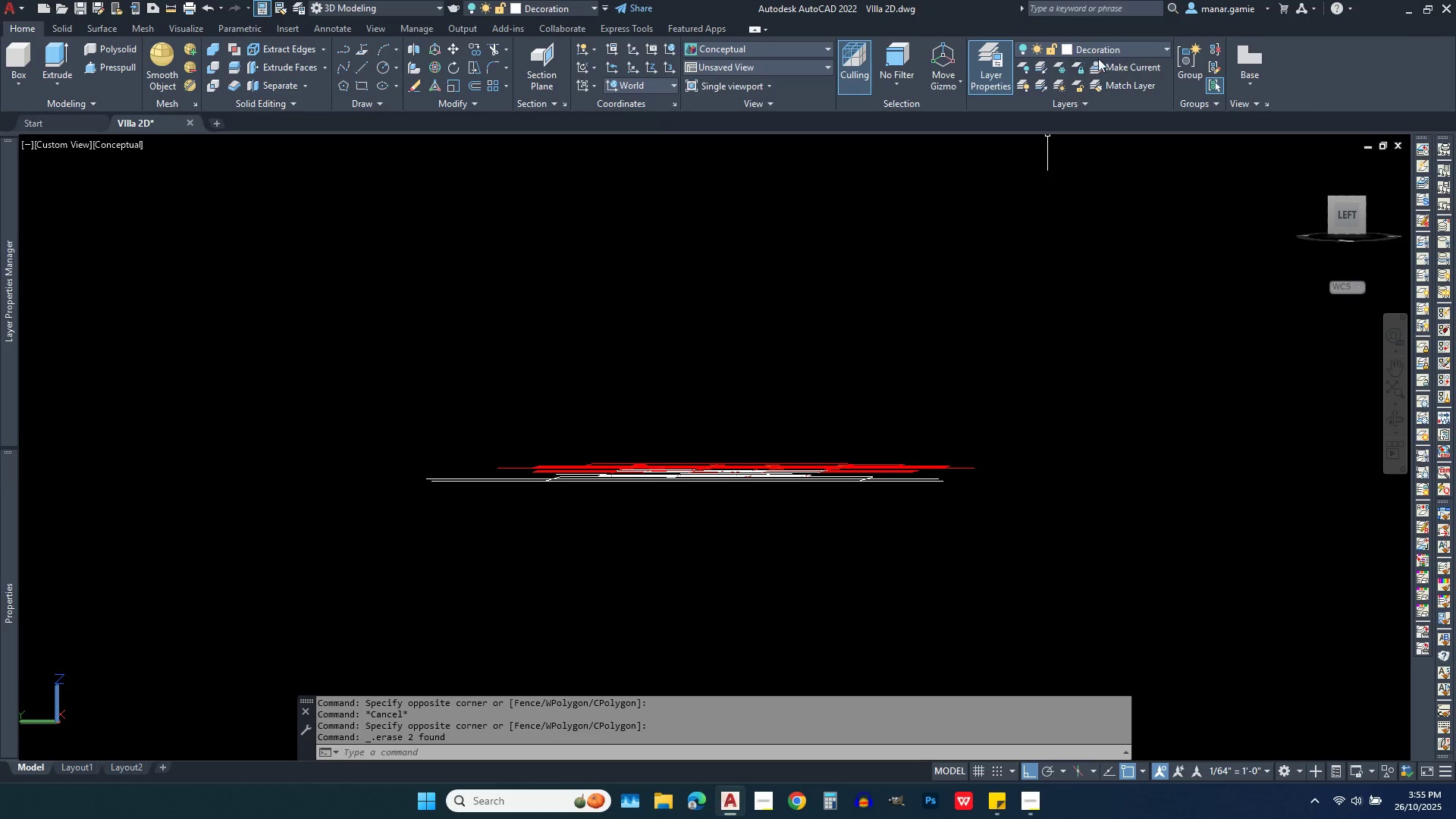 
left_click([1141, 50])
 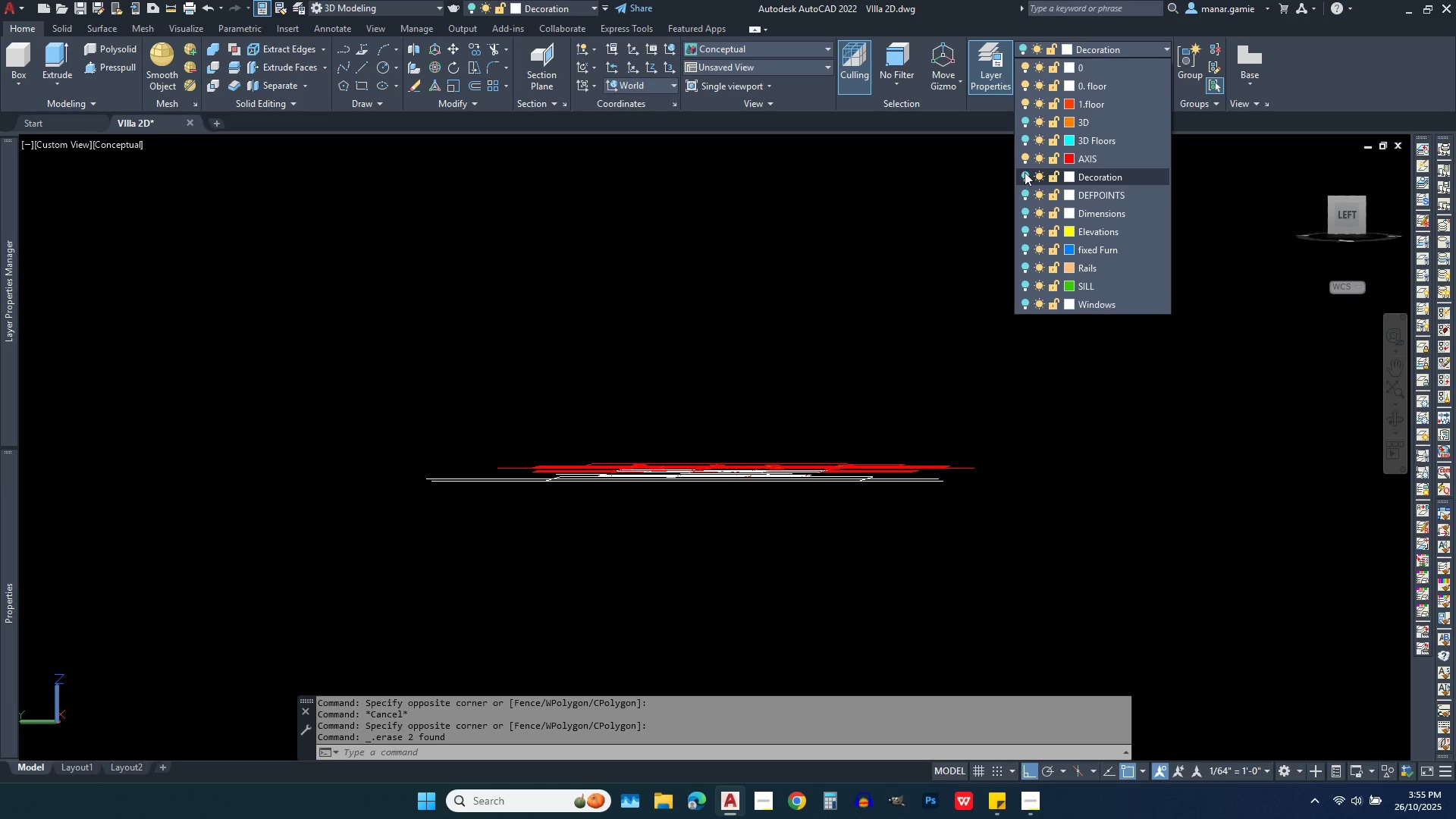 
left_click([1025, 174])
 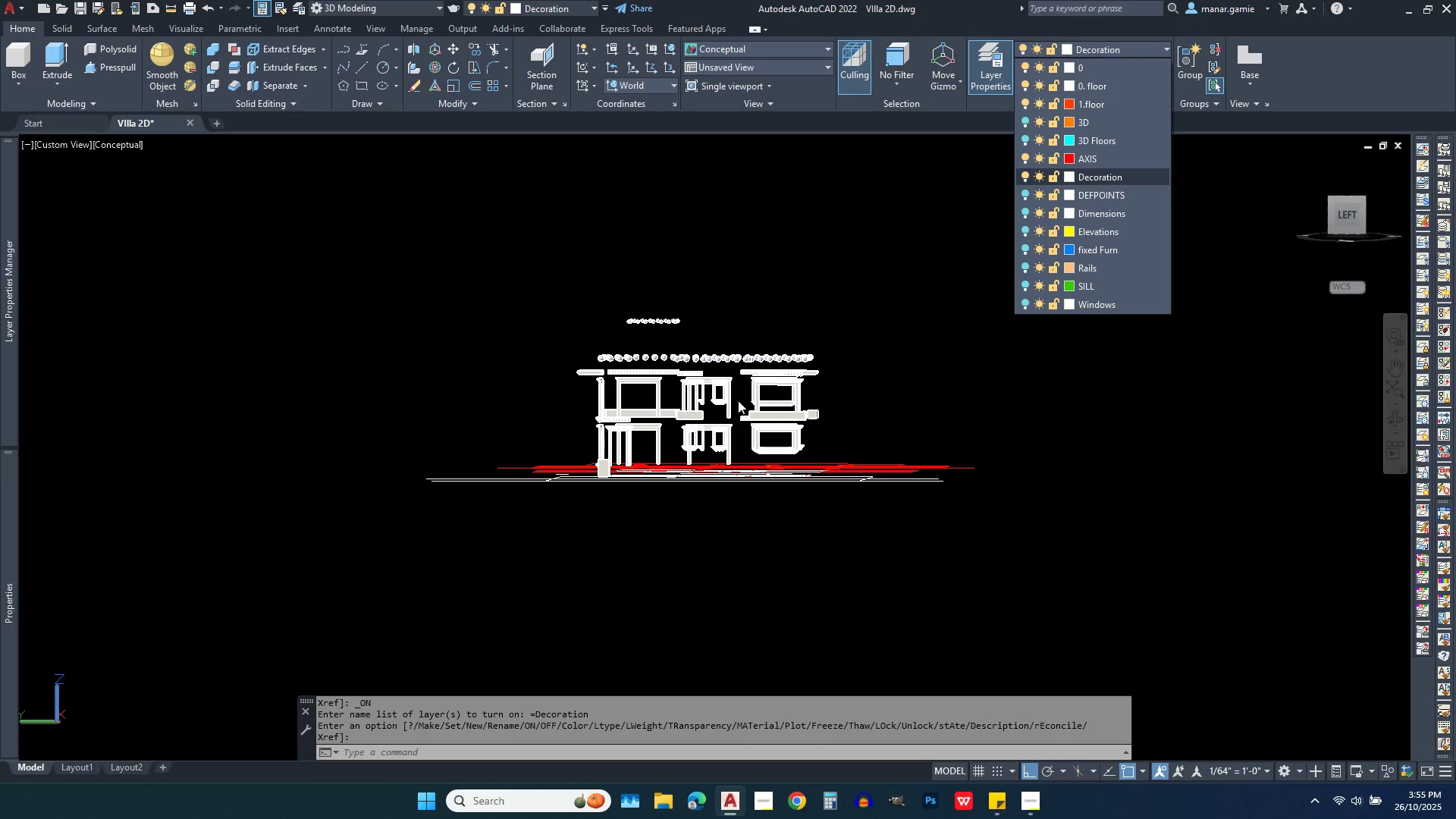 
scroll: coordinate [645, 398], scroll_direction: up, amount: 3.0
 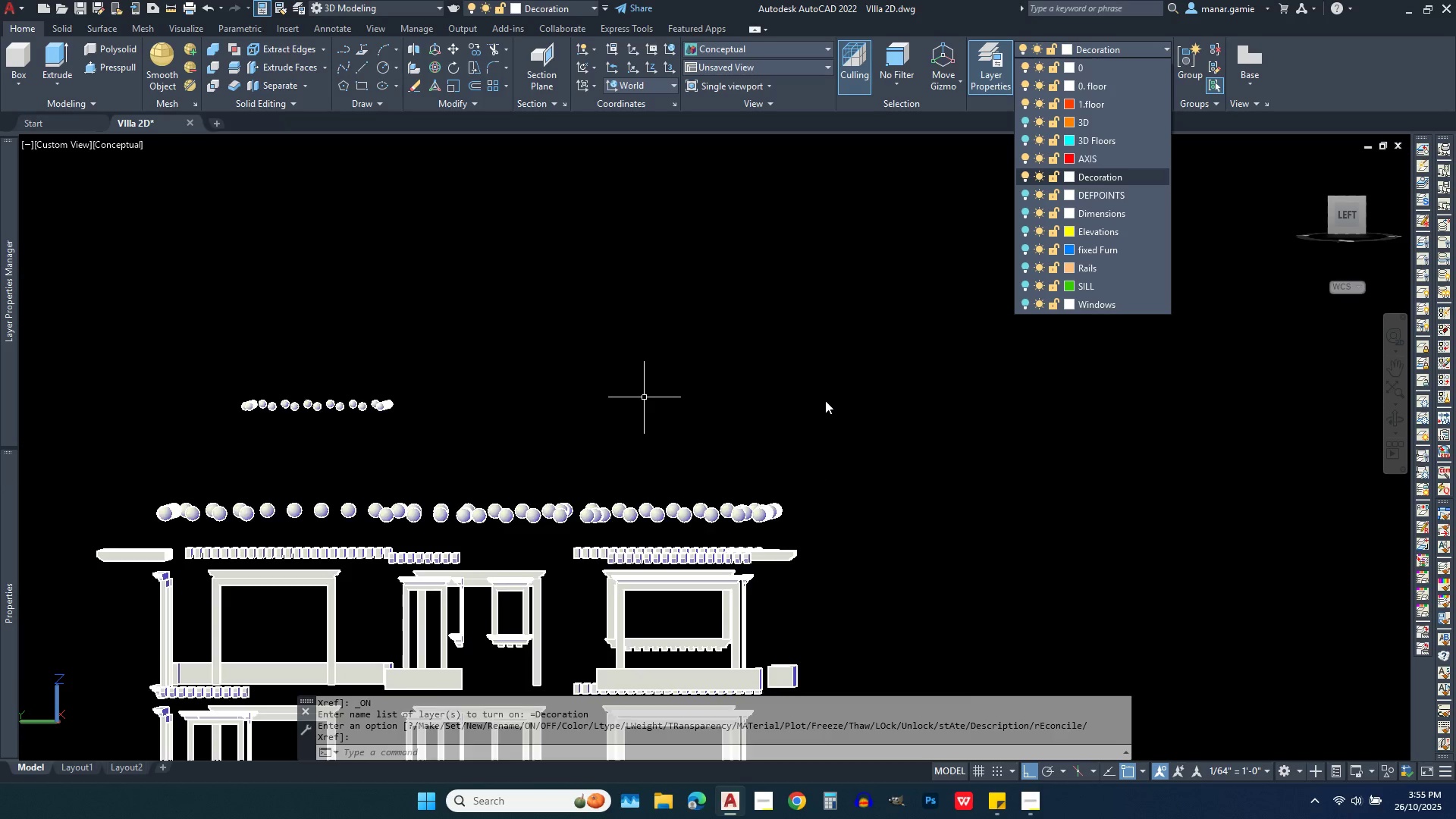 
scroll: coordinate [825, 400], scroll_direction: down, amount: 2.0
 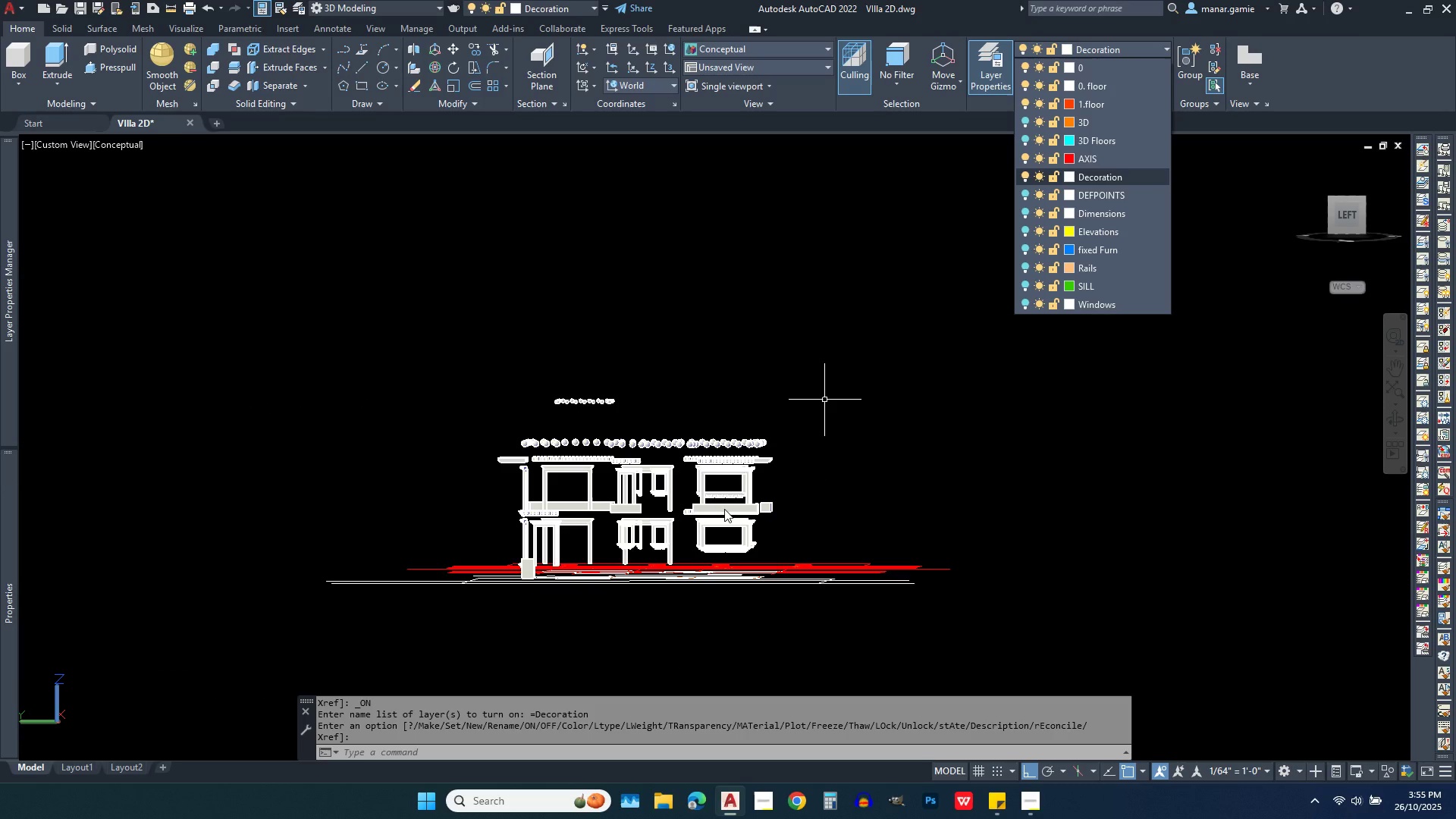 
key(Escape)
 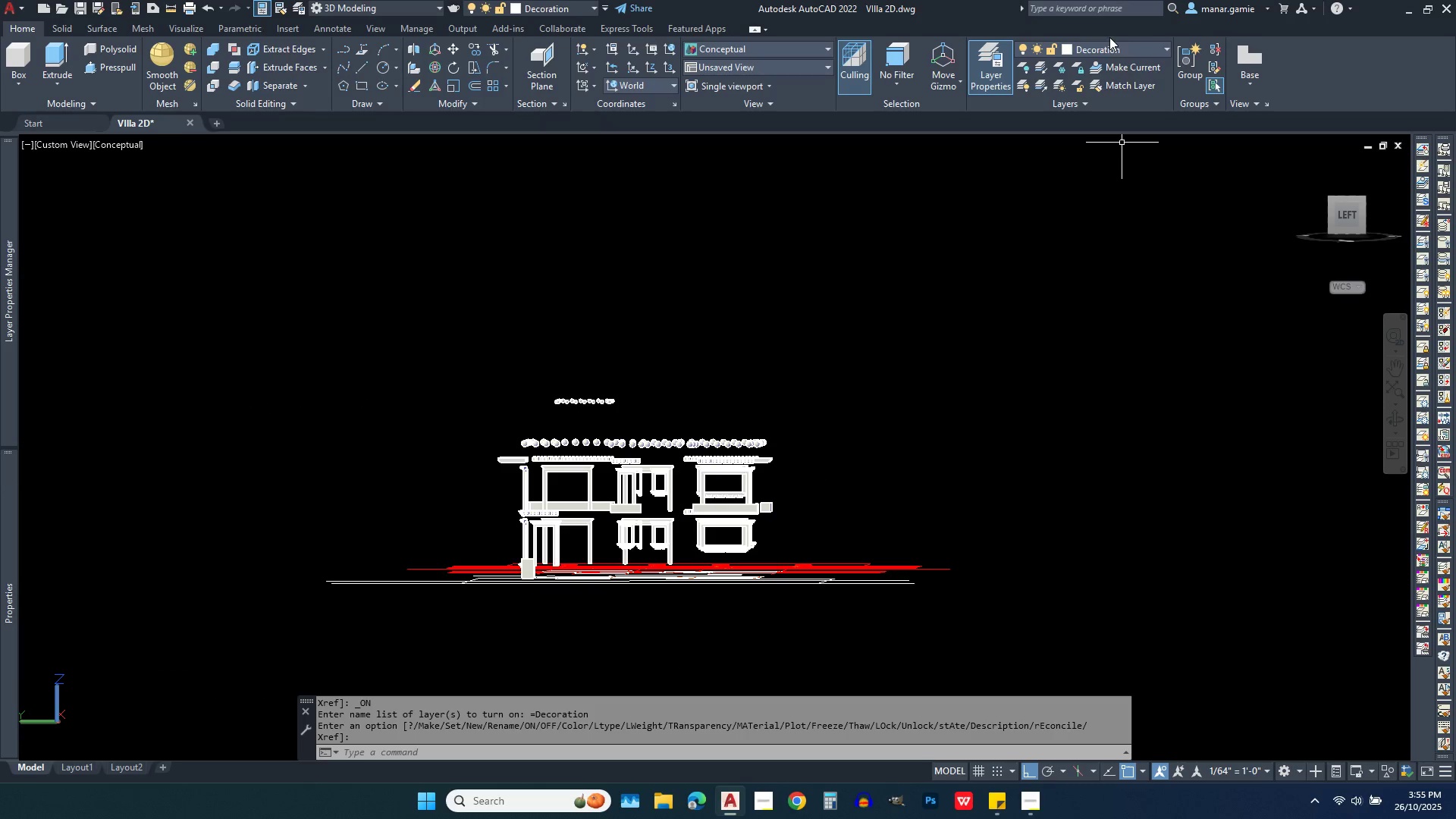 
left_click([1114, 55])
 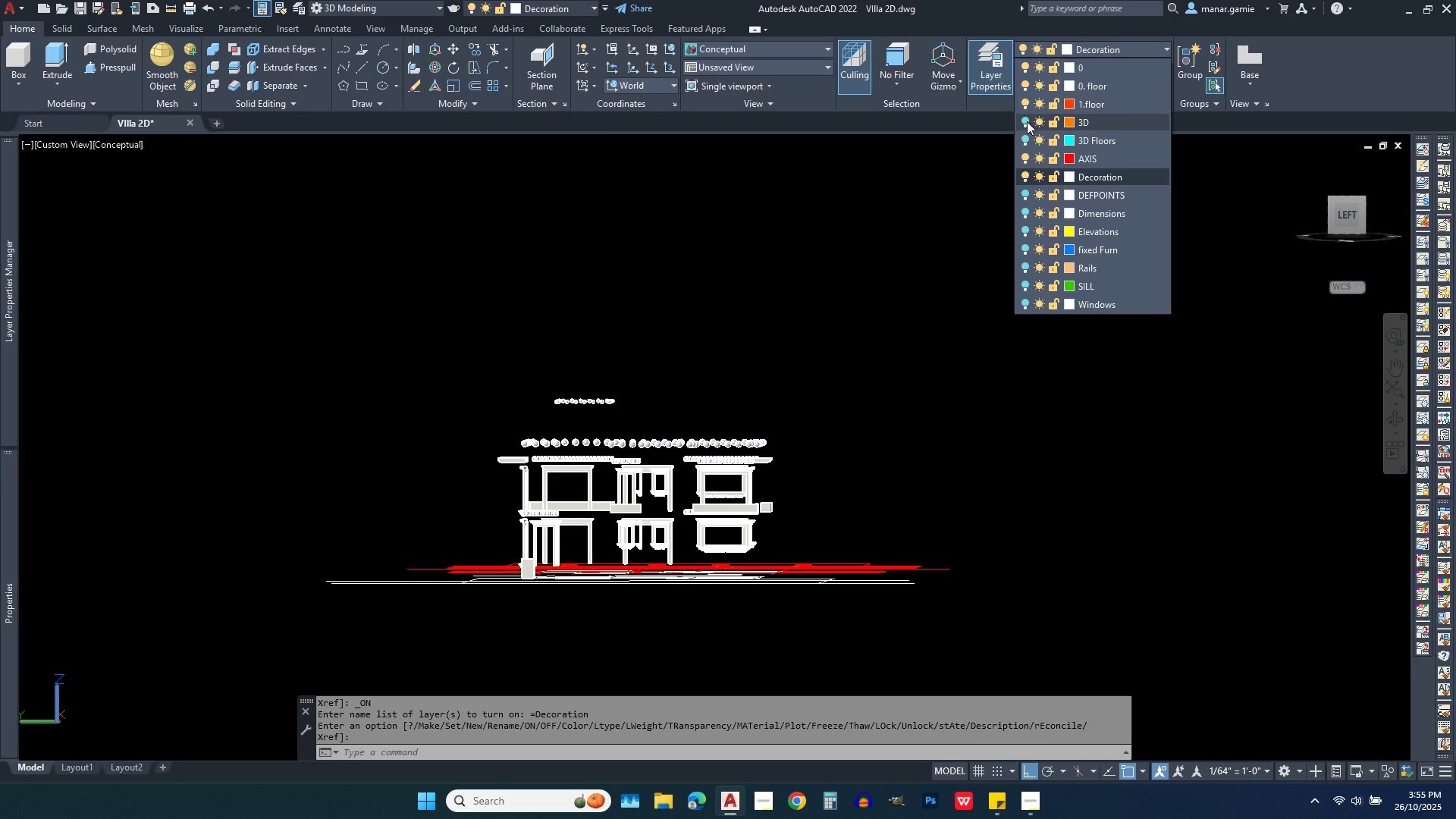 
left_click([1027, 121])
 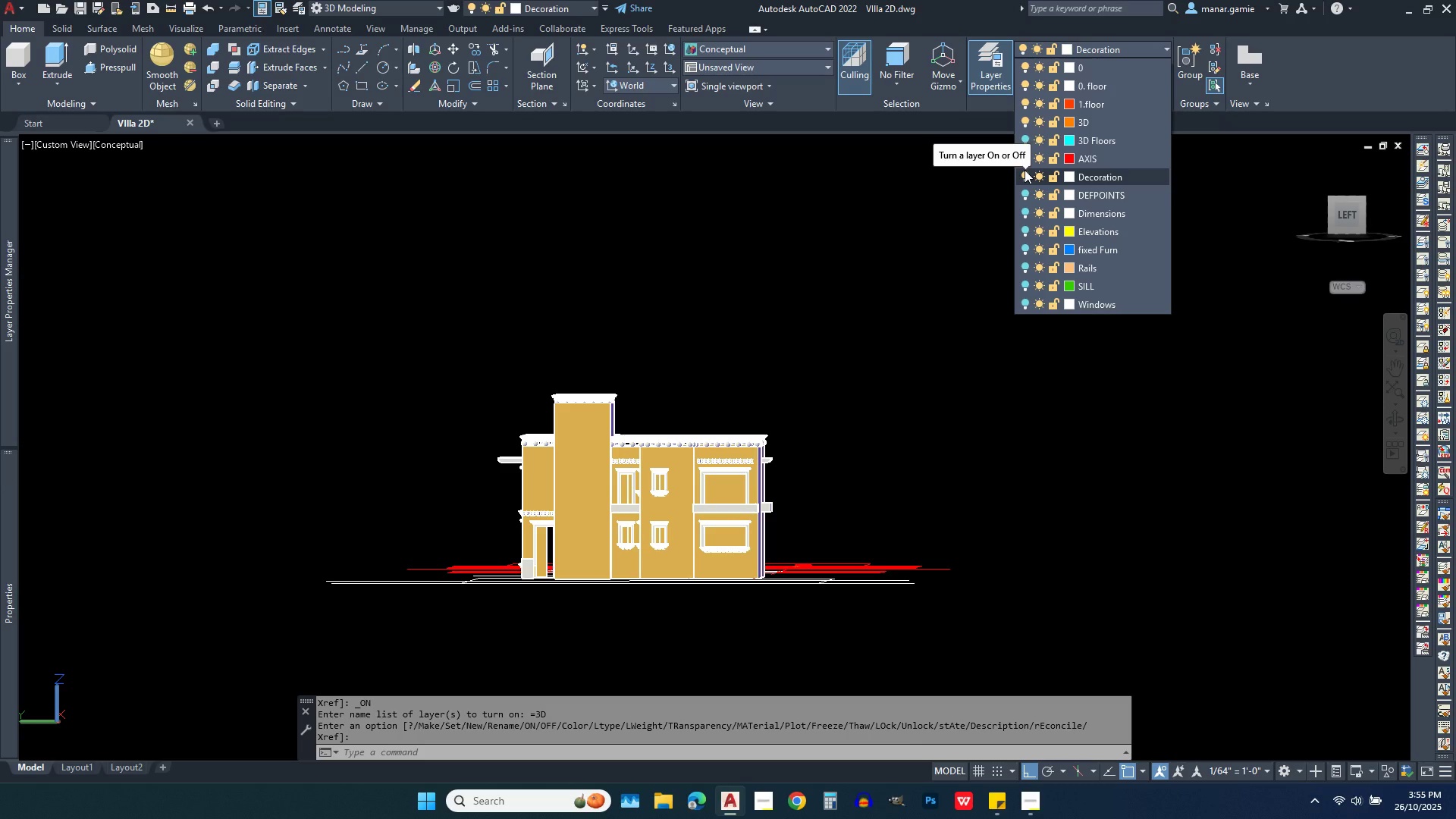 
left_click([1025, 174])
 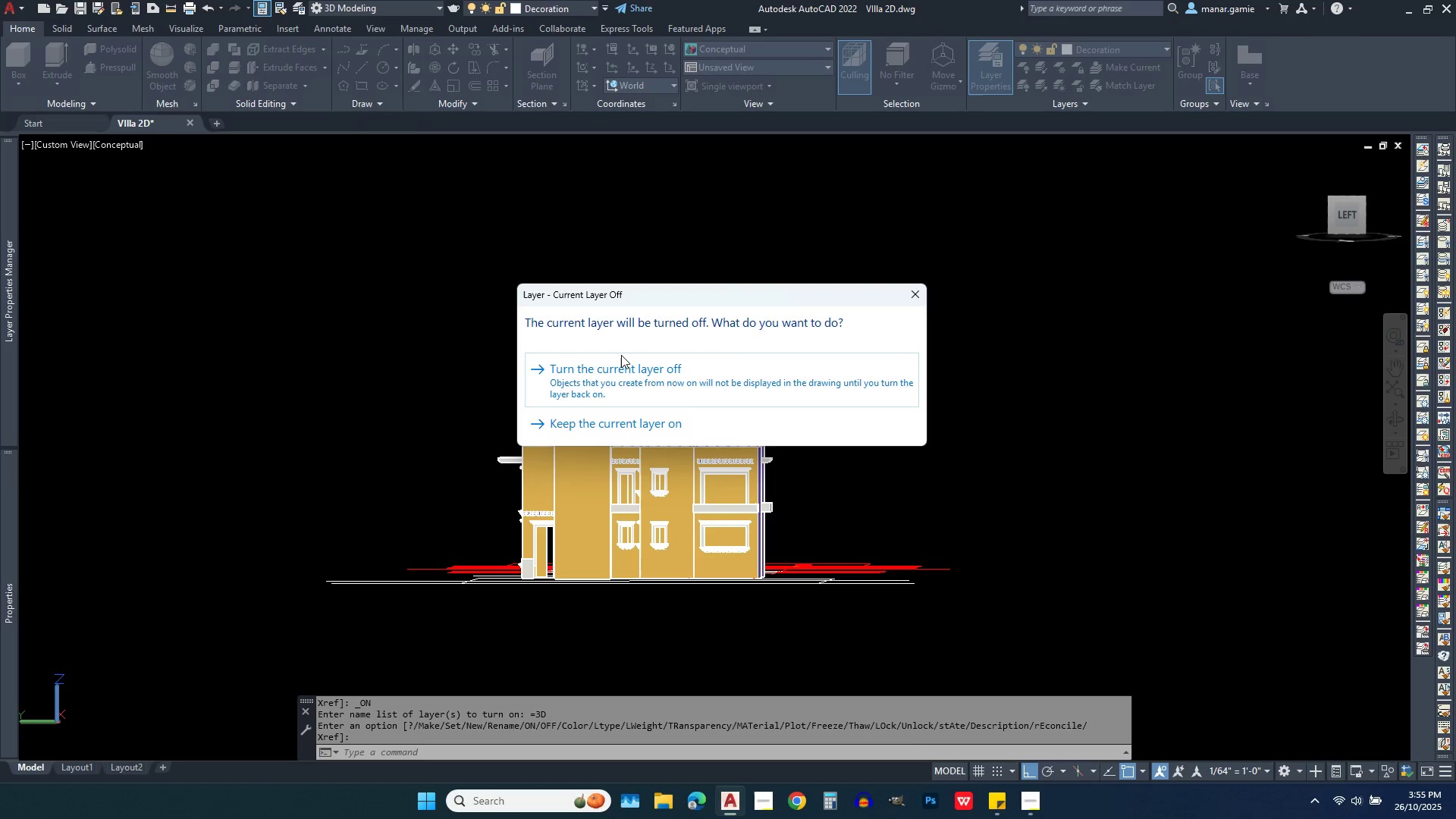 
left_click([573, 387])
 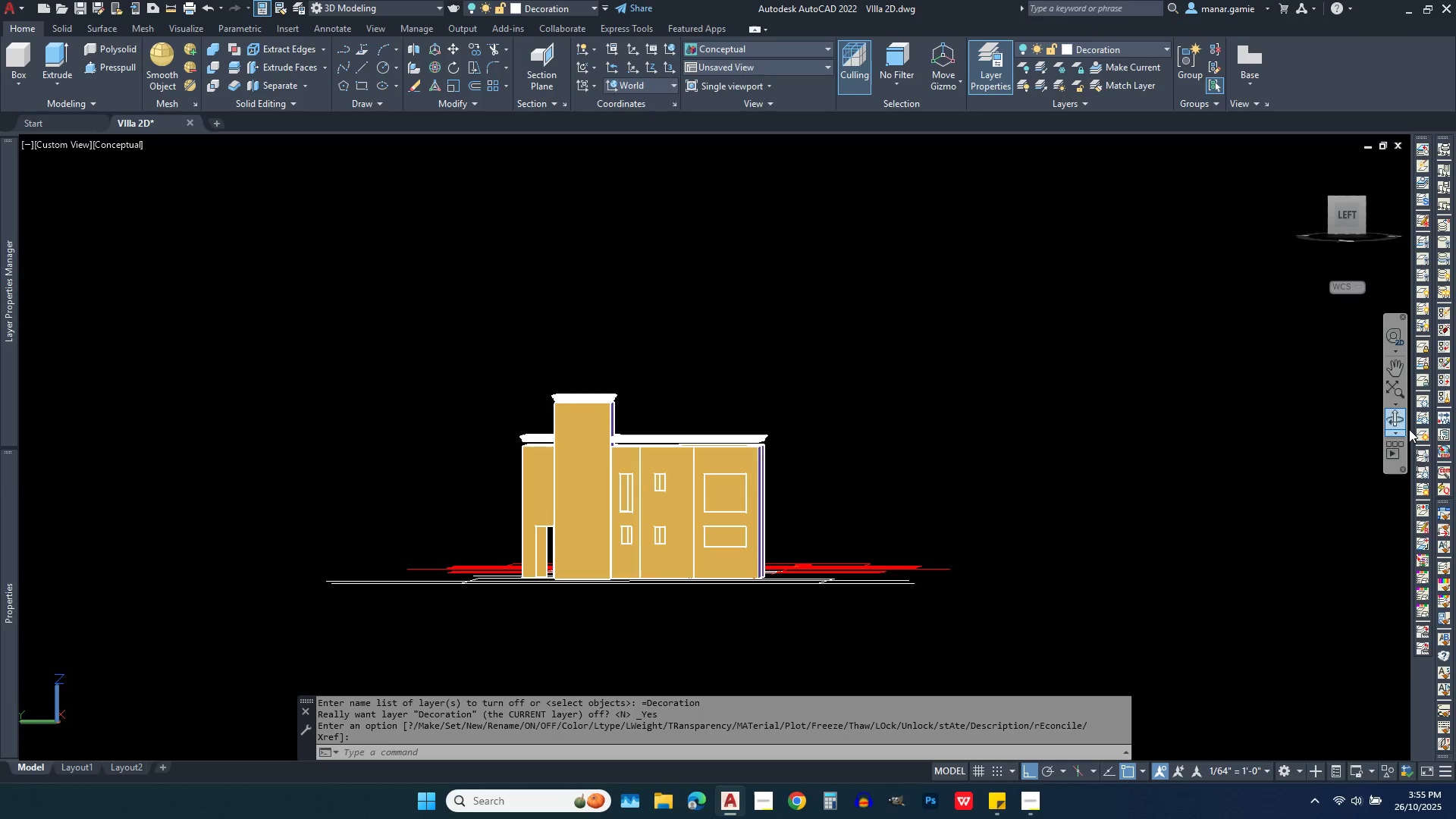 
left_click([1398, 425])
 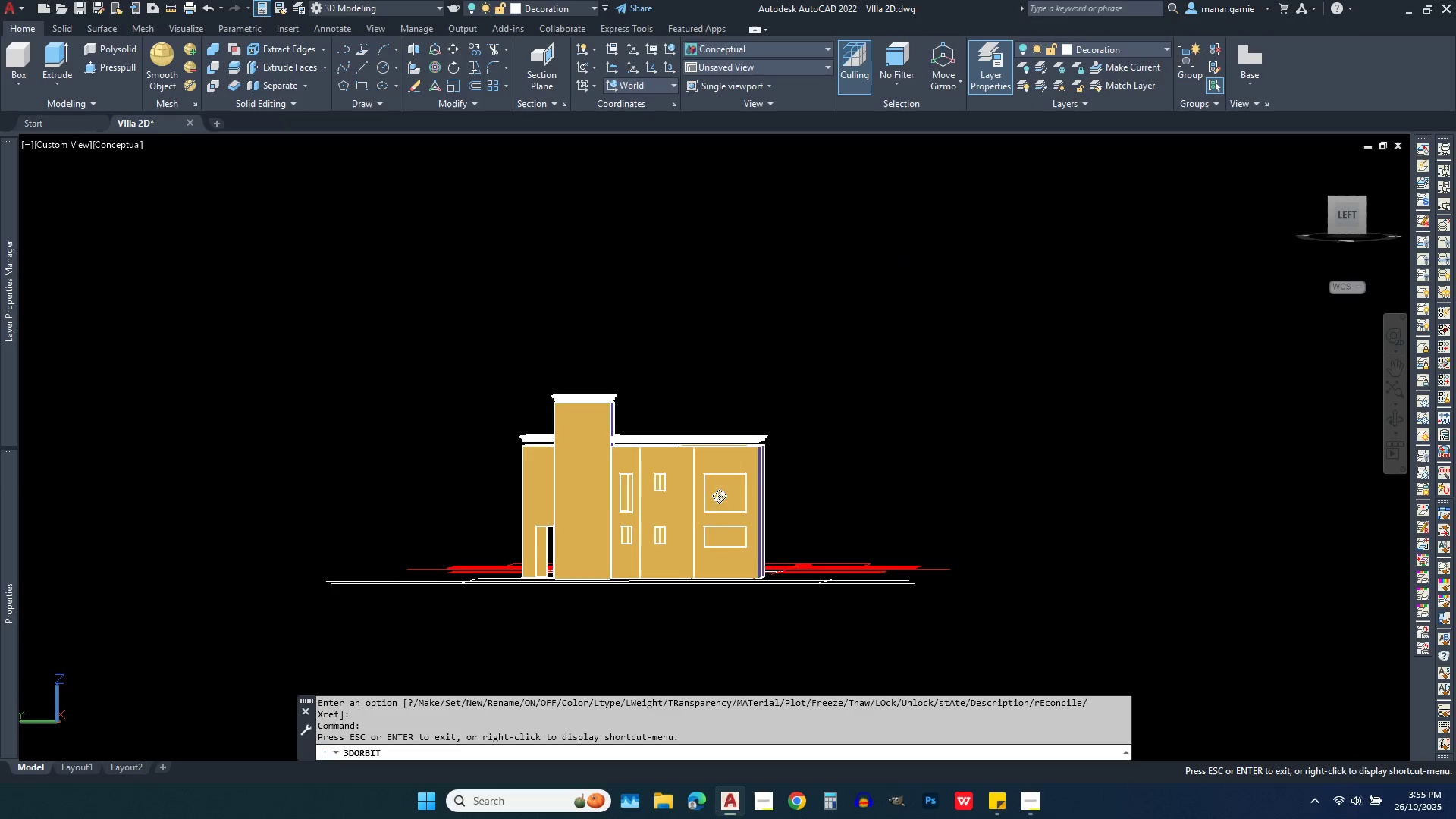 
scroll: coordinate [692, 519], scroll_direction: up, amount: 10.0
 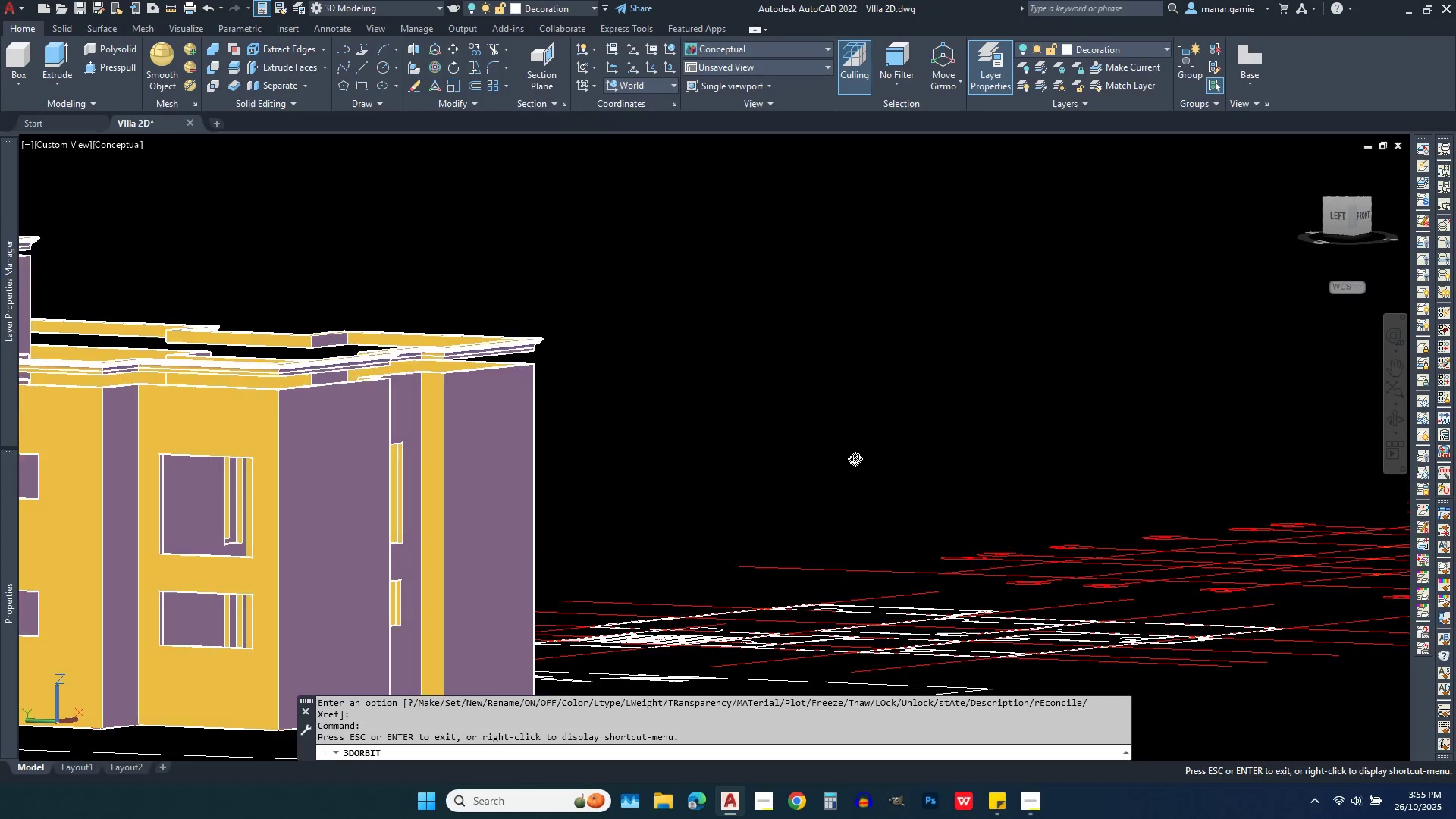 
scroll: coordinate [546, 390], scroll_direction: down, amount: 9.0
 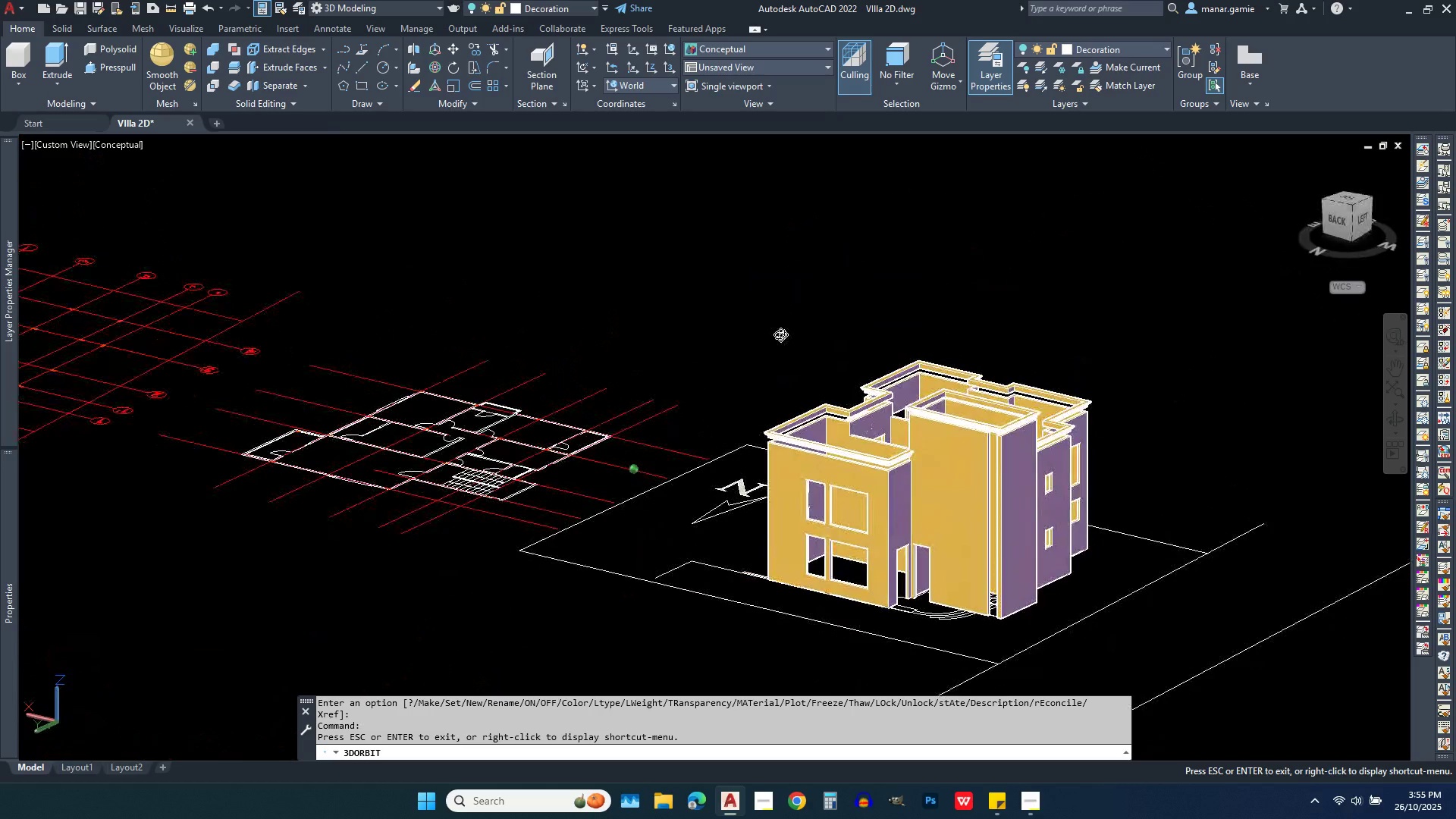 
wait(15.23)
 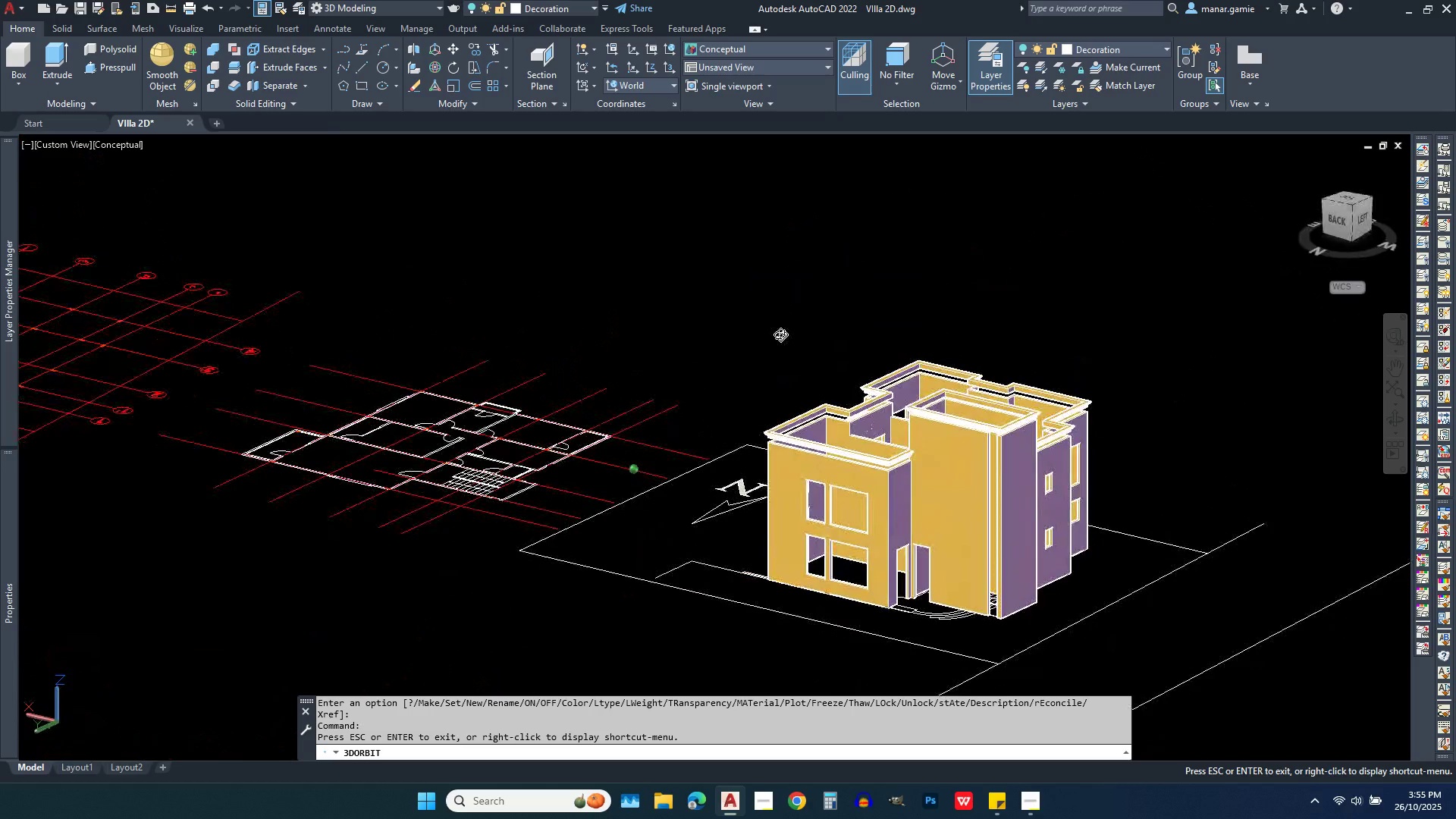 
scroll: coordinate [692, 395], scroll_direction: down, amount: 5.0
 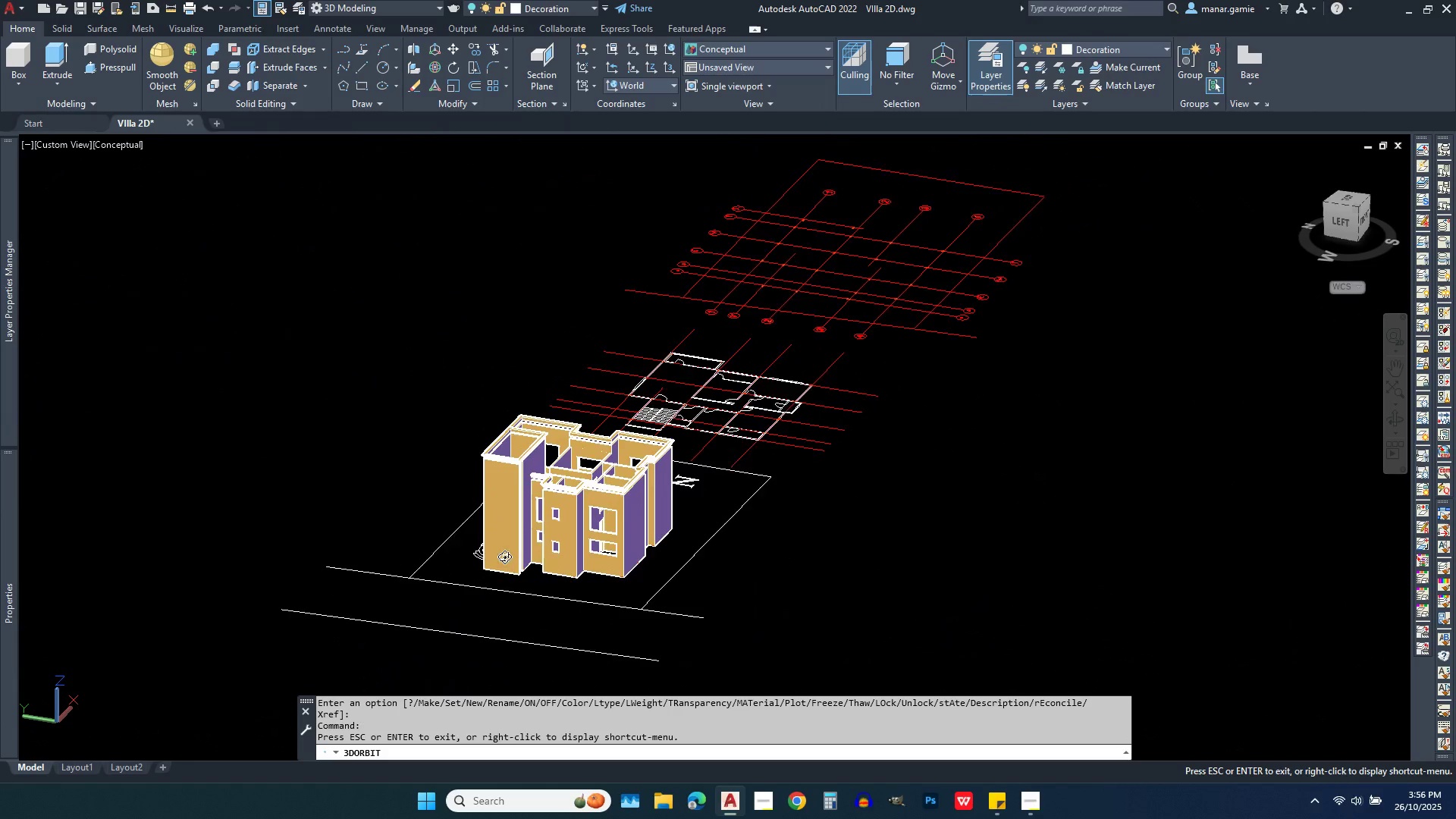 
scroll: coordinate [504, 562], scroll_direction: up, amount: 8.0
 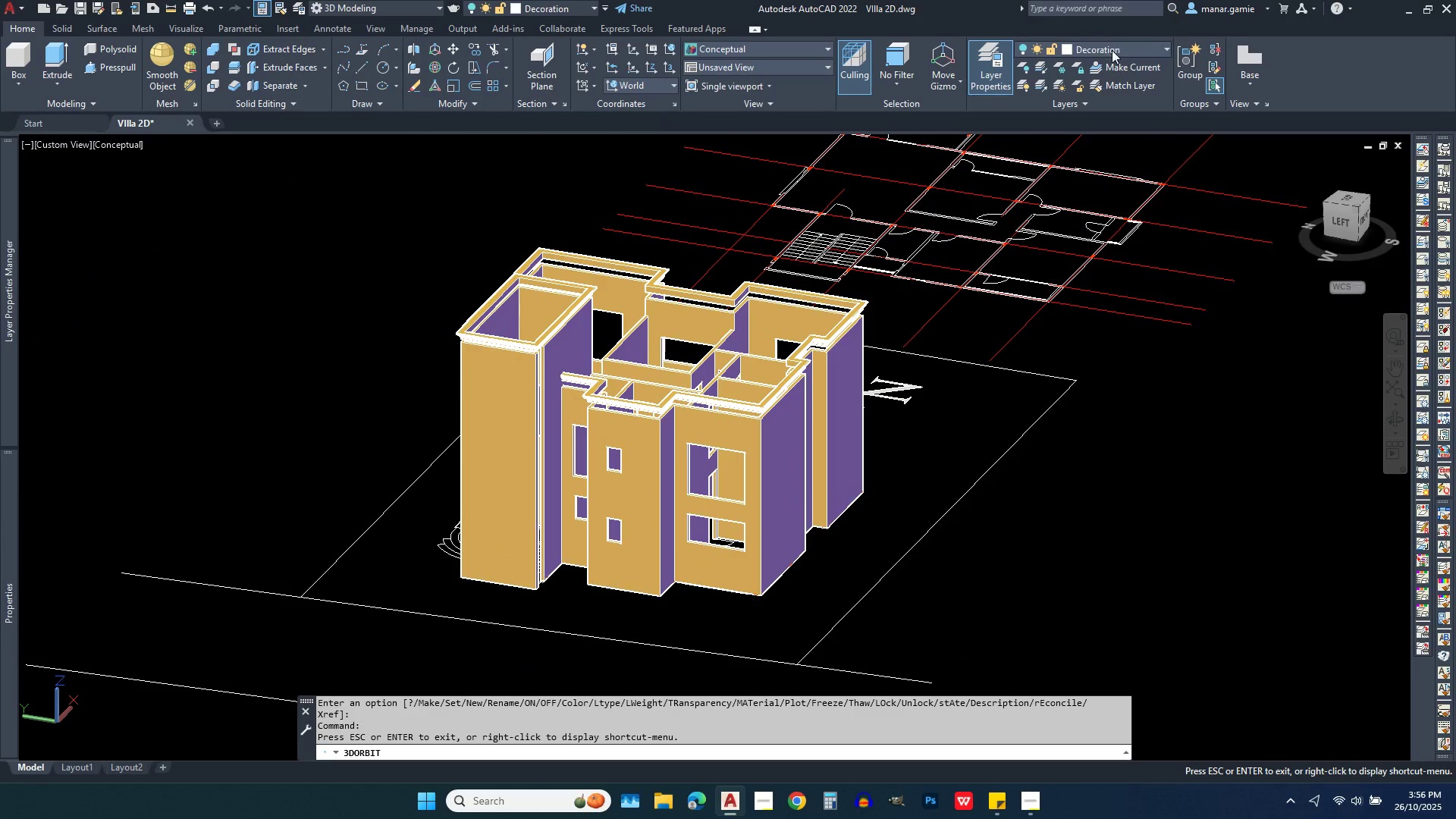 
left_click([1114, 52])
 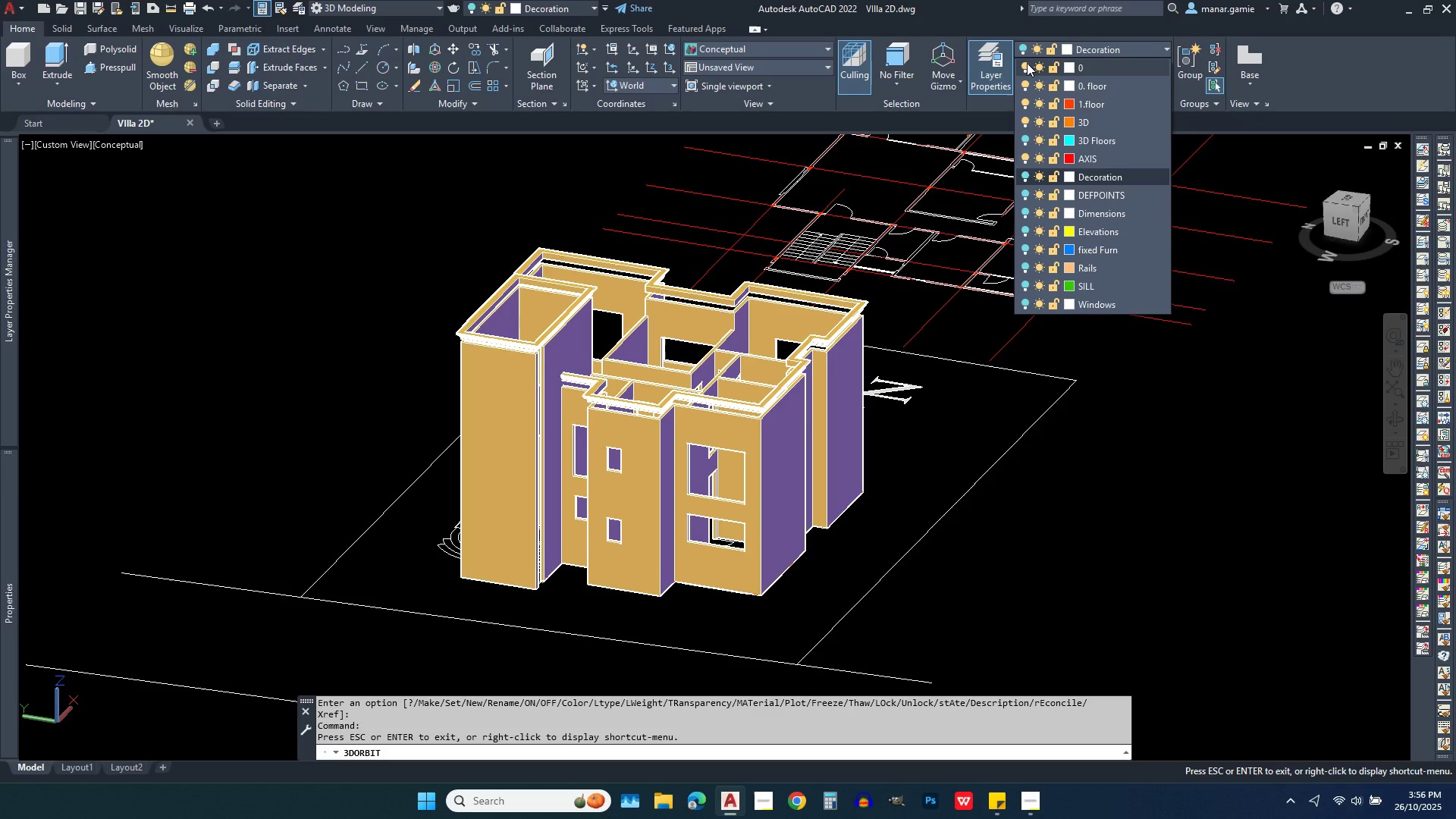 
left_click([1027, 63])
 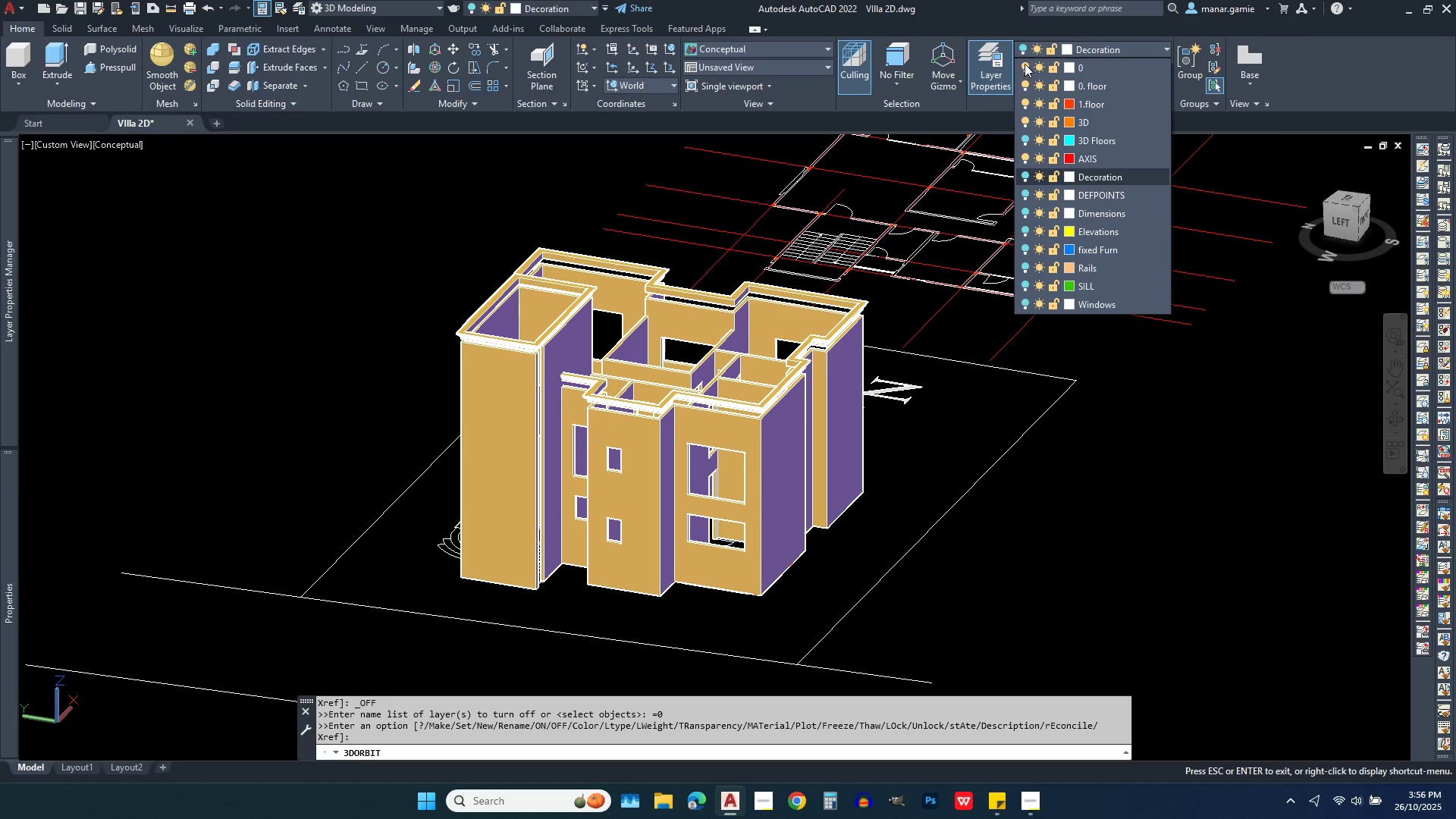 
left_click([1025, 64])
 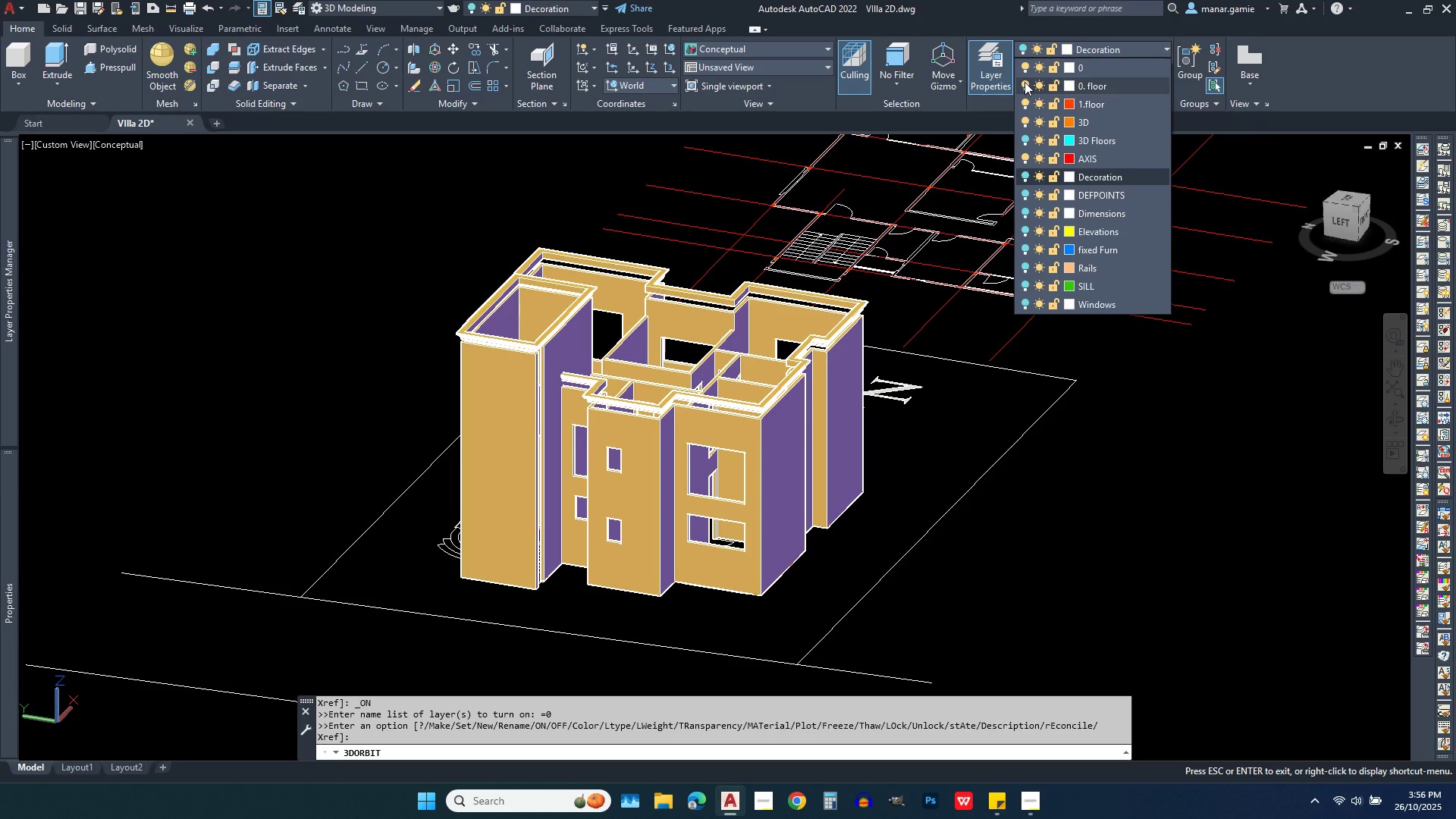 
left_click([1025, 82])
 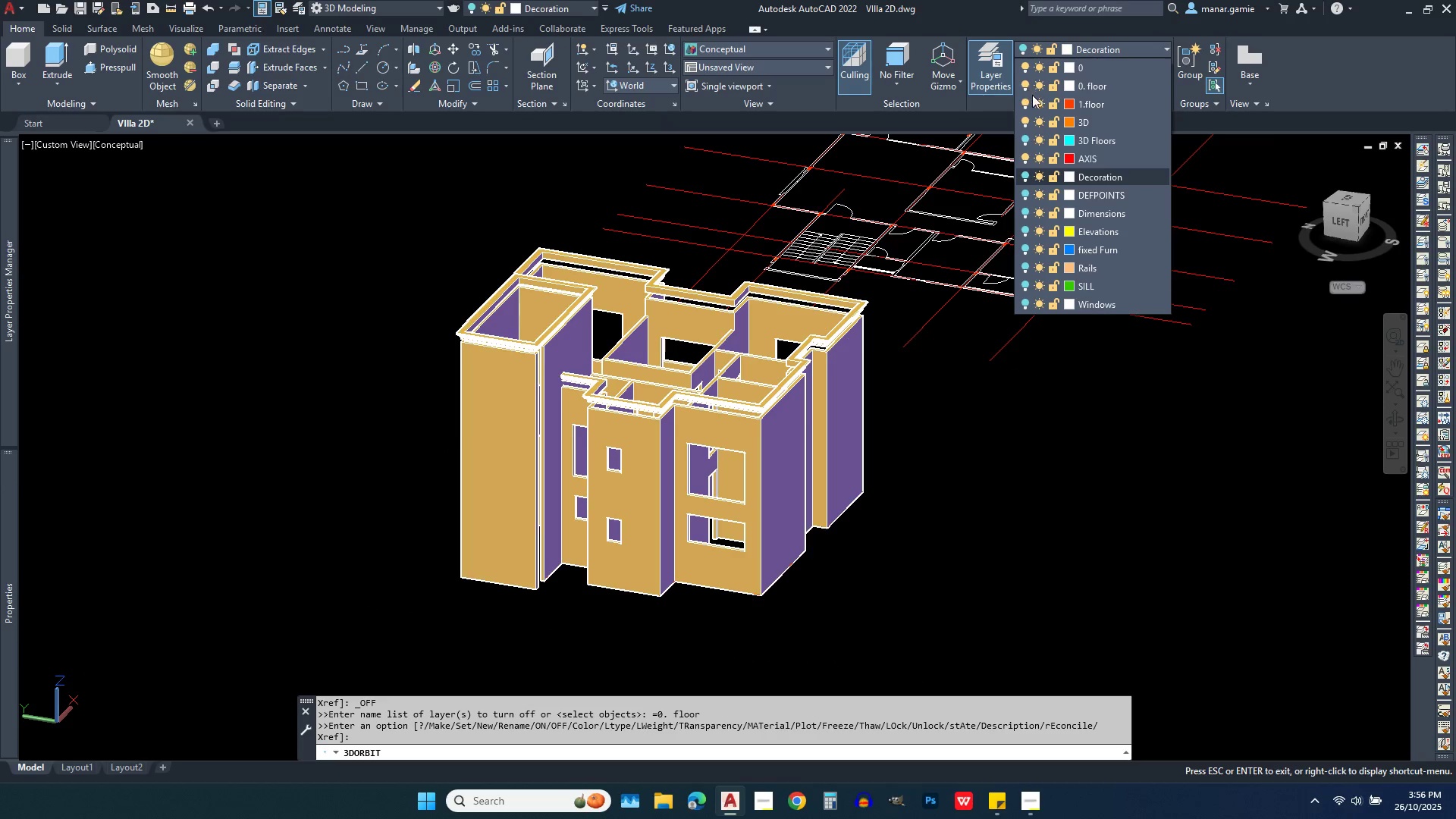 
key(Escape)
 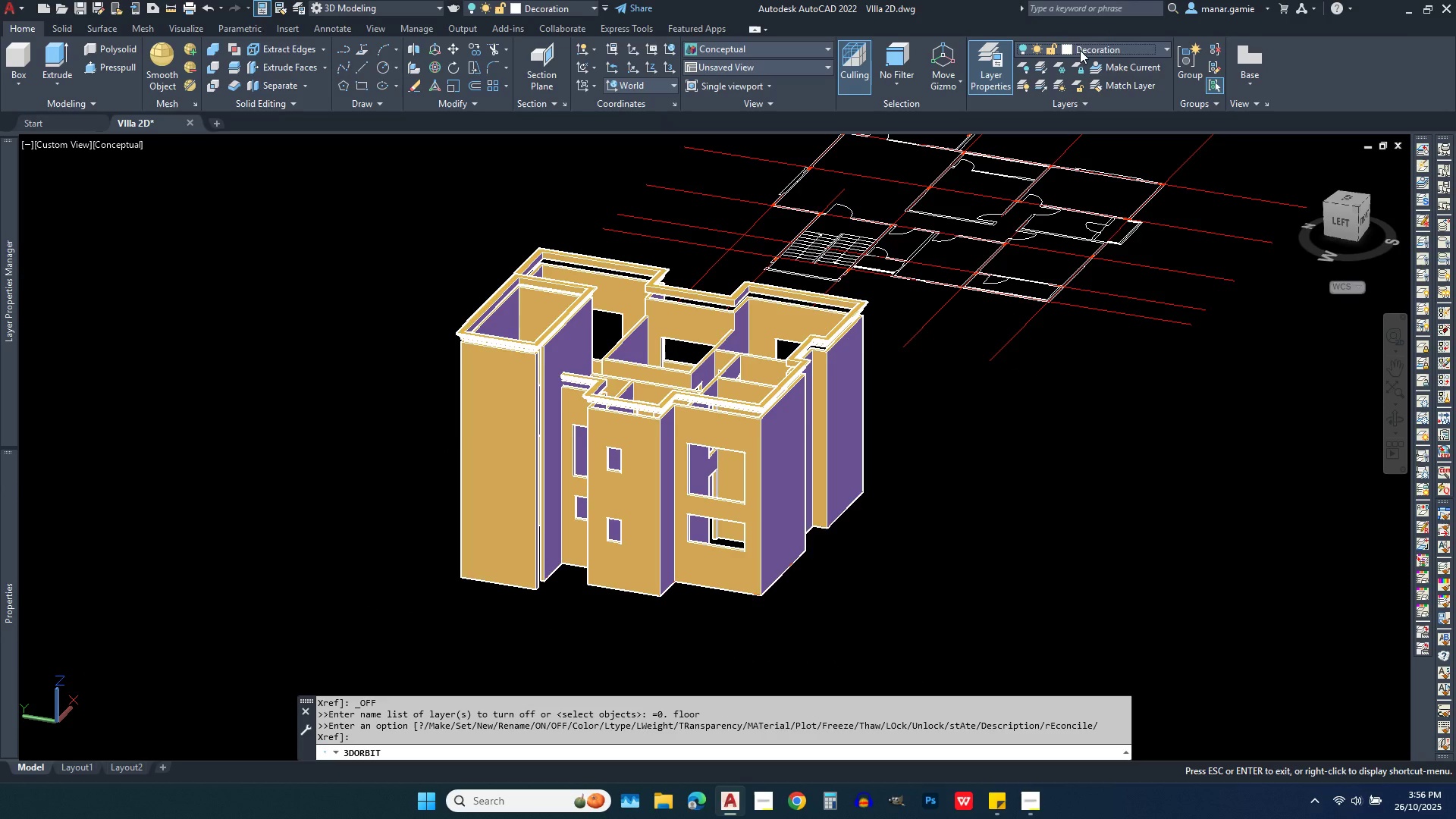 
left_click([1080, 50])
 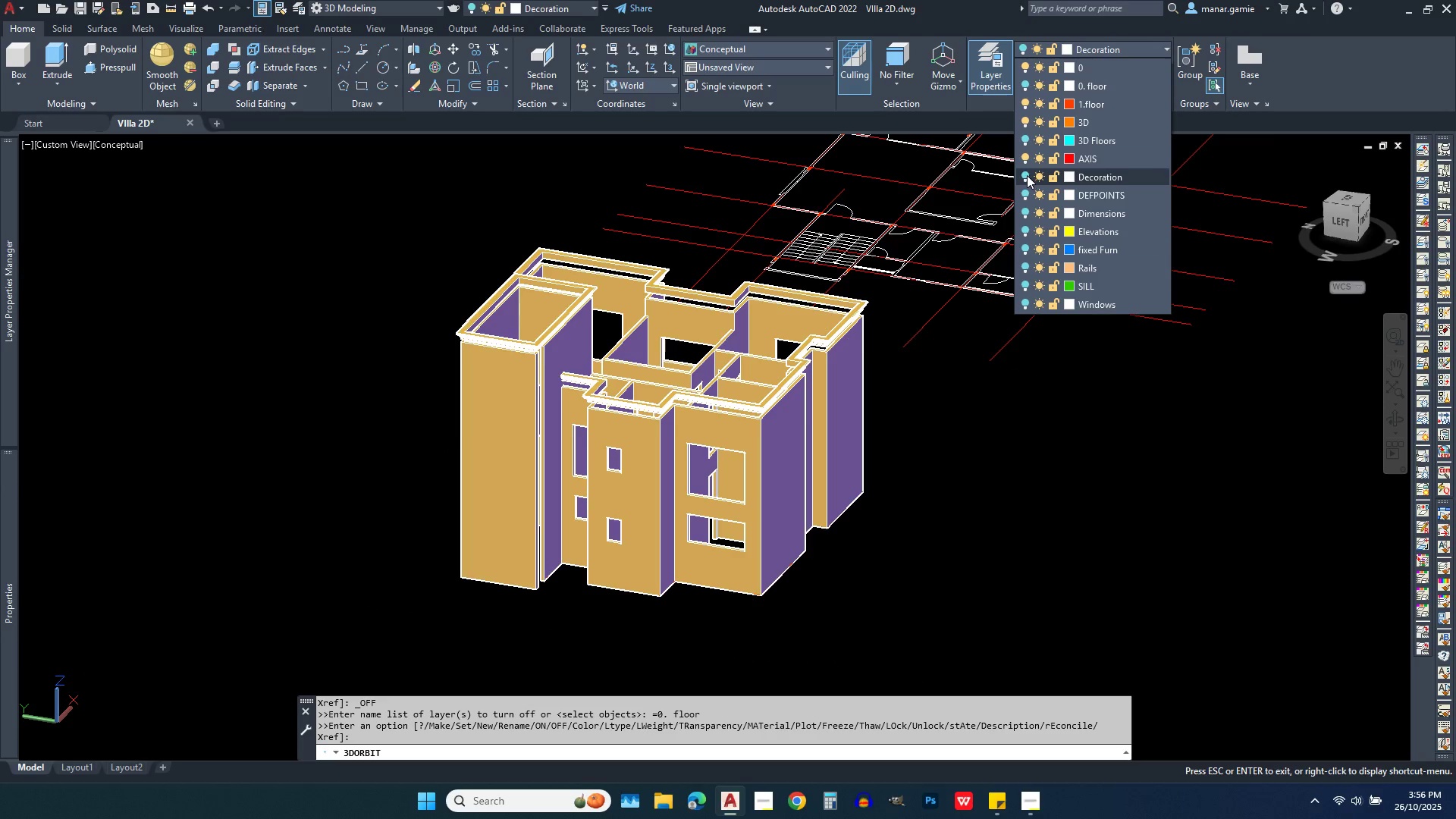 
left_click([1027, 175])
 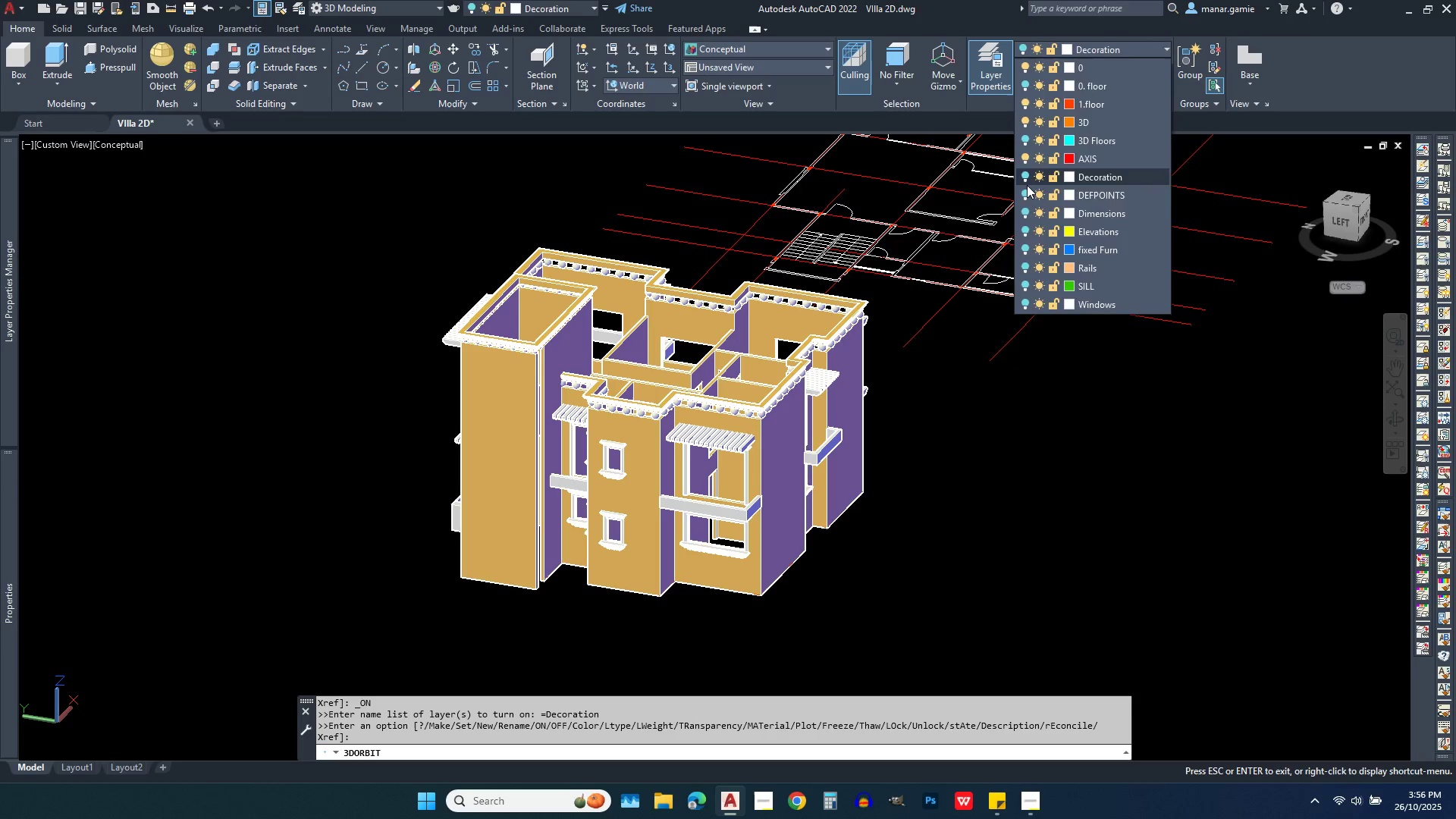 
key(Escape)
 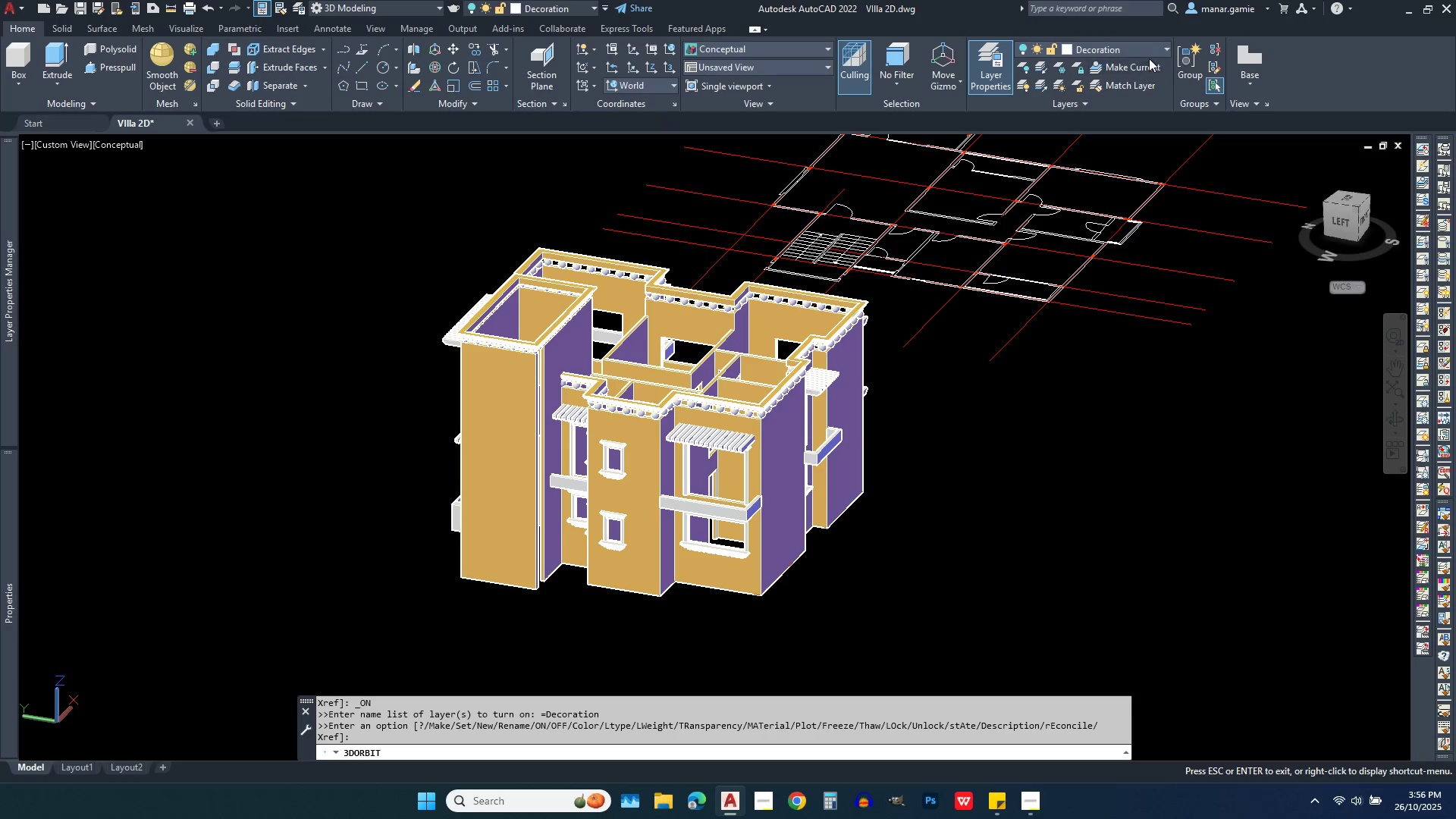 
left_click([1147, 53])
 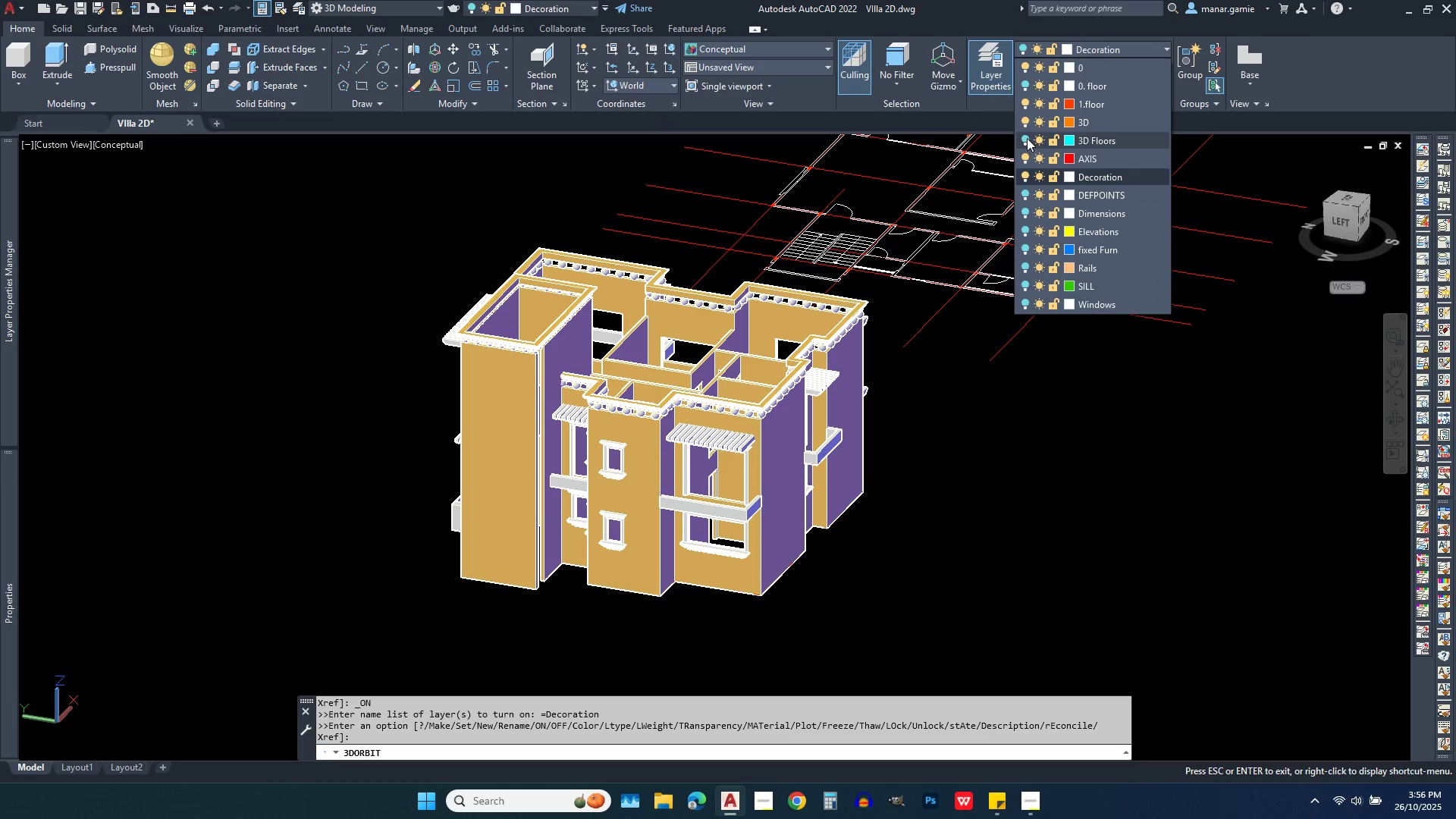 
left_click([1021, 135])
 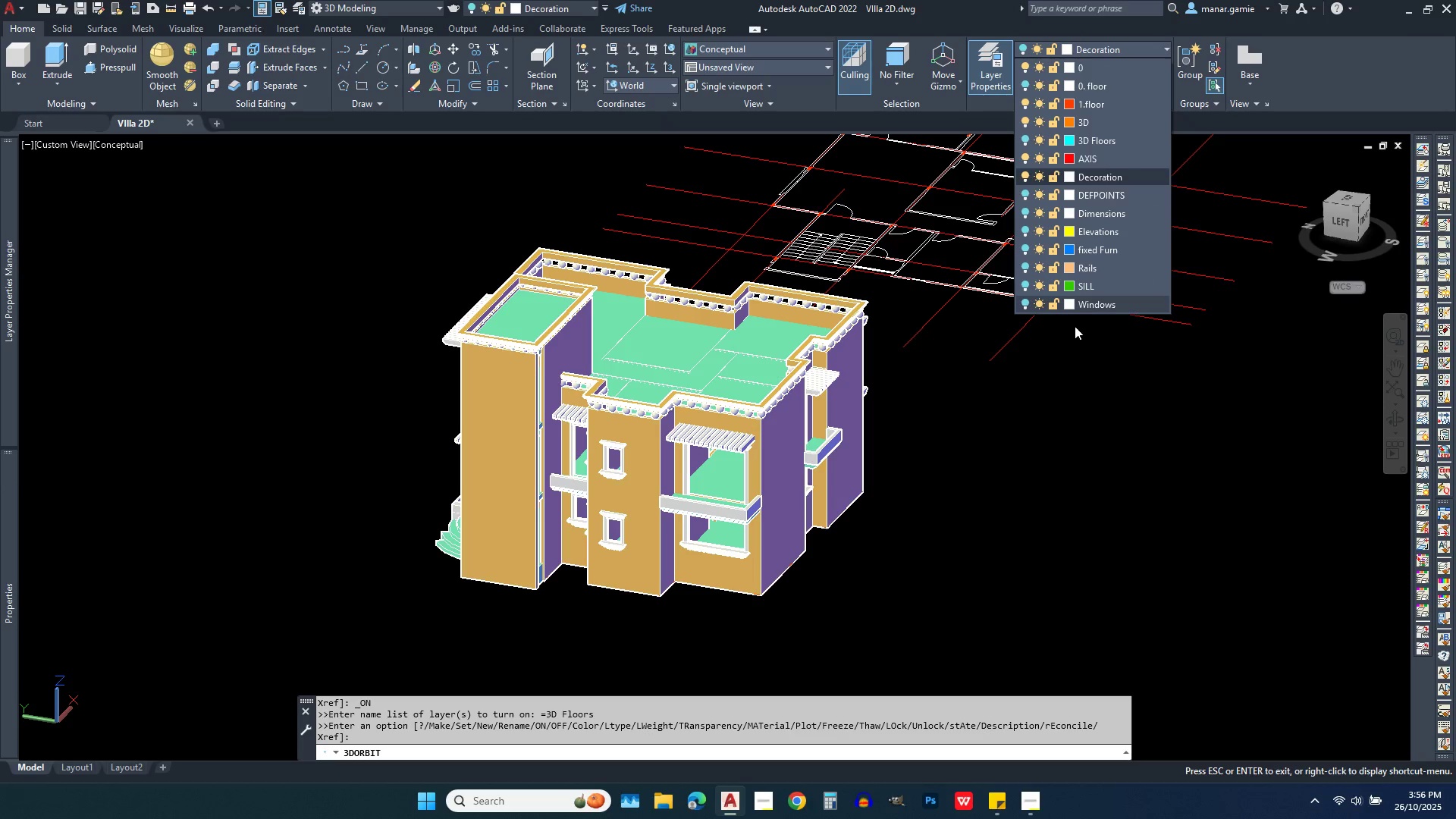 
key(Escape)
 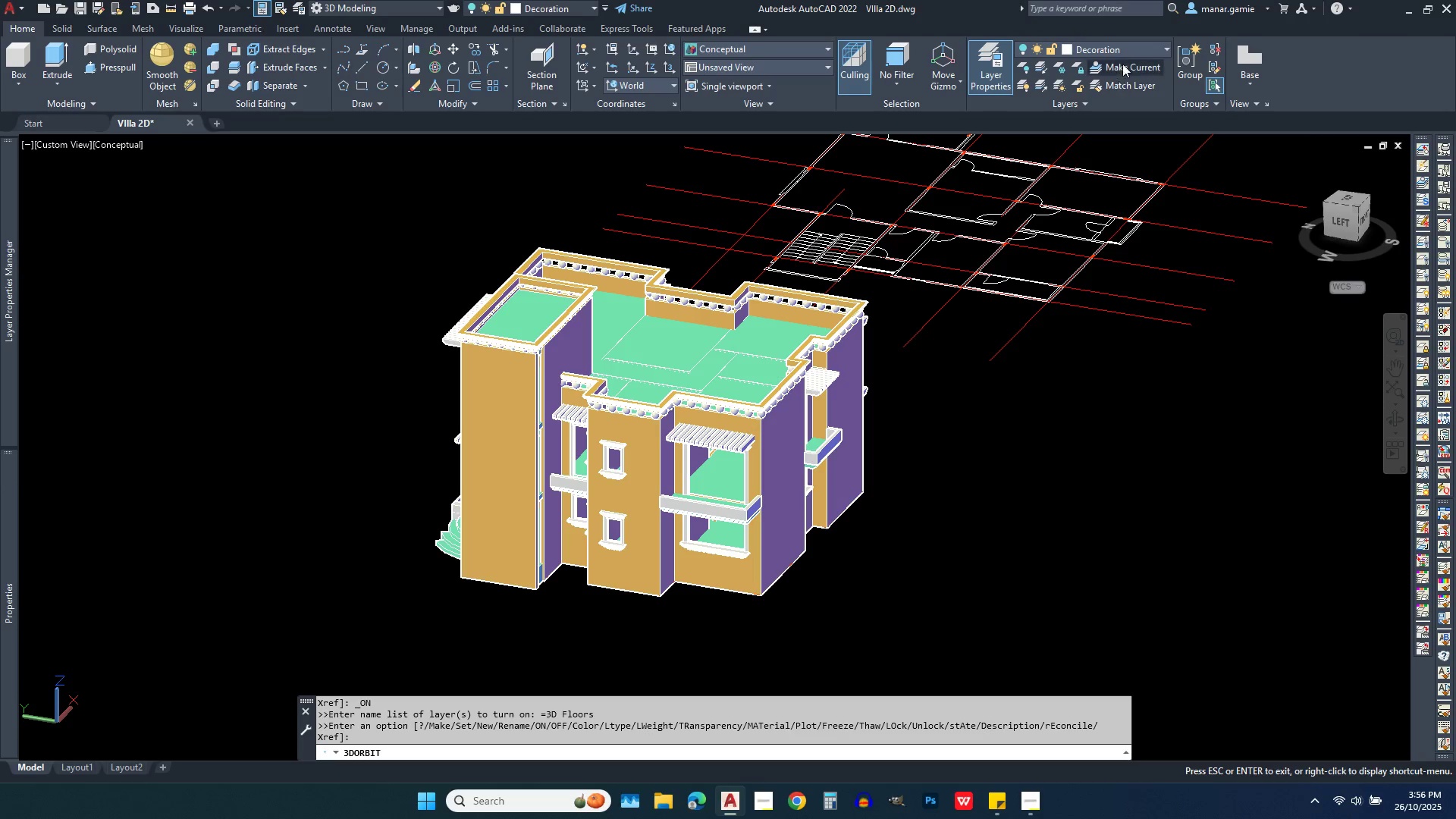 
left_click([1133, 48])
 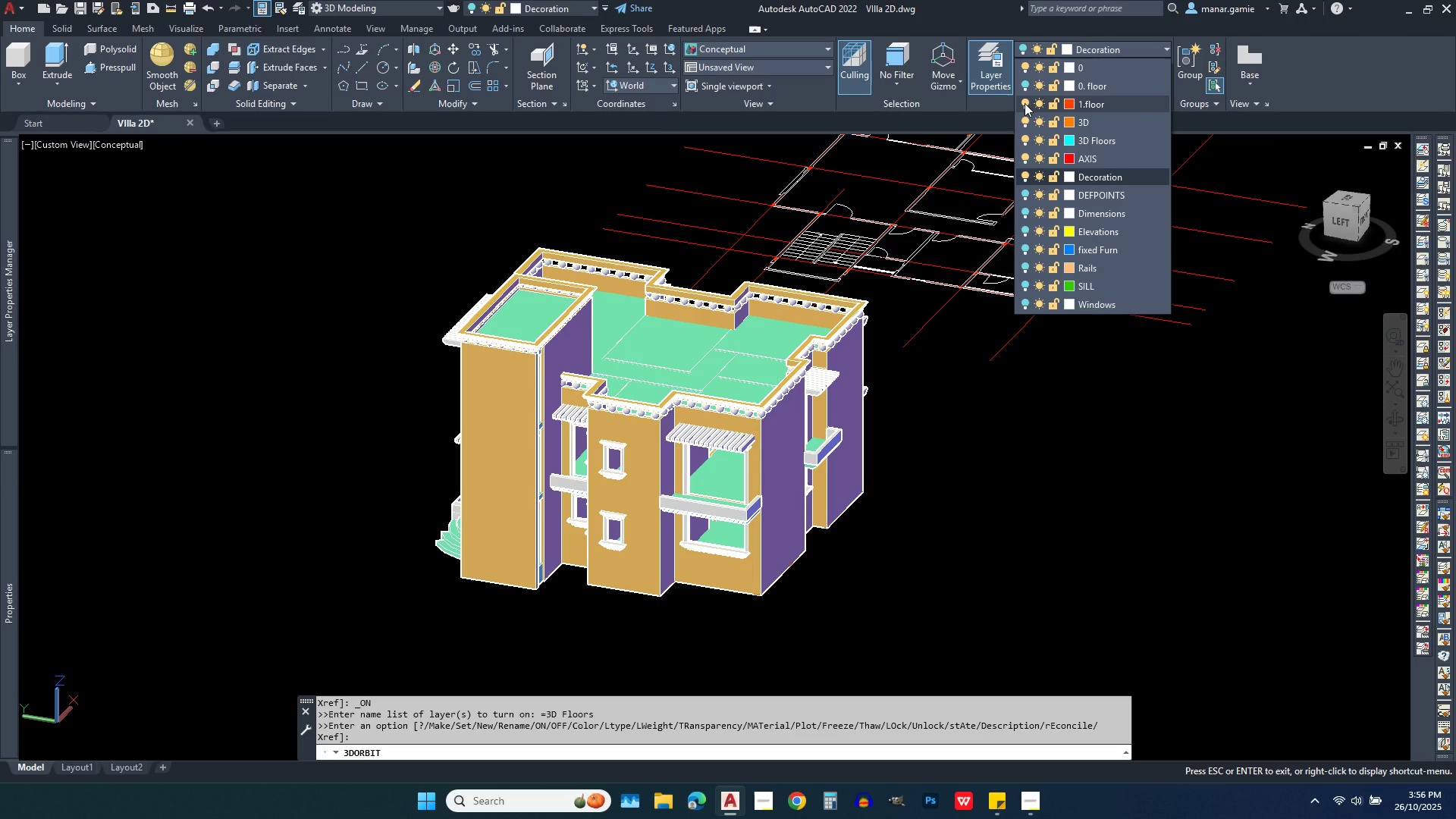 
left_click([1025, 103])
 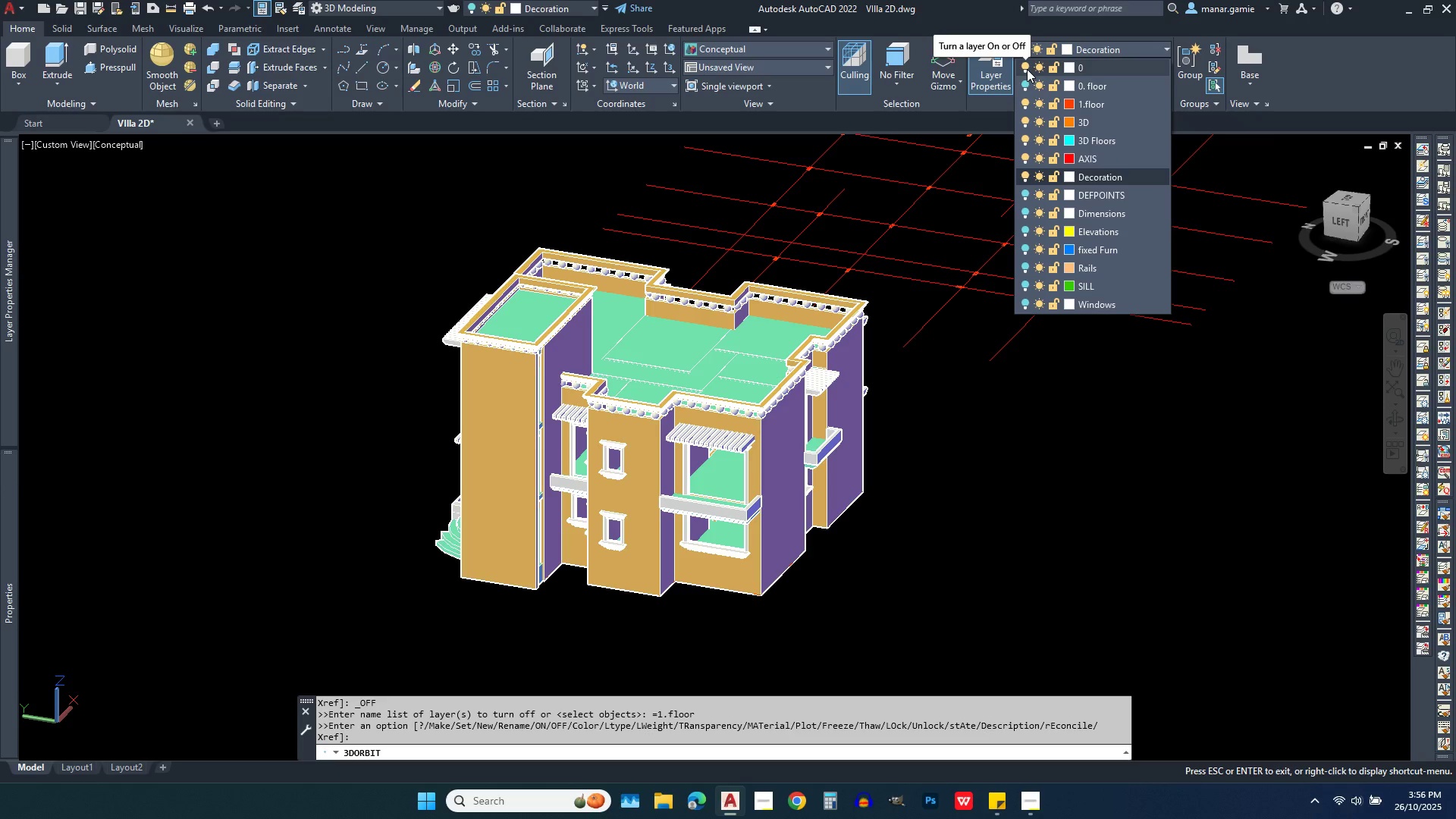 
left_click([1027, 66])
 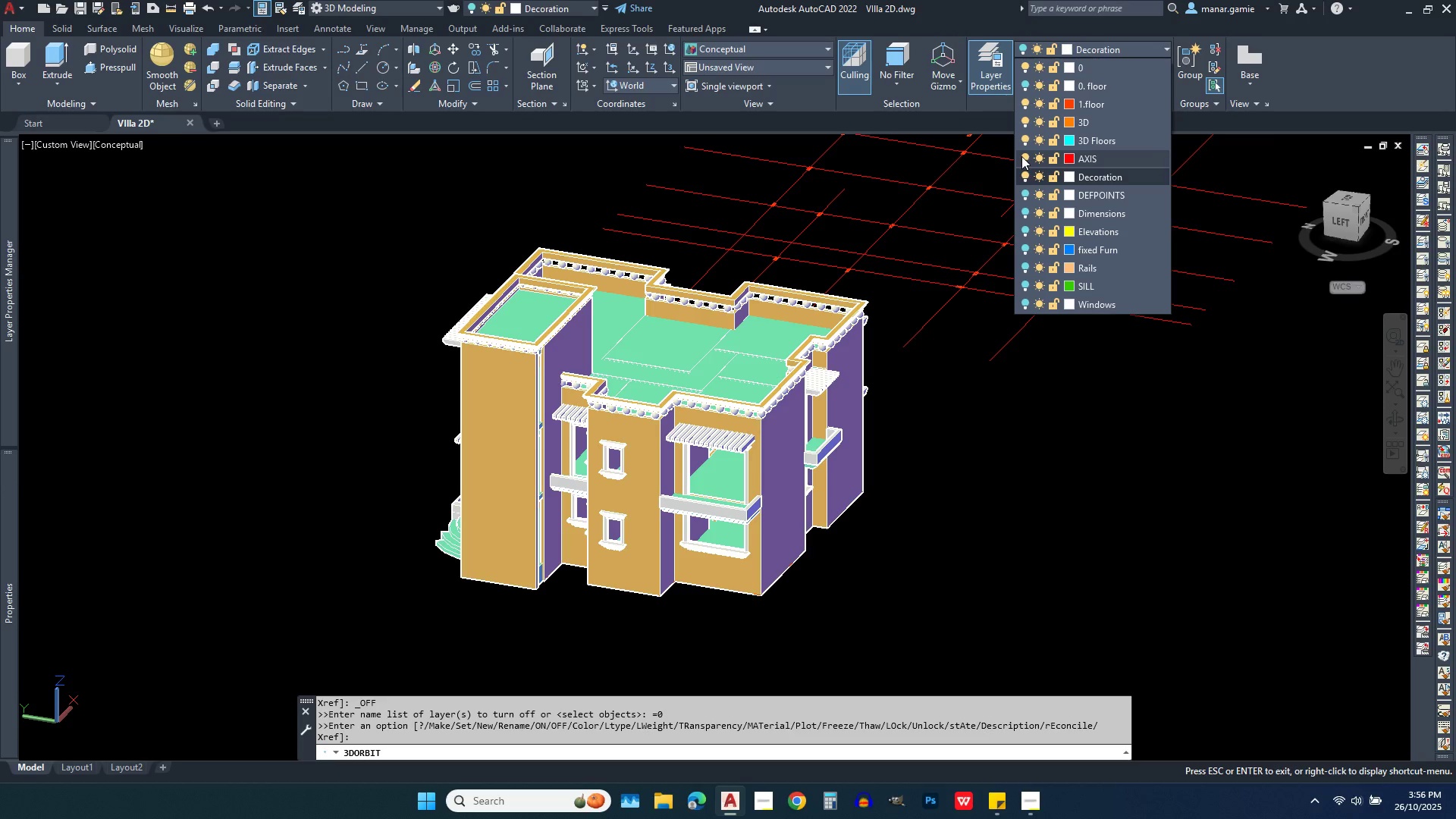 
left_click([1027, 156])
 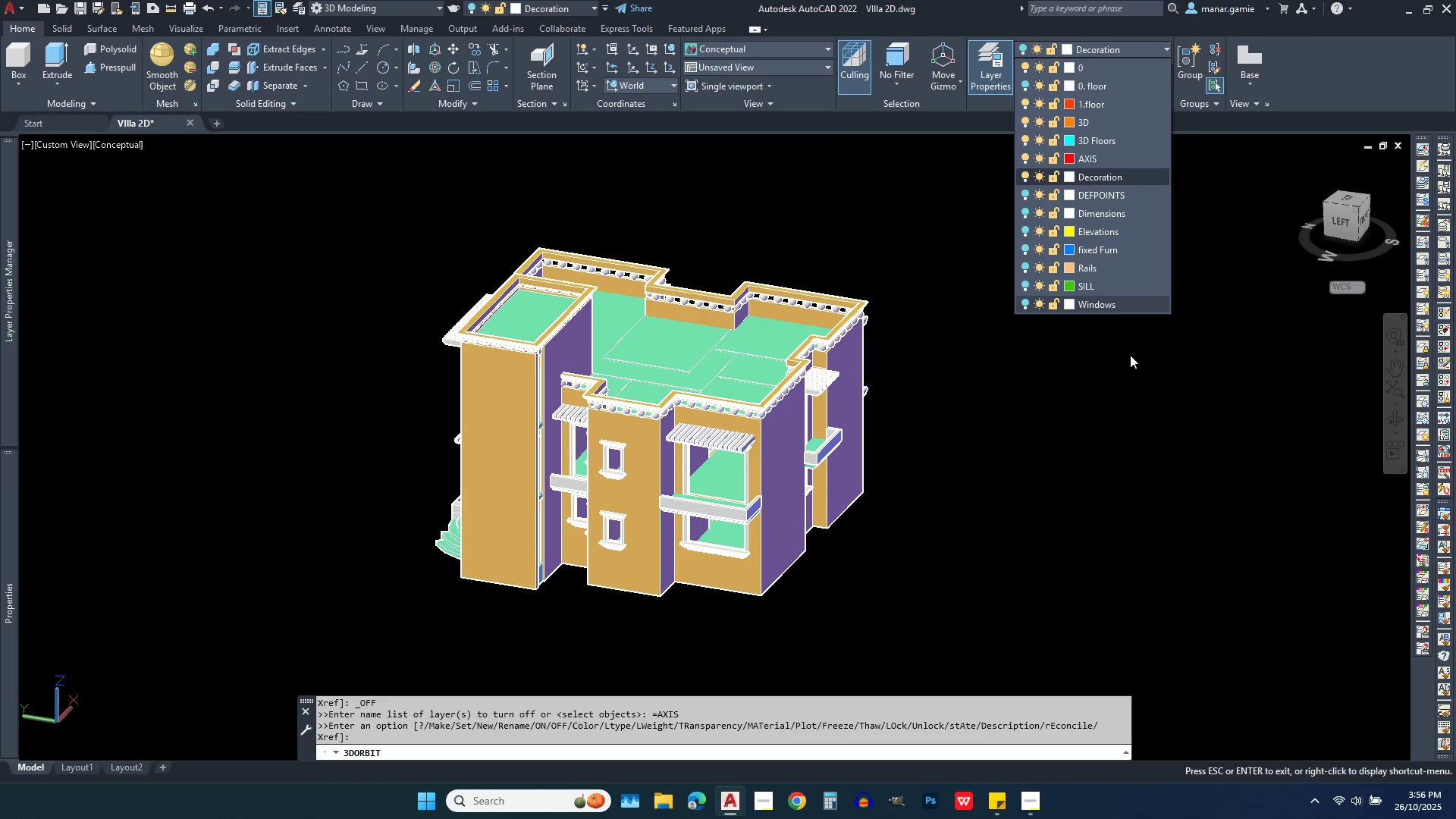 
key(Escape)
 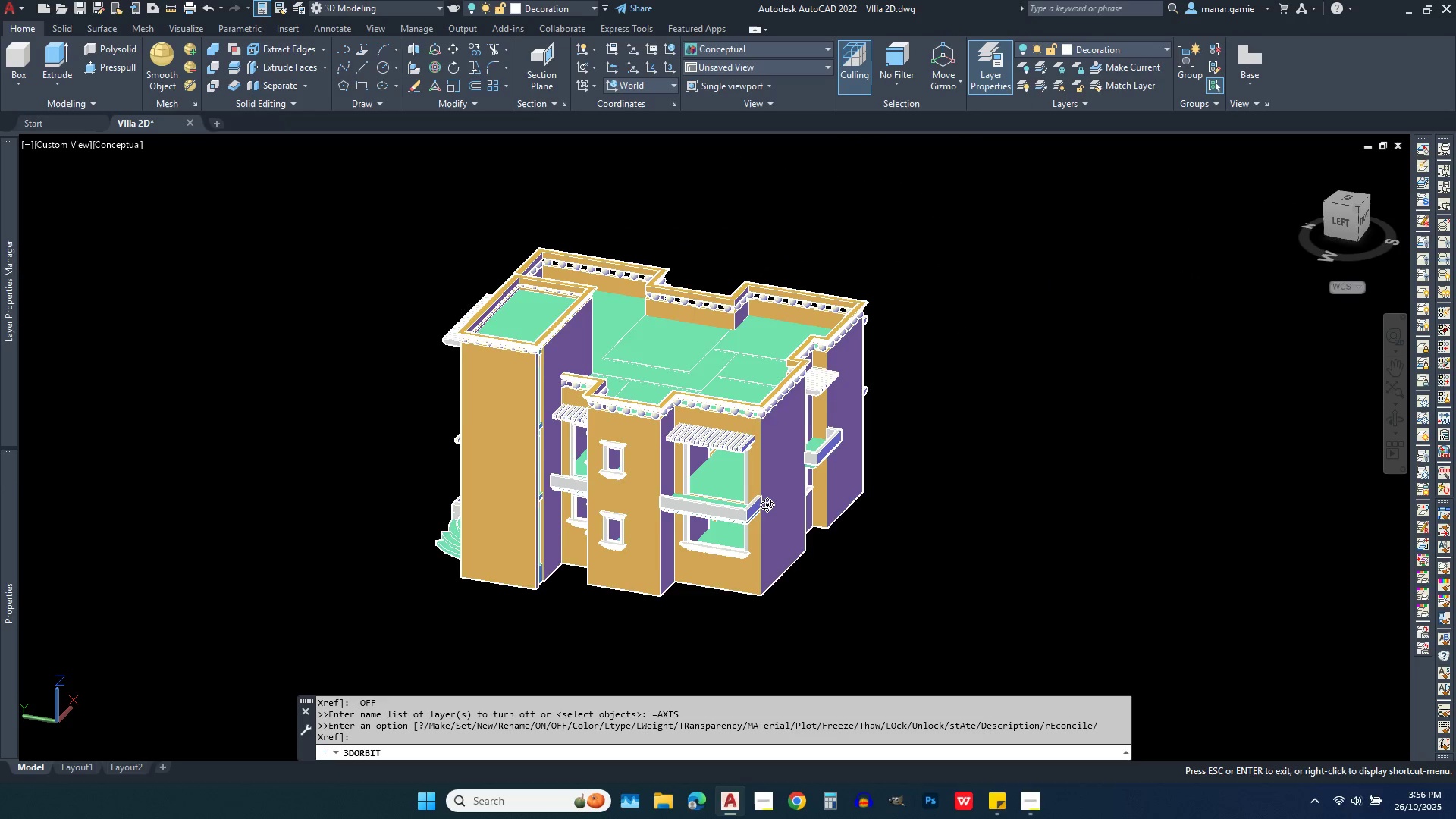 
scroll: coordinate [767, 501], scroll_direction: up, amount: 7.0
 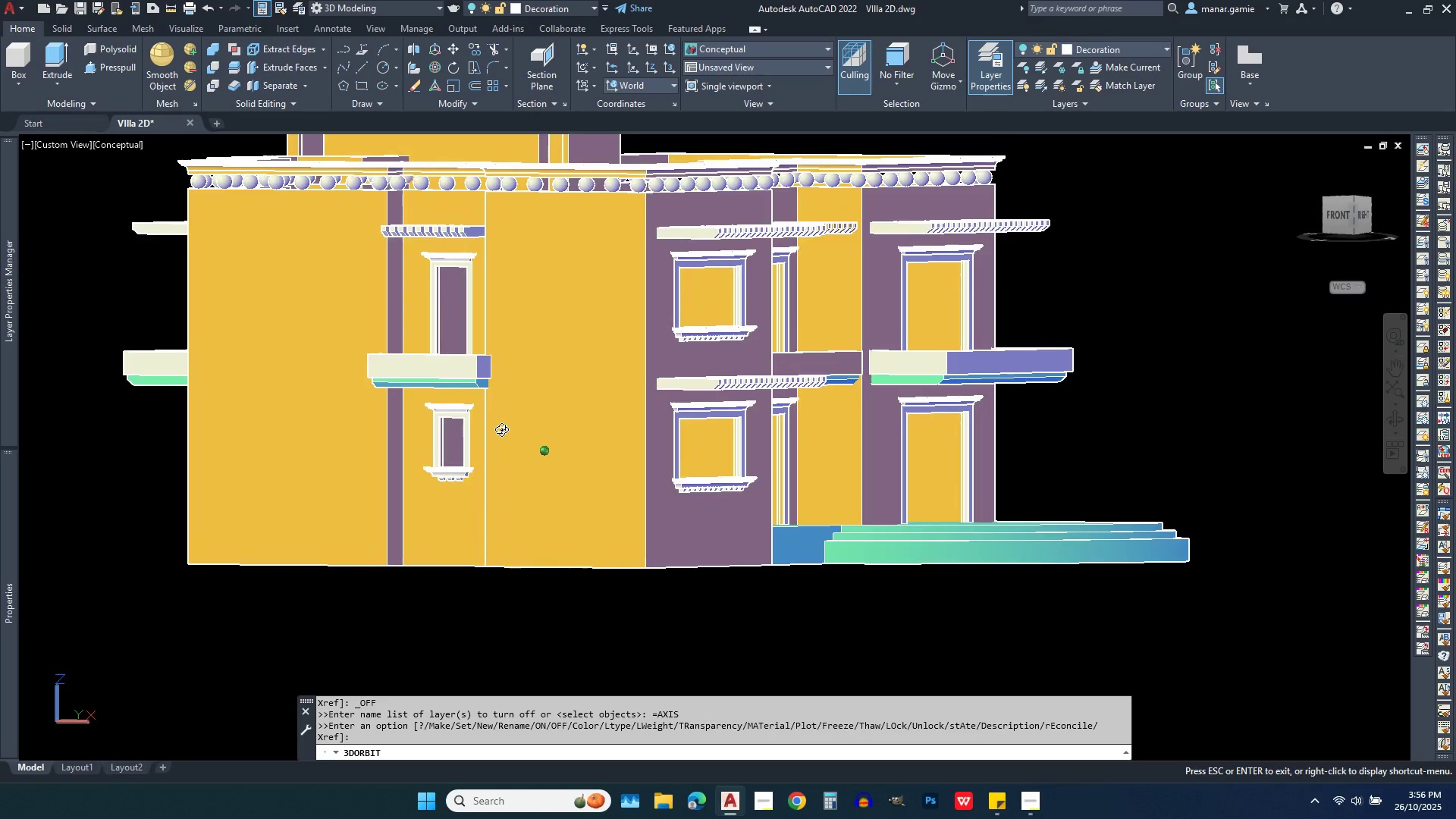 
wait(9.19)
 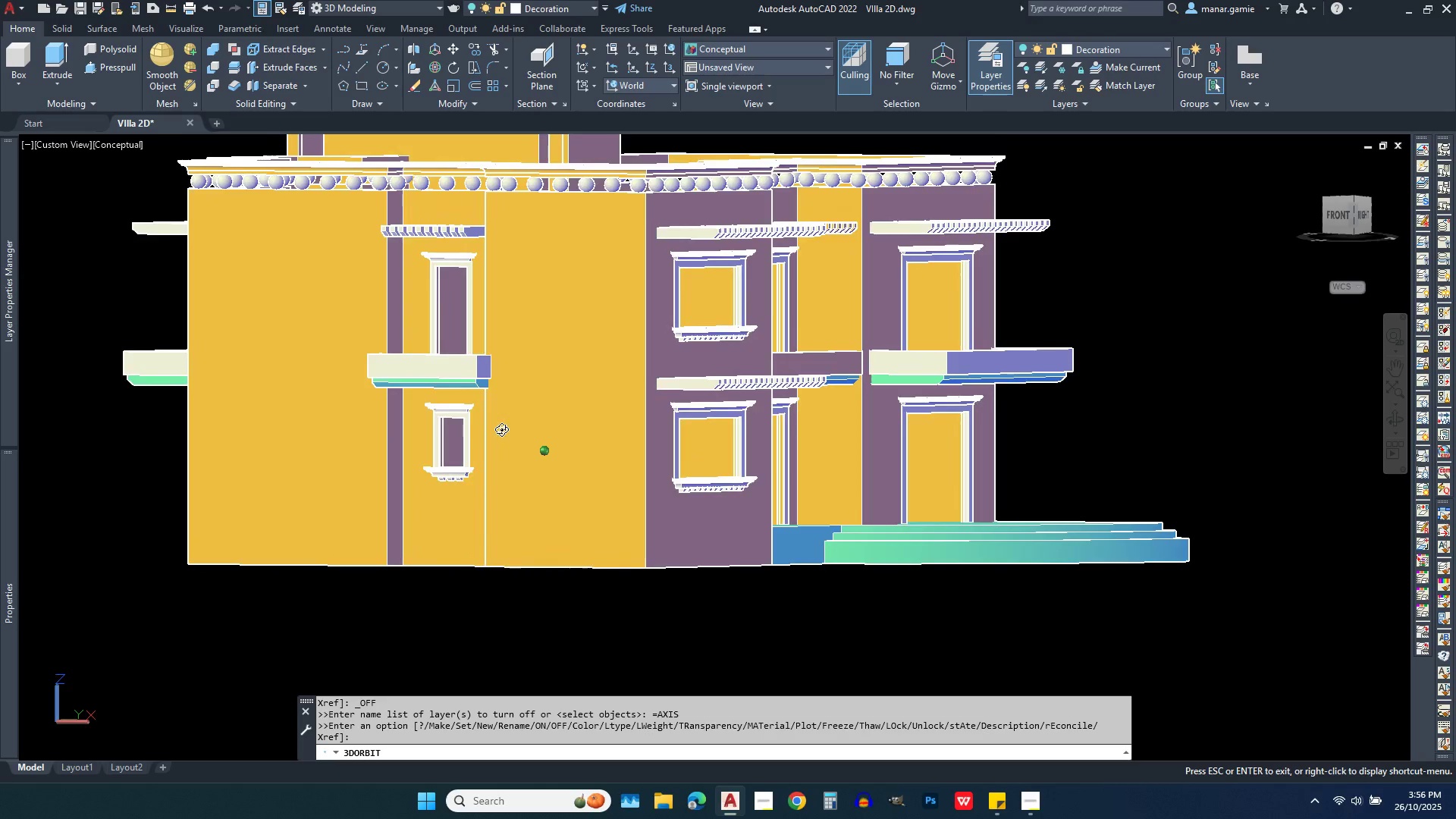 
scroll: coordinate [639, 469], scroll_direction: down, amount: 3.0